 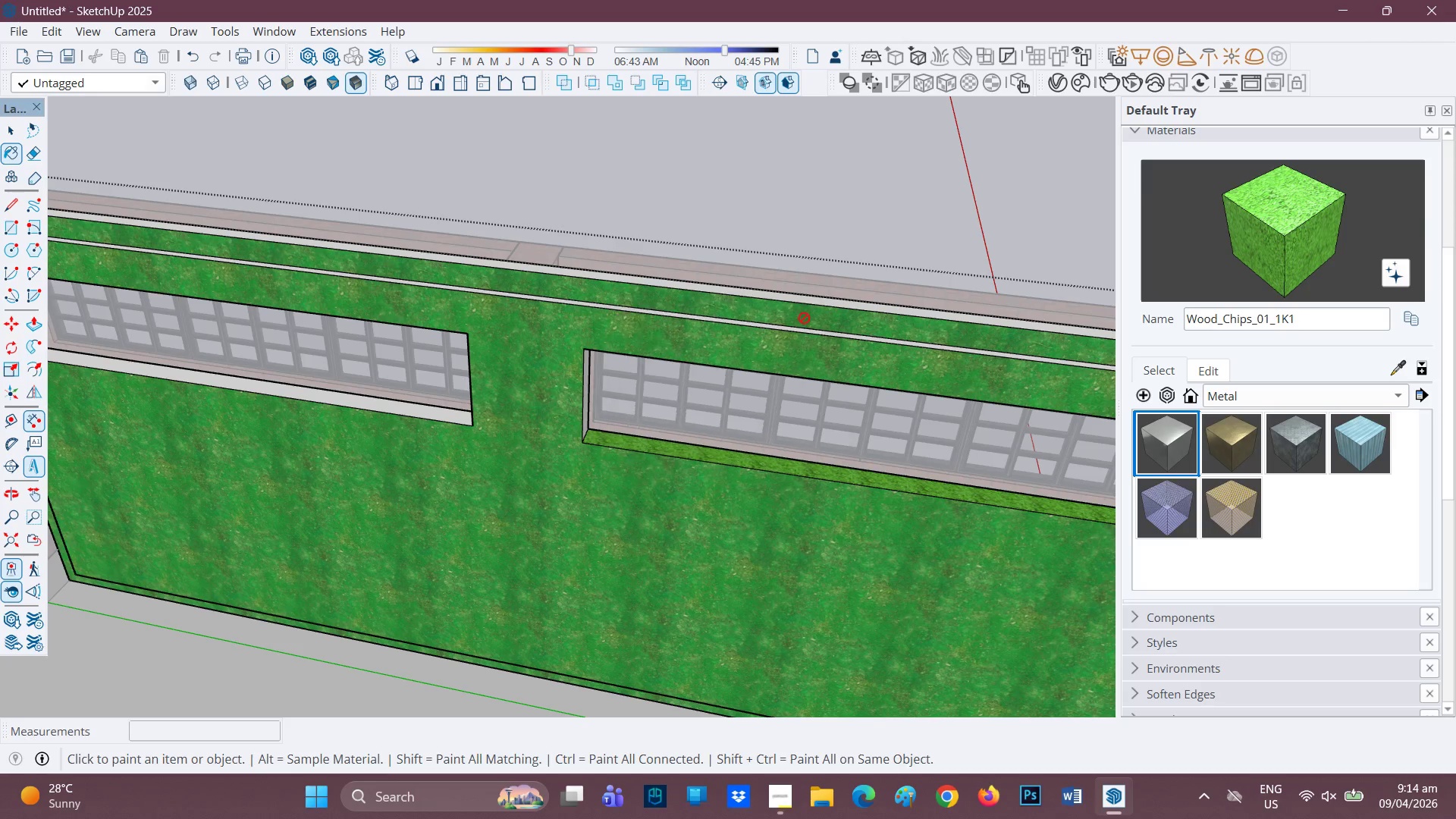 
left_click([344, 400])
 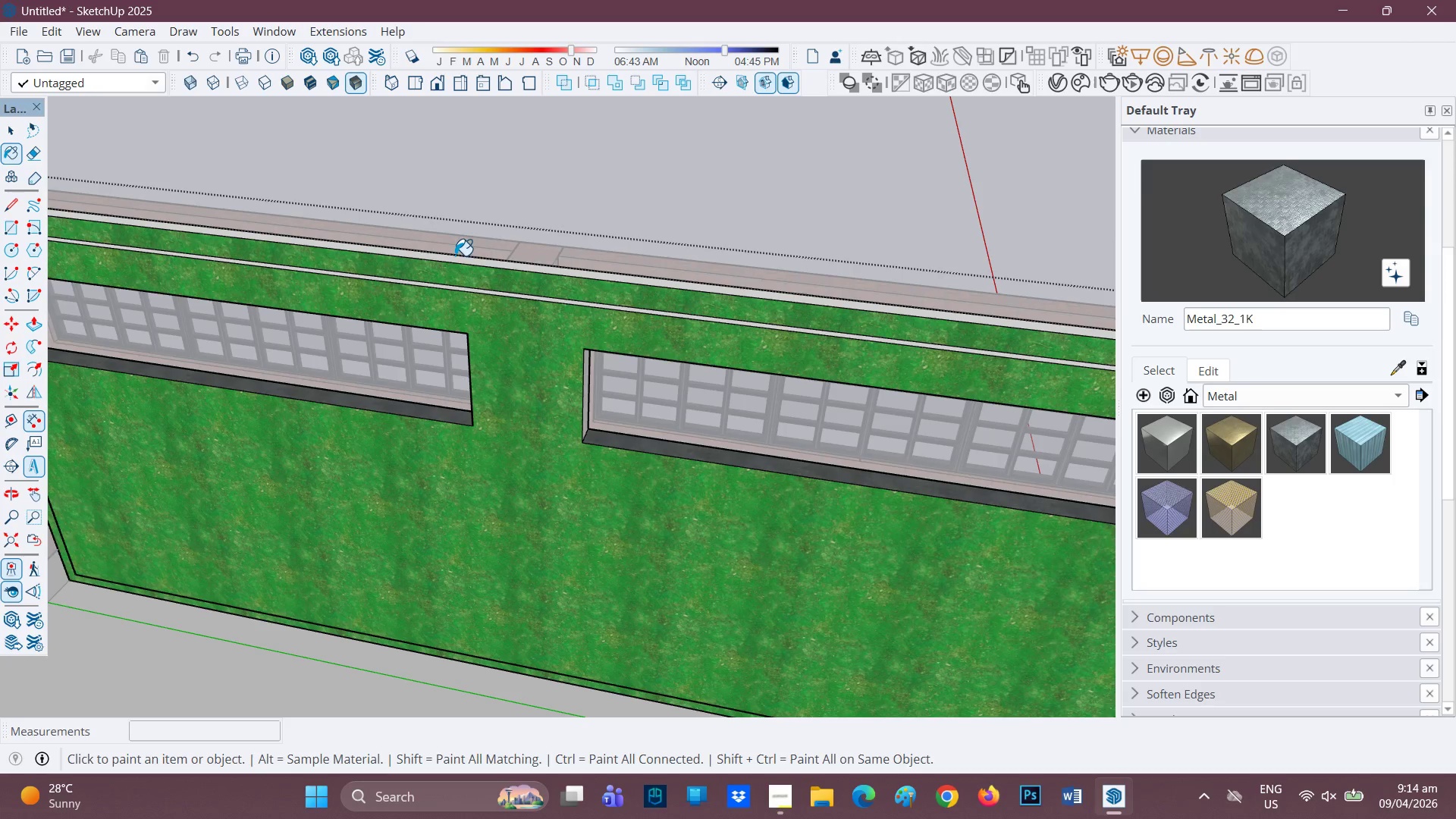 
scroll: coordinate [460, 258], scroll_direction: up, amount: 1.0
 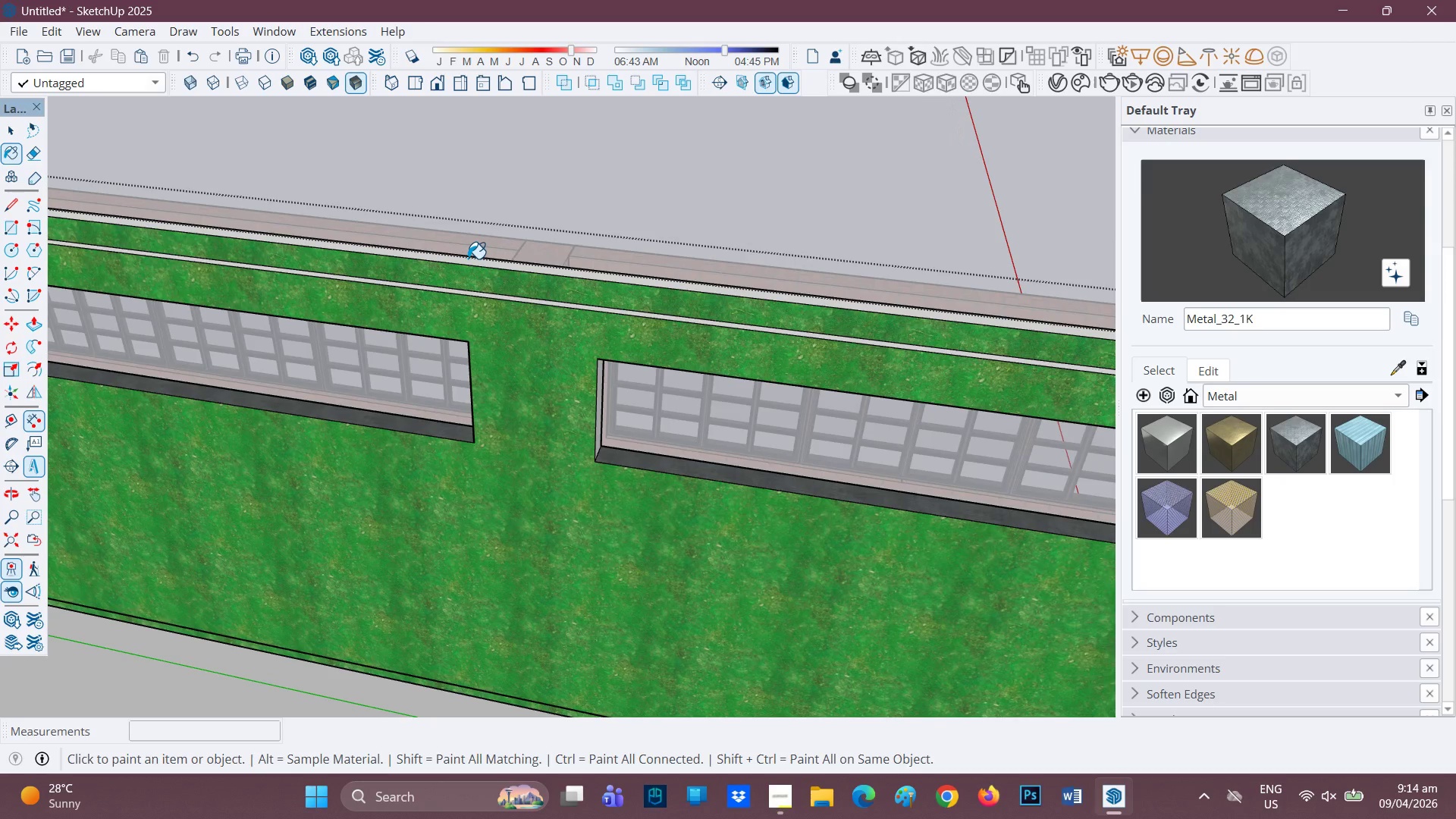 
left_click([468, 259])
 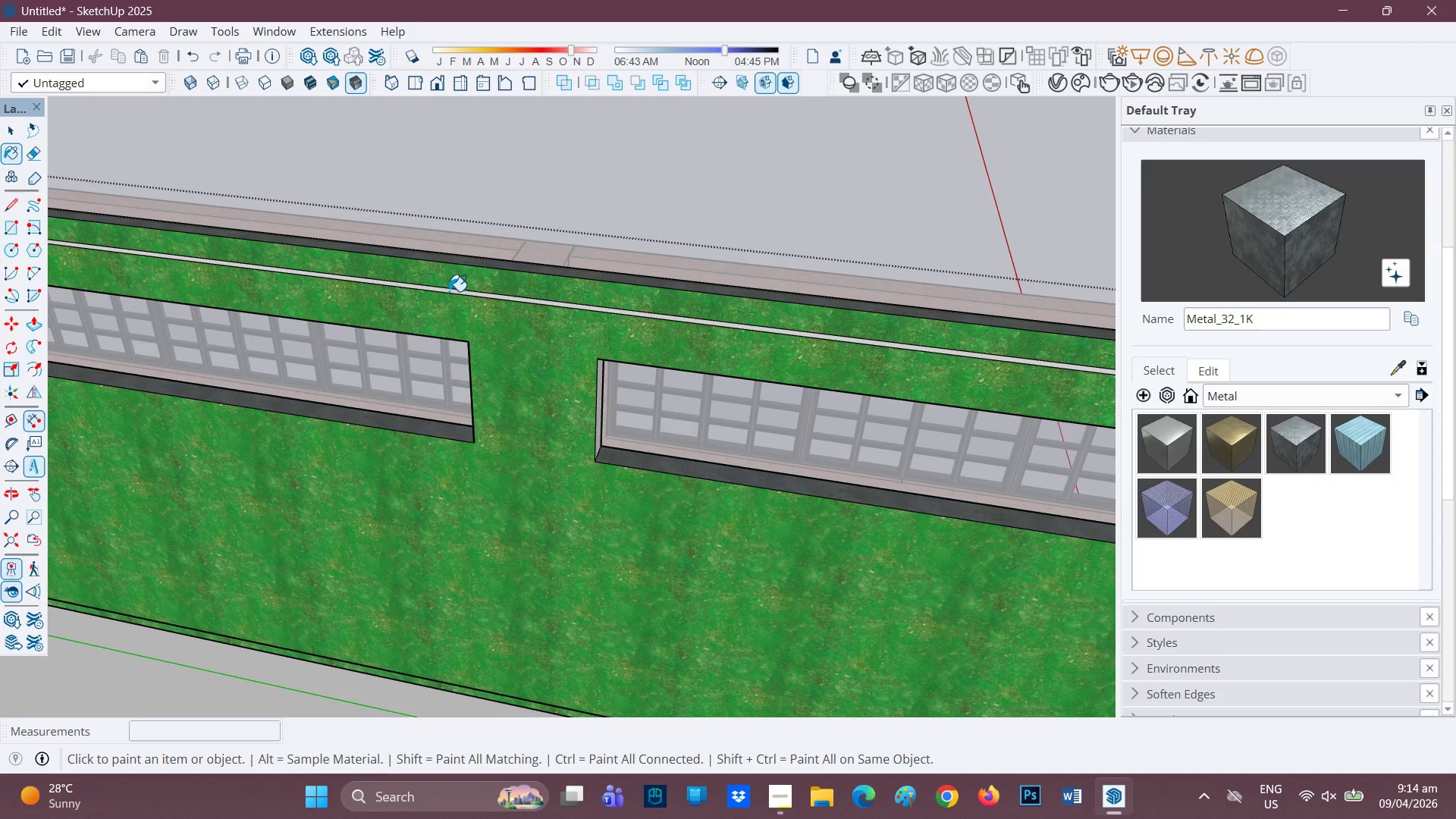 
left_click([448, 291])
 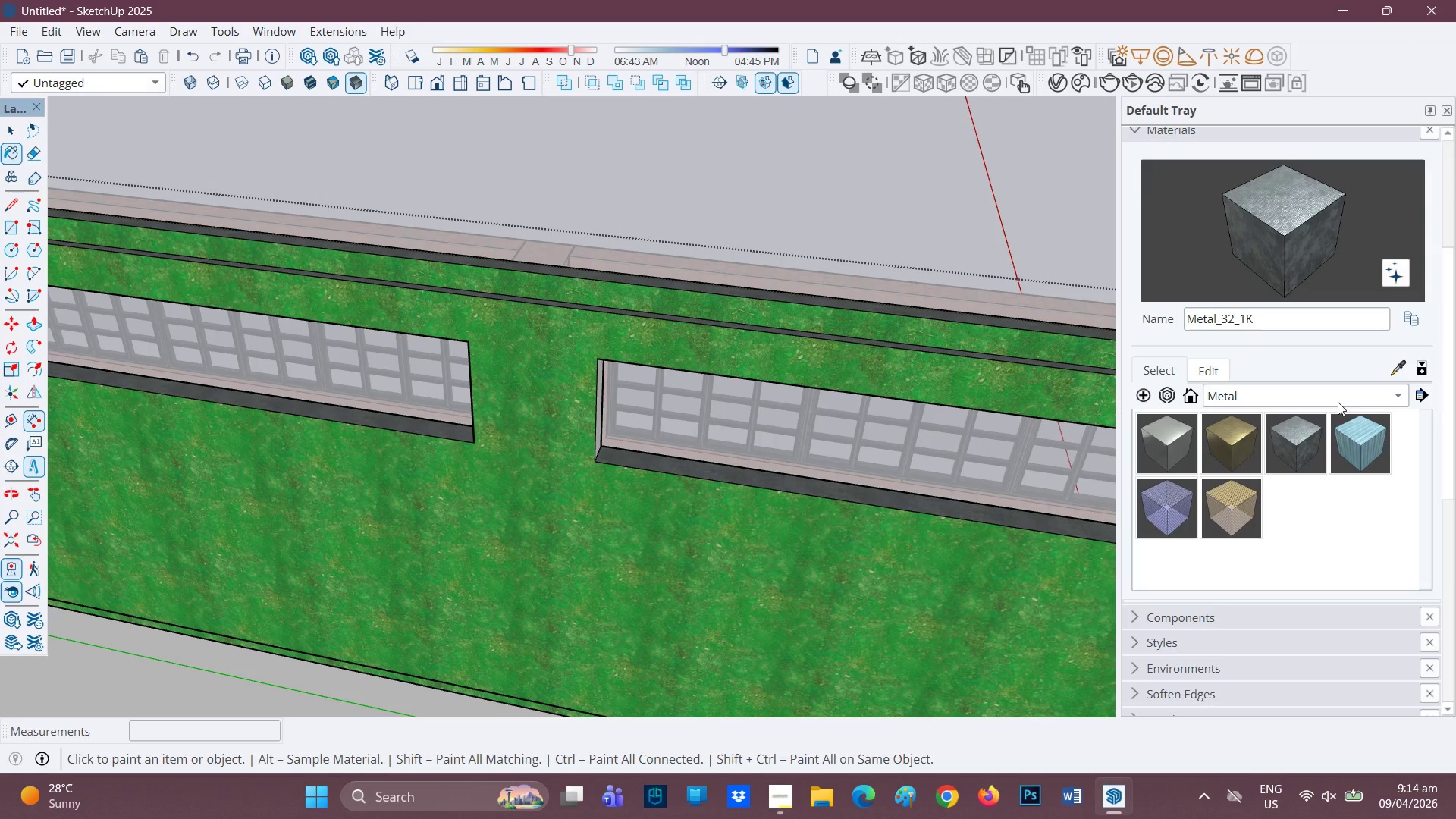 
scroll: coordinate [611, 353], scroll_direction: down, amount: 2.0
 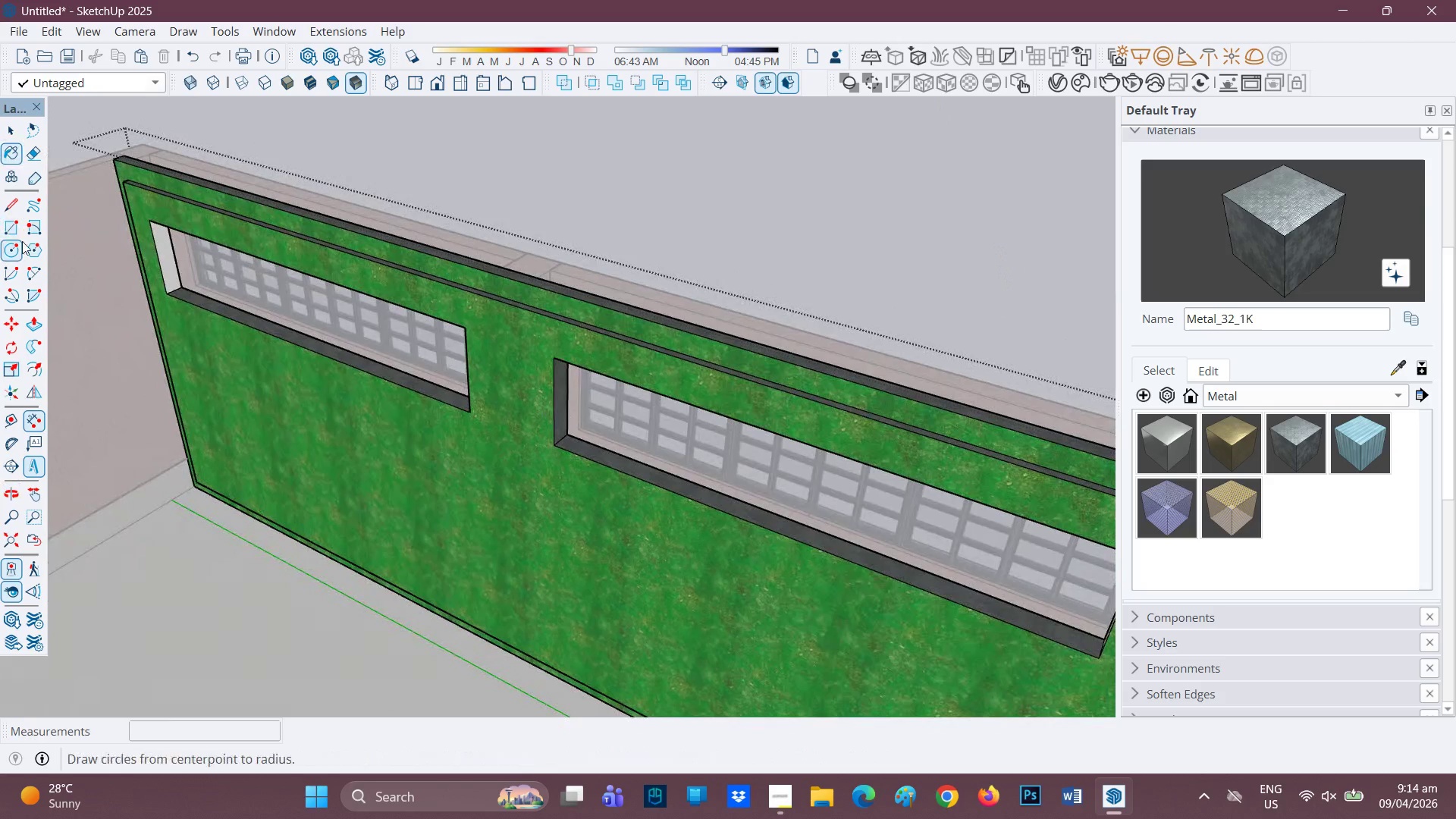 
wait(6.23)
 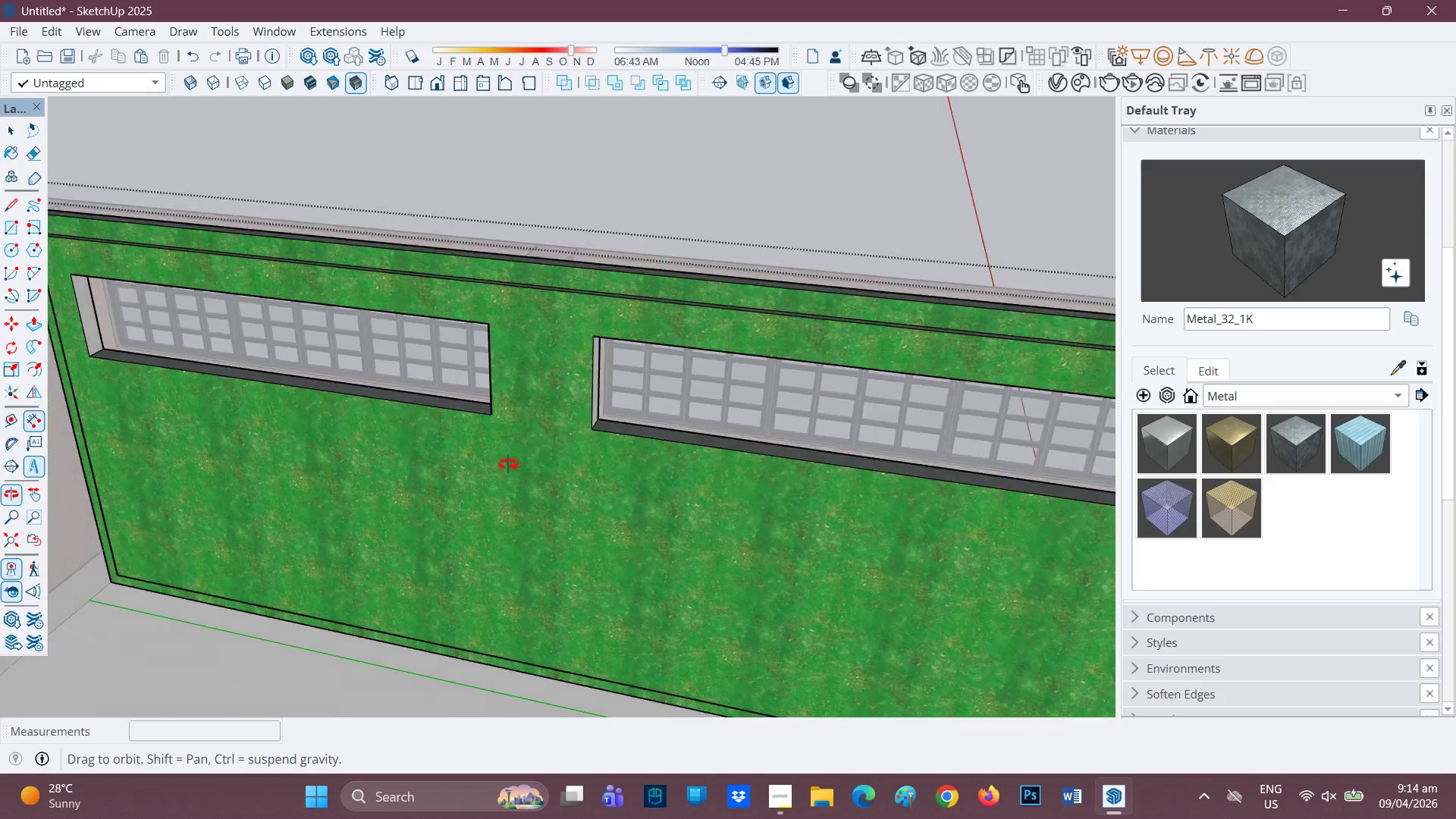 
left_click([162, 256])
 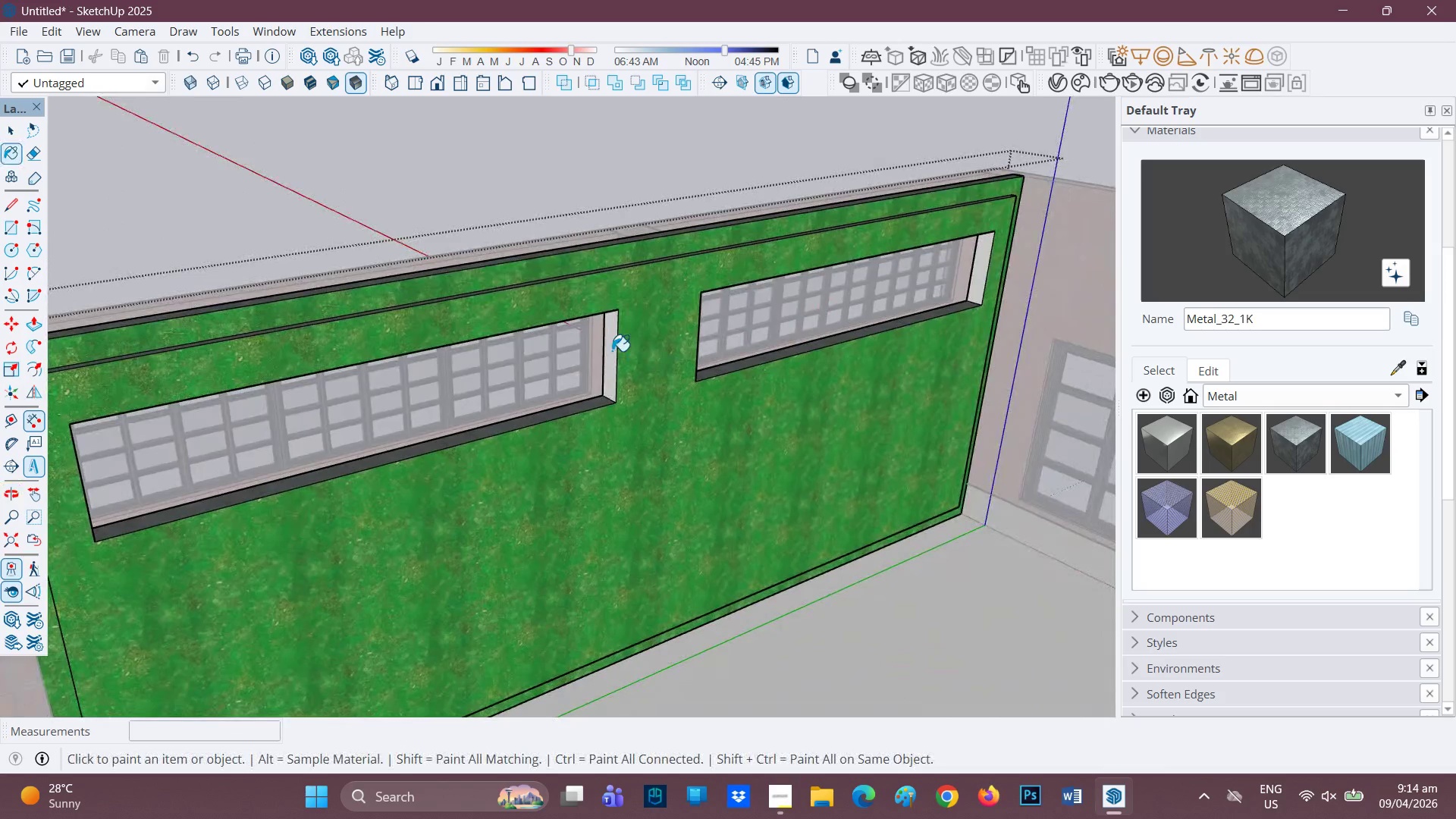 
left_click([610, 353])
 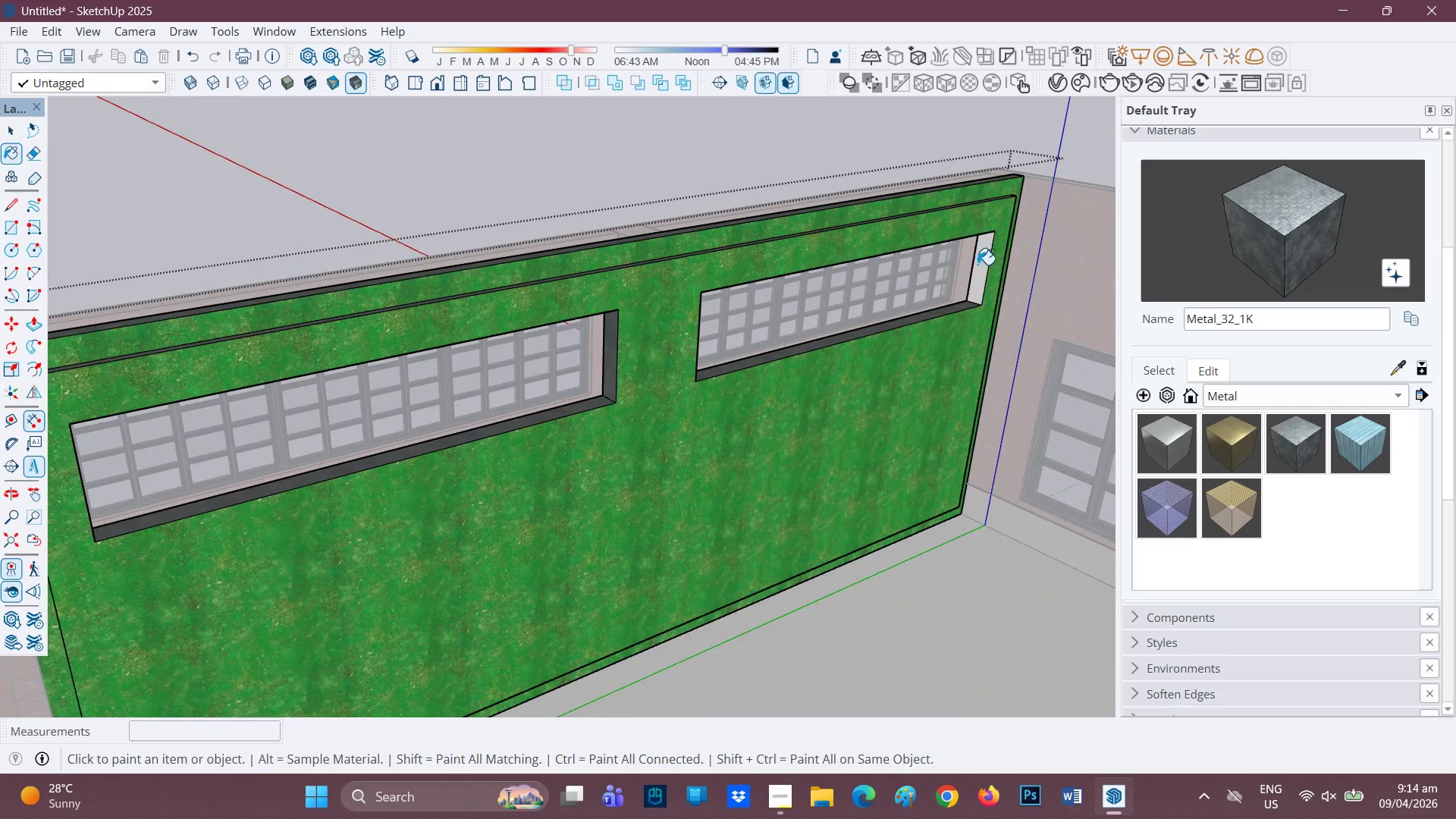 
left_click([982, 267])
 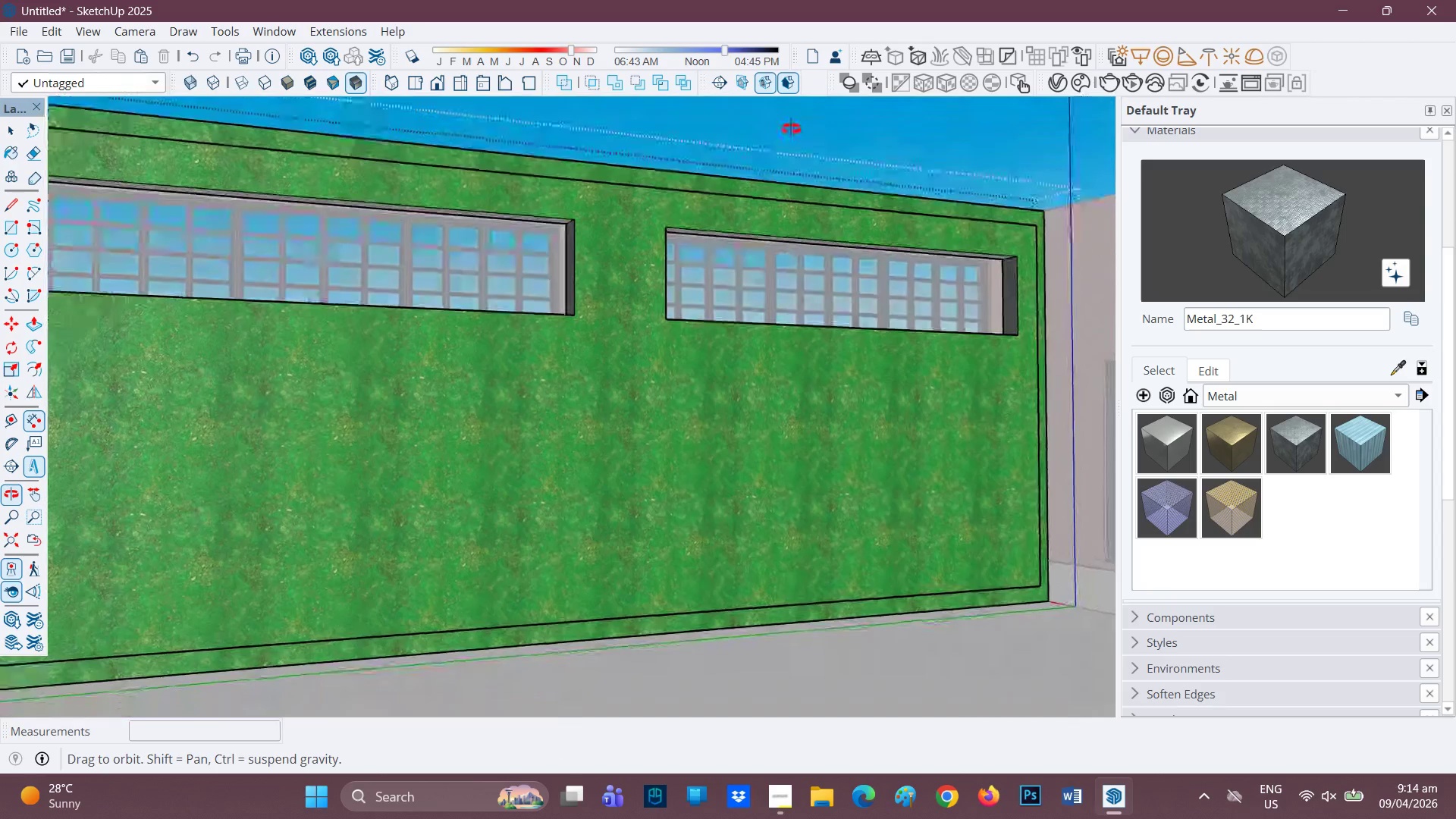 
scroll: coordinate [622, 221], scroll_direction: up, amount: 3.0
 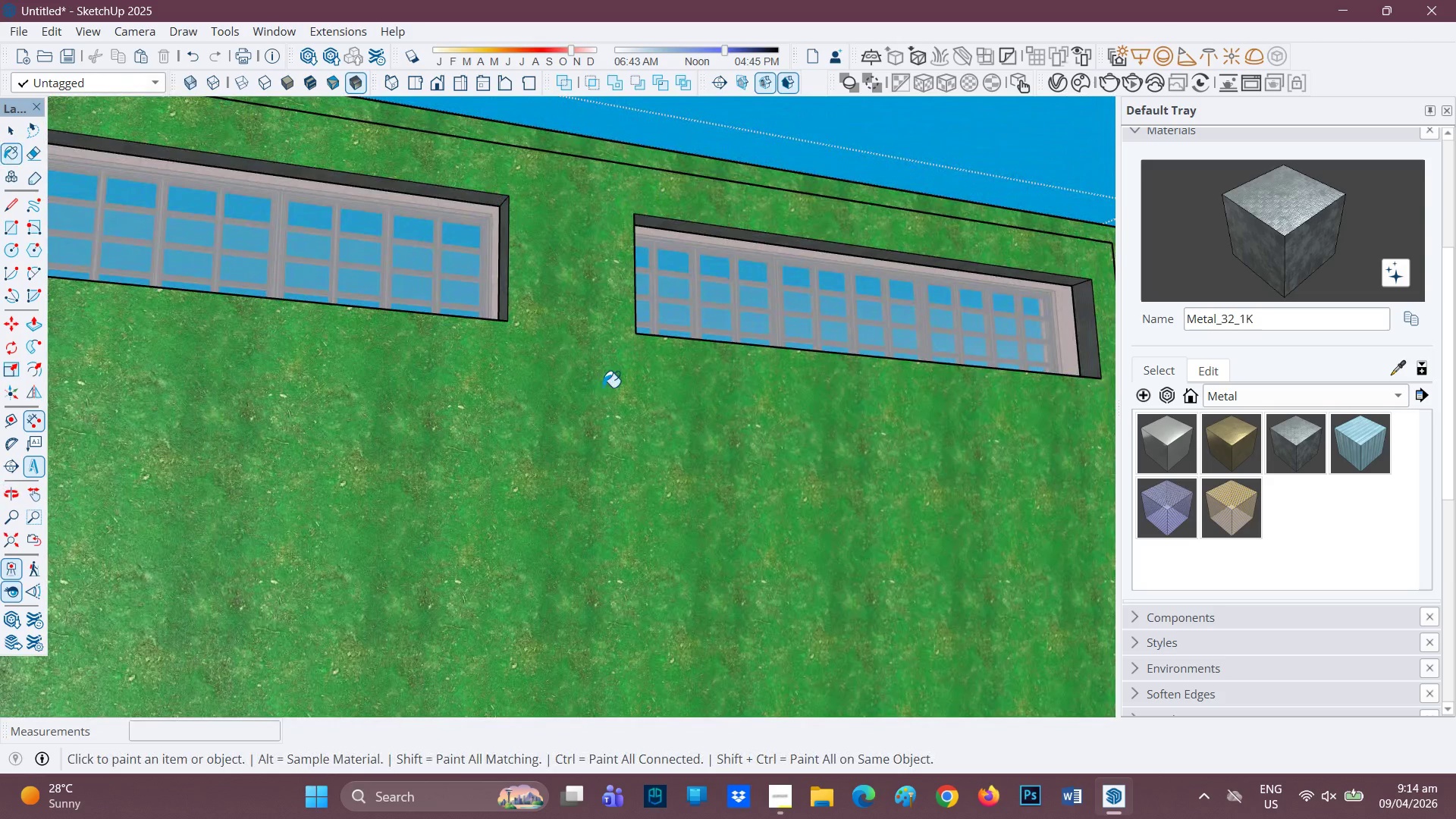 
key(H)
 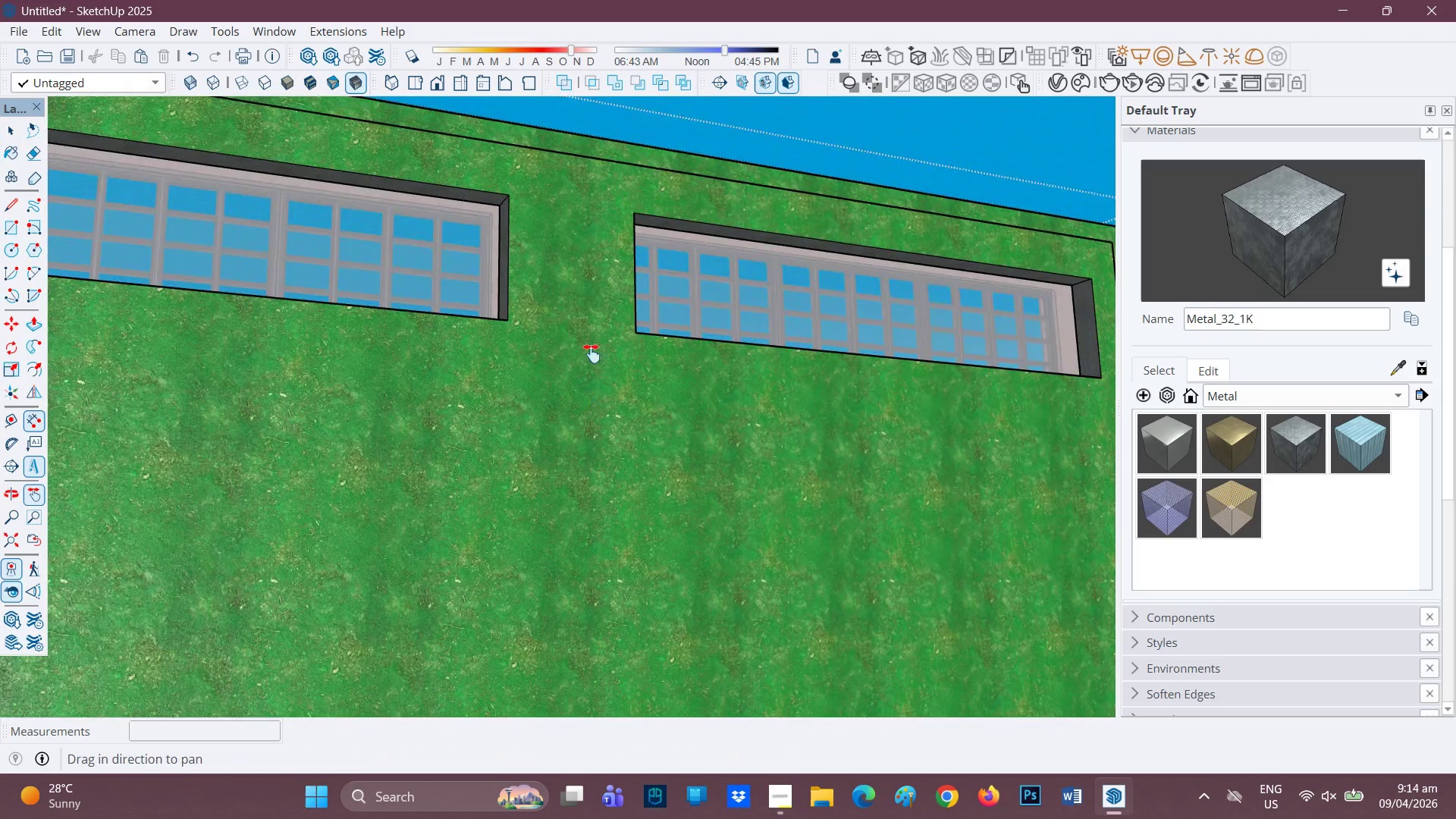 
left_click_drag(start_coordinate=[588, 387], to_coordinate=[600, 245])
 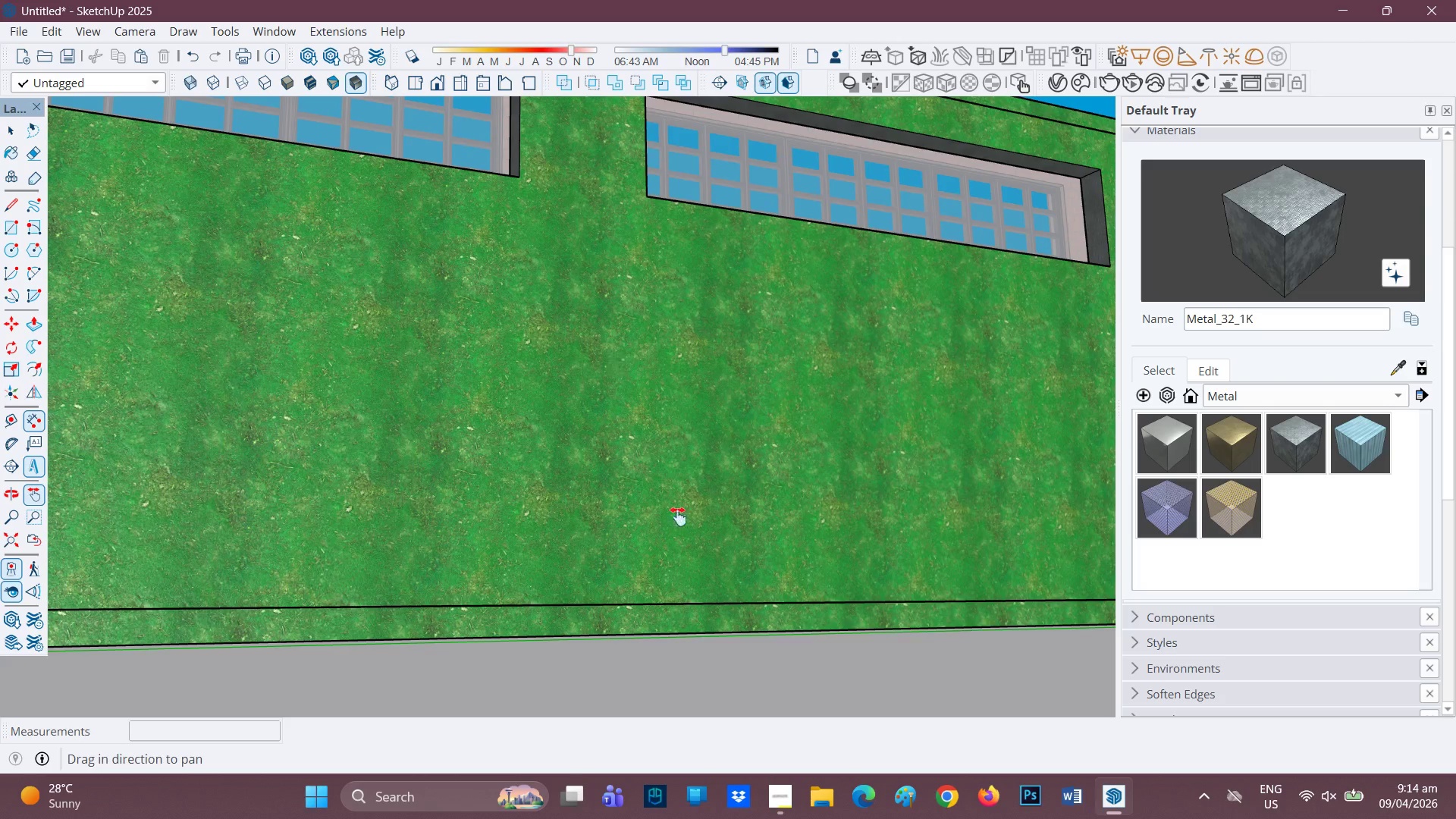 
scroll: coordinate [650, 642], scroll_direction: up, amount: 7.0
 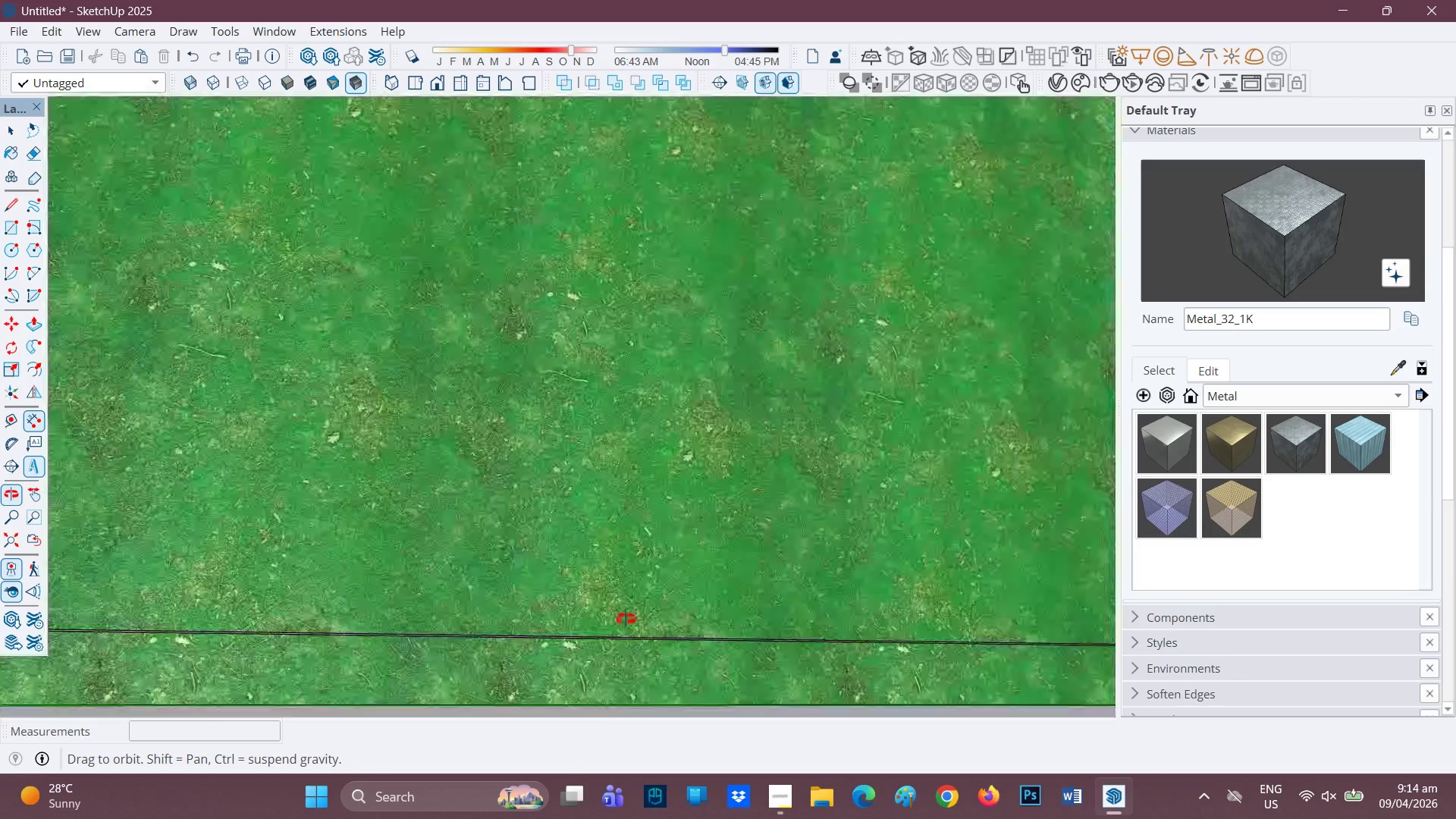 
scroll: coordinate [661, 244], scroll_direction: down, amount: 13.0
 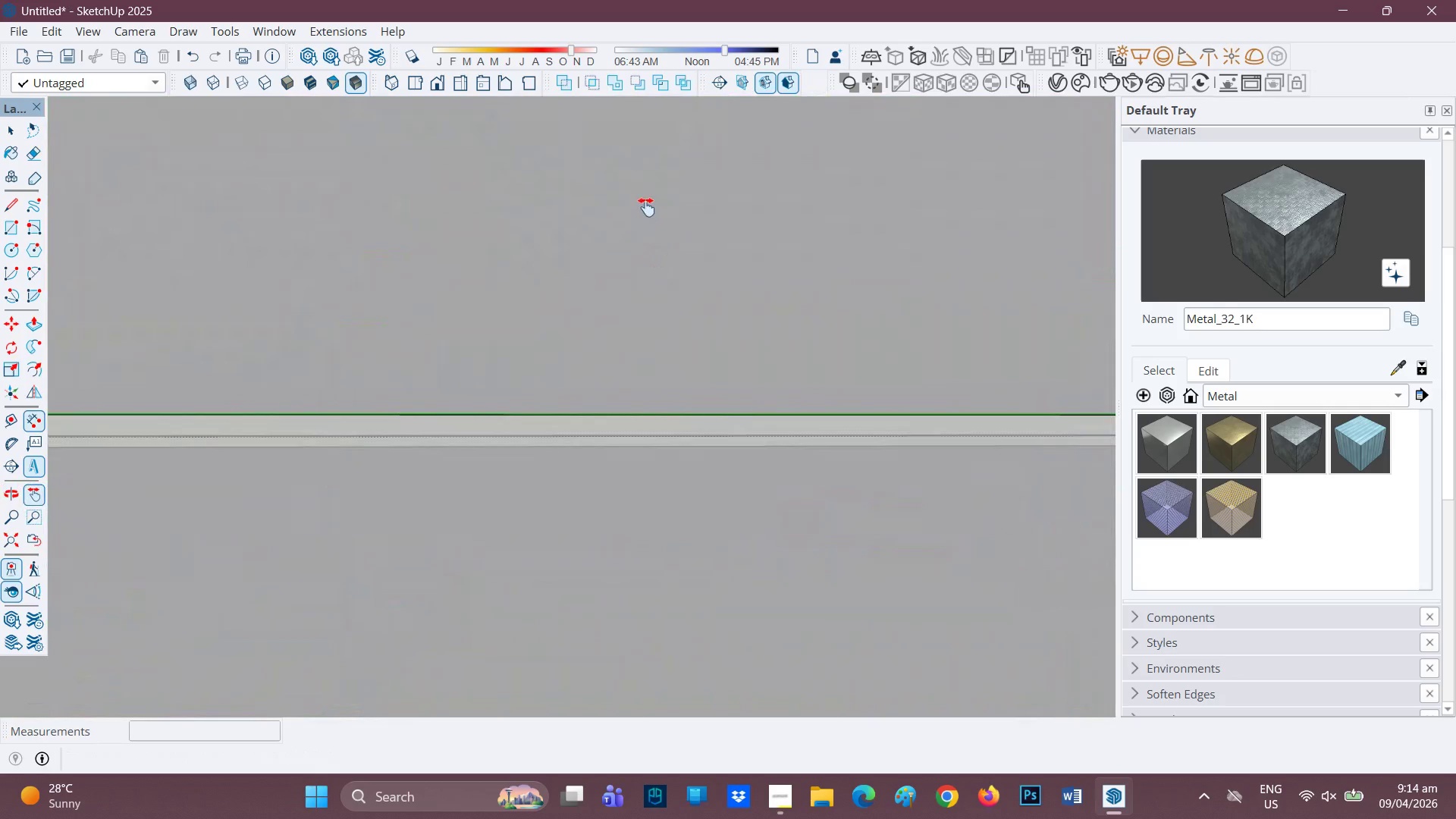 
key(H)
 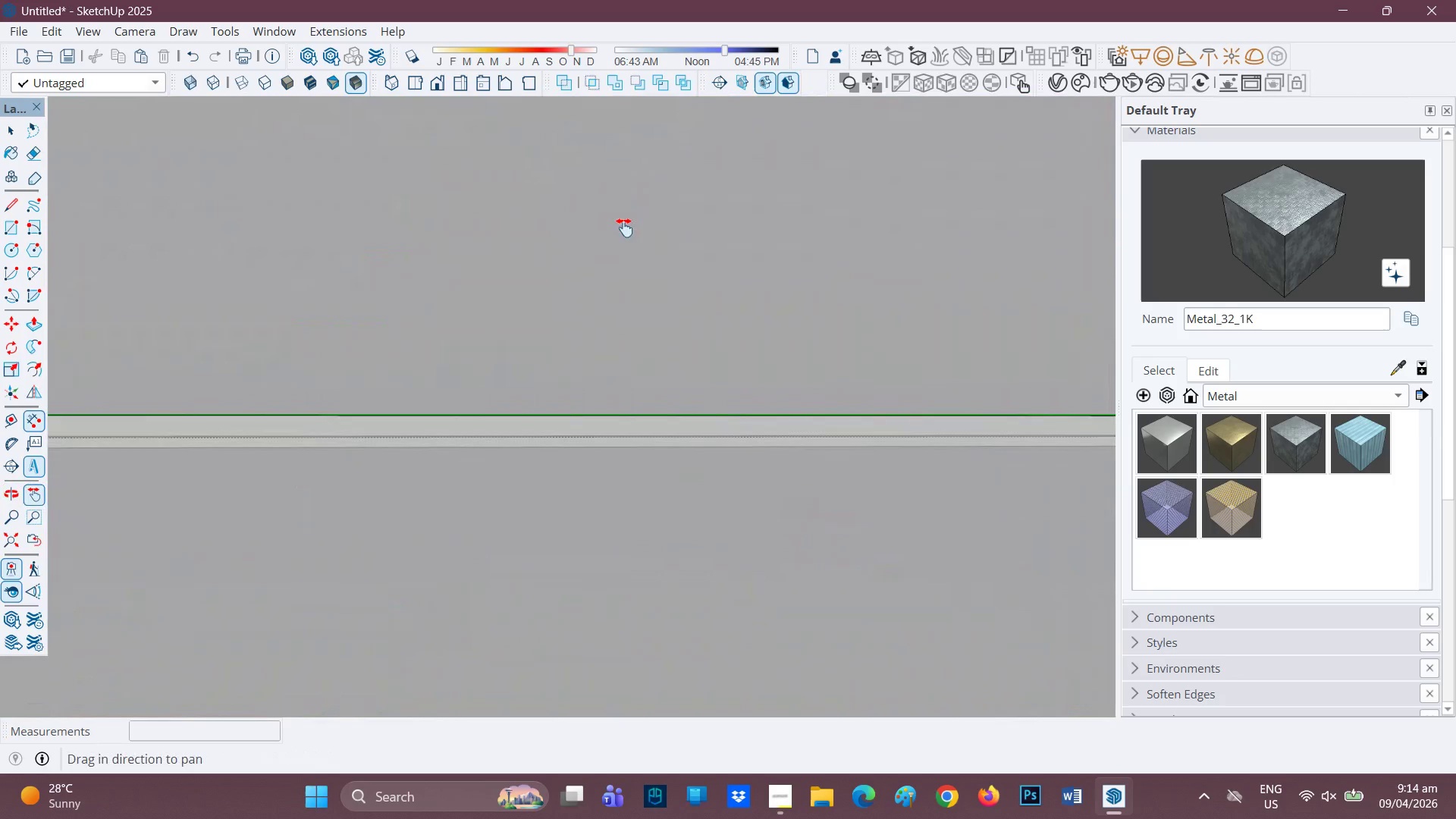 
left_click_drag(start_coordinate=[645, 184], to_coordinate=[620, 237])
 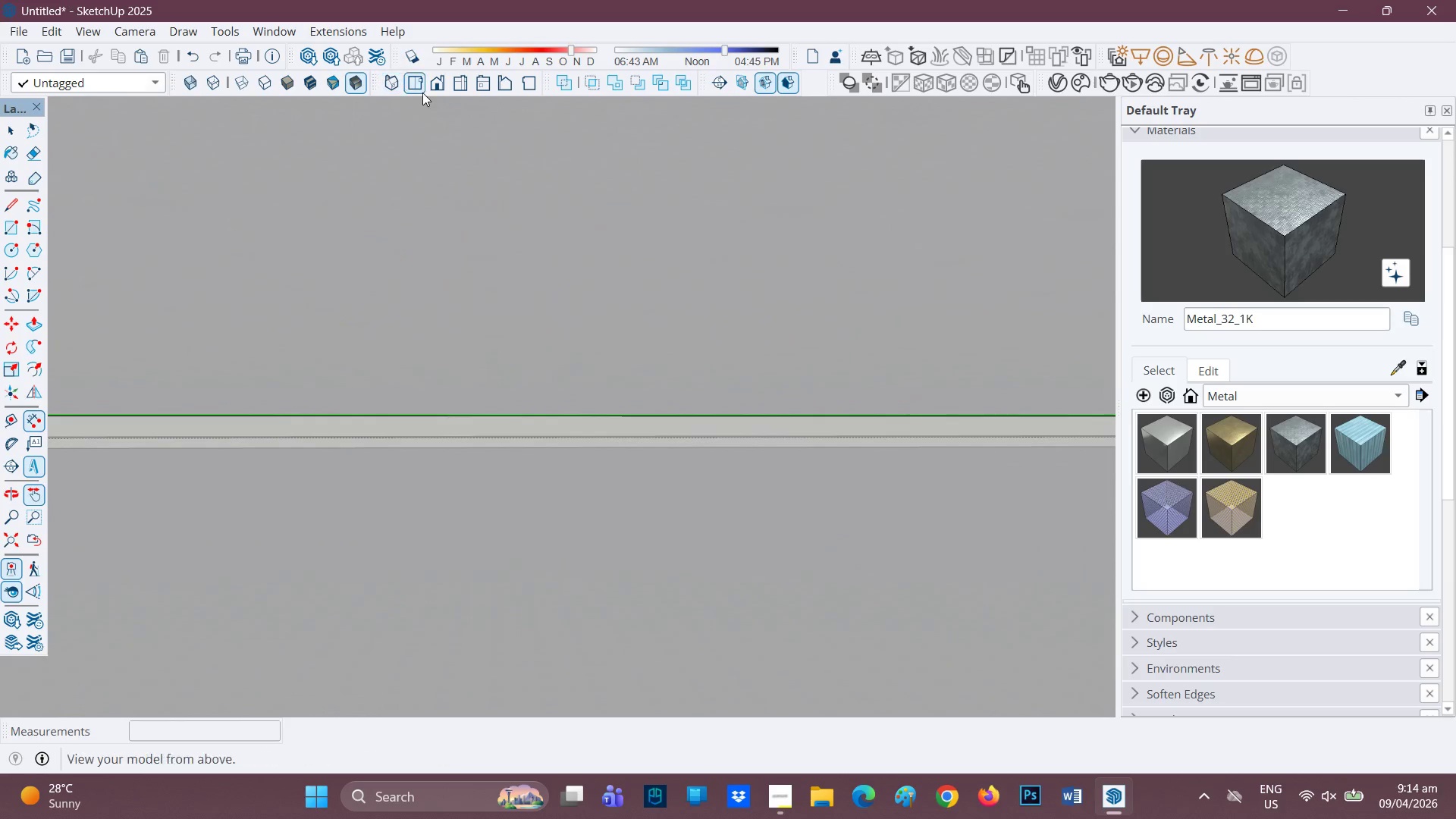 
left_click([422, 85])
 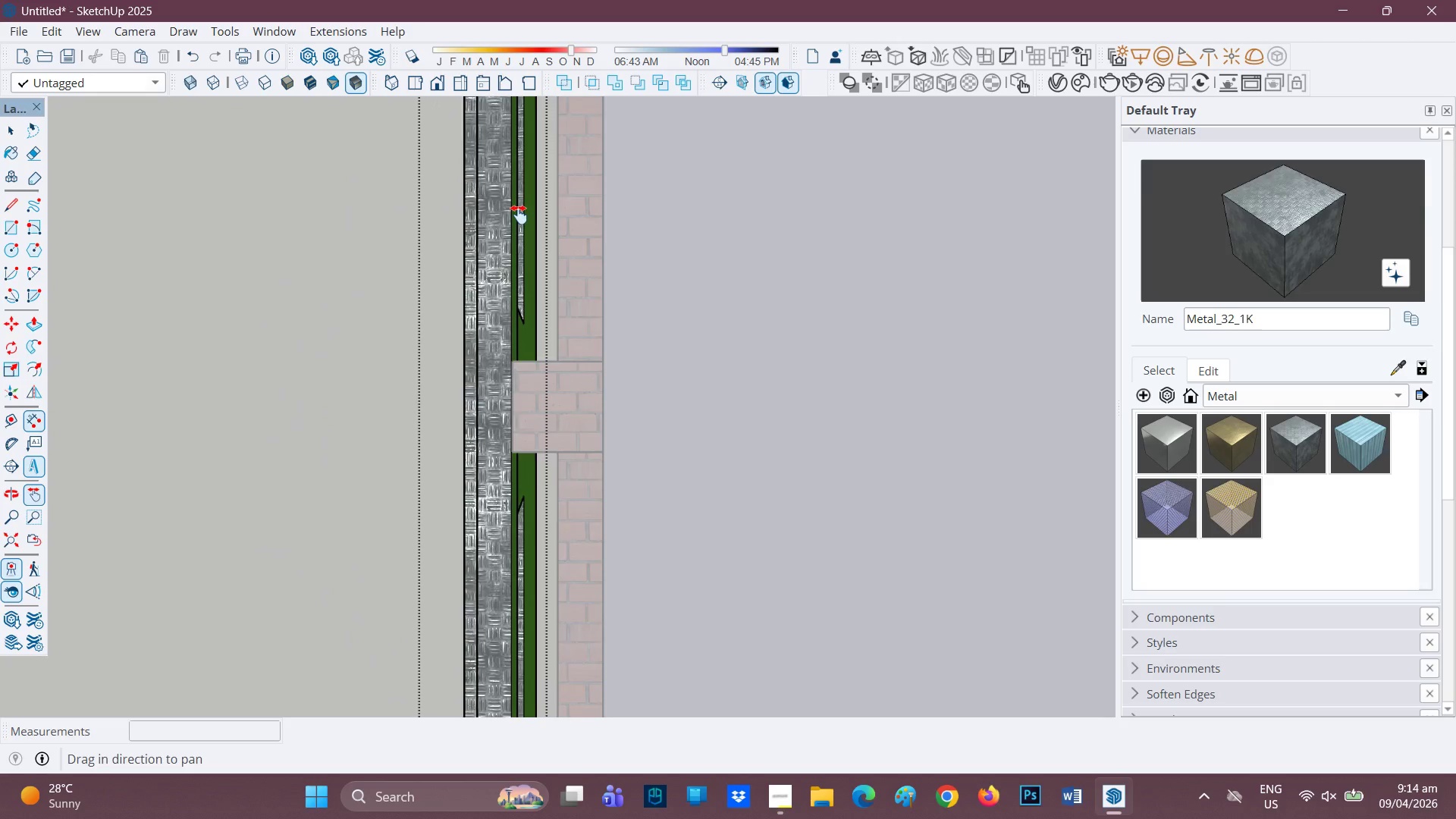 
scroll: coordinate [634, 443], scroll_direction: down, amount: 9.0
 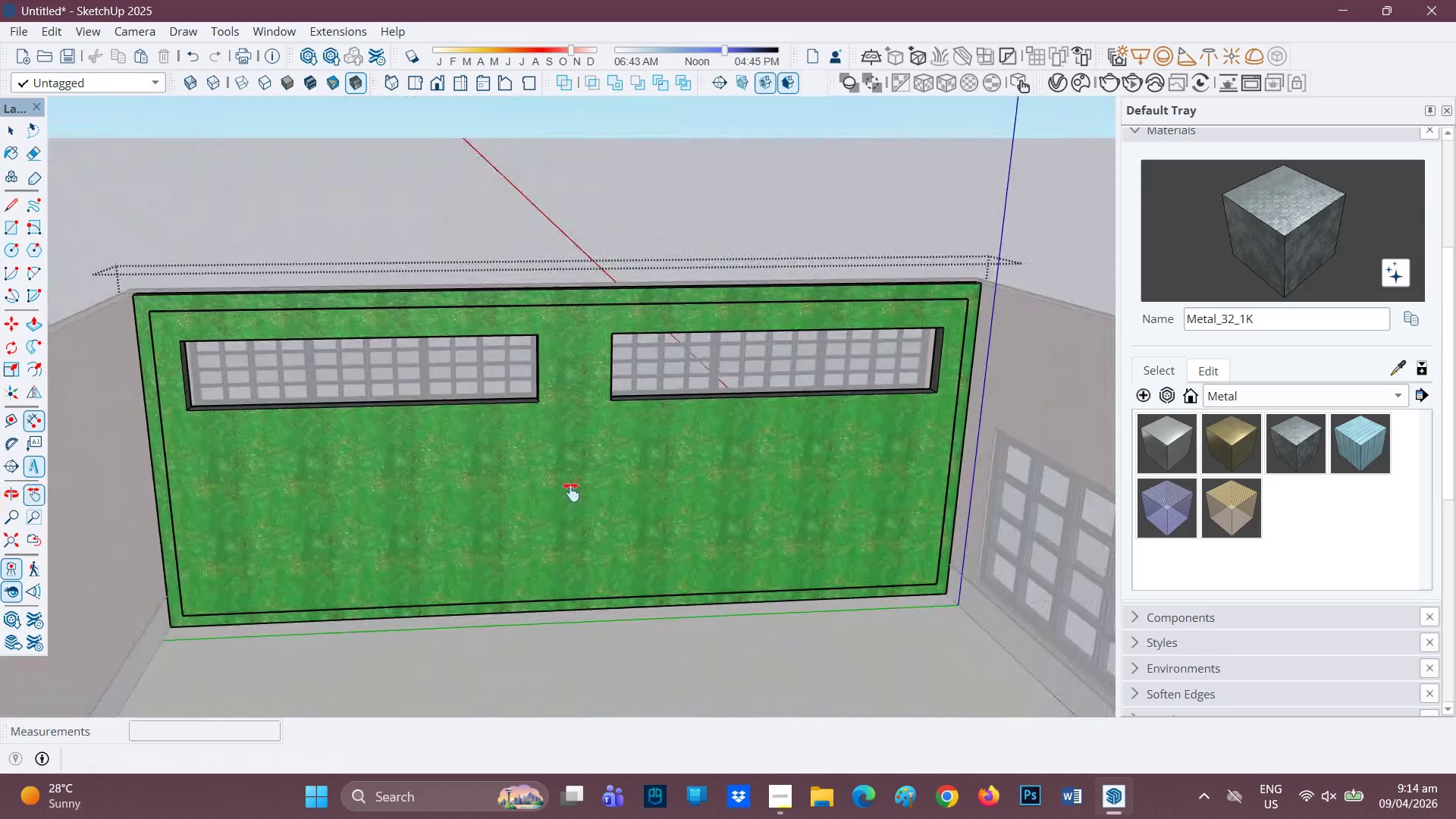 
scroll: coordinate [426, 522], scroll_direction: up, amount: 1.0
 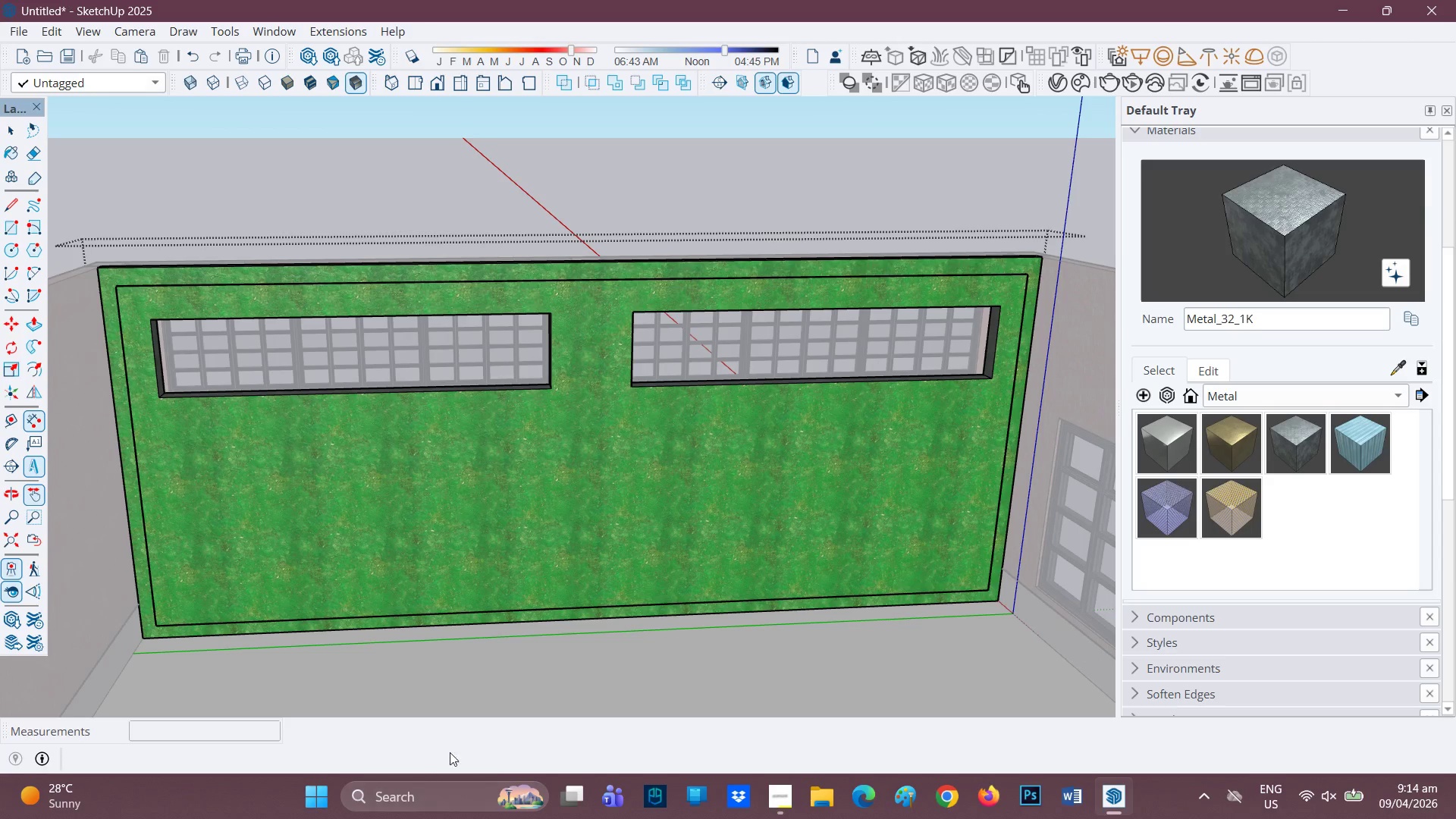 
wait(7.63)
 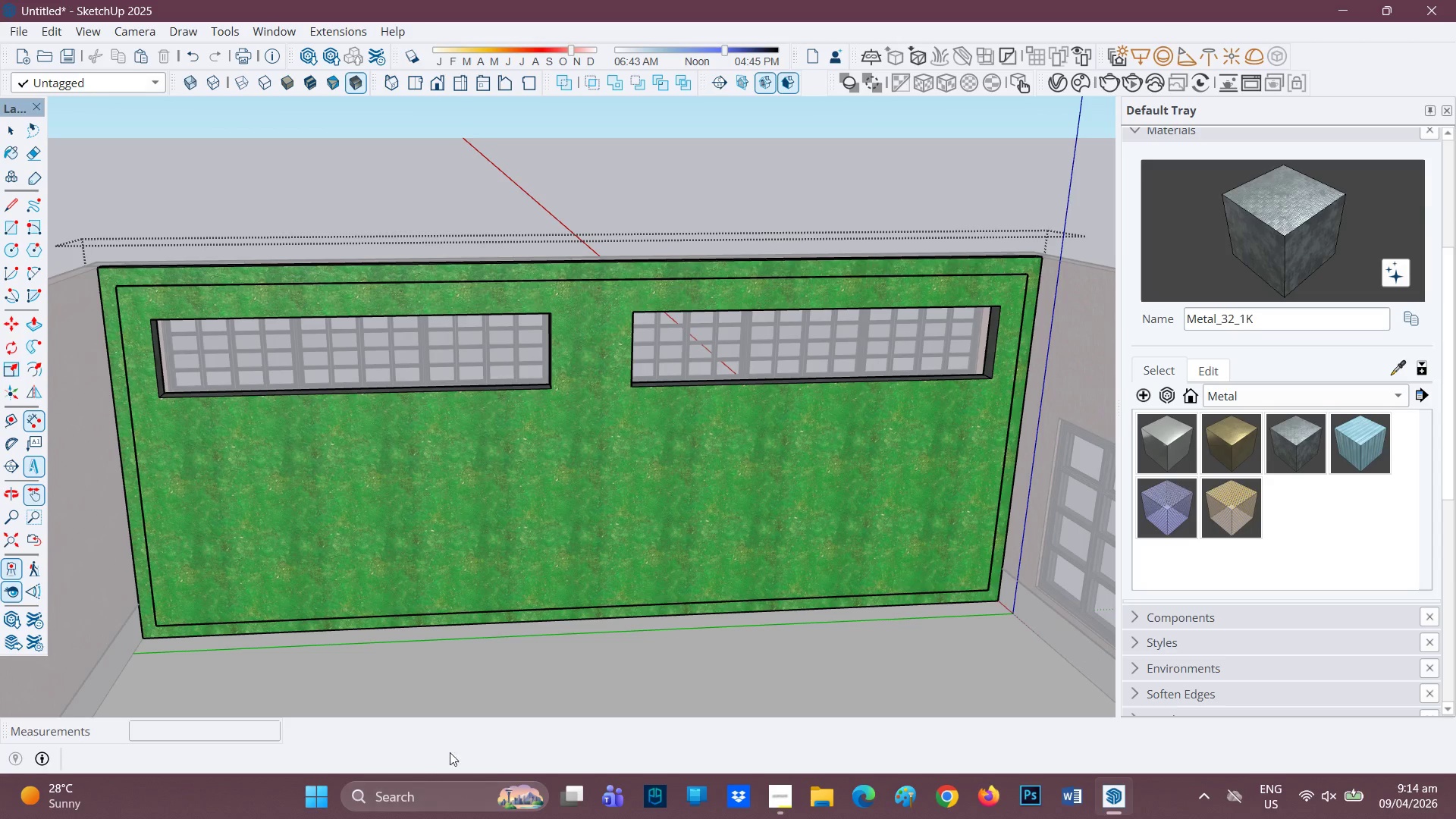 
scroll: coordinate [391, 544], scroll_direction: up, amount: 5.0
 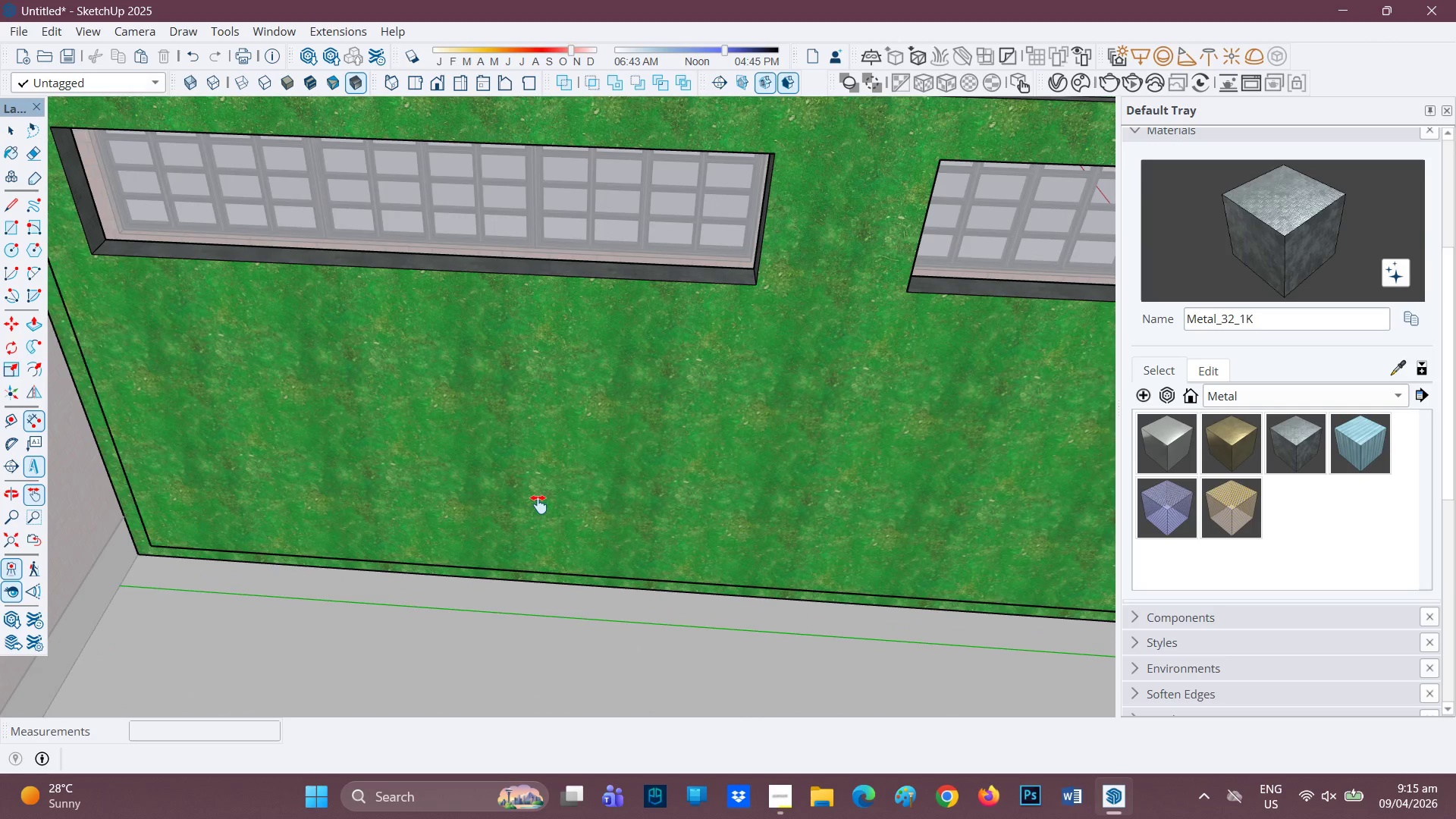 
left_click([538, 504])
 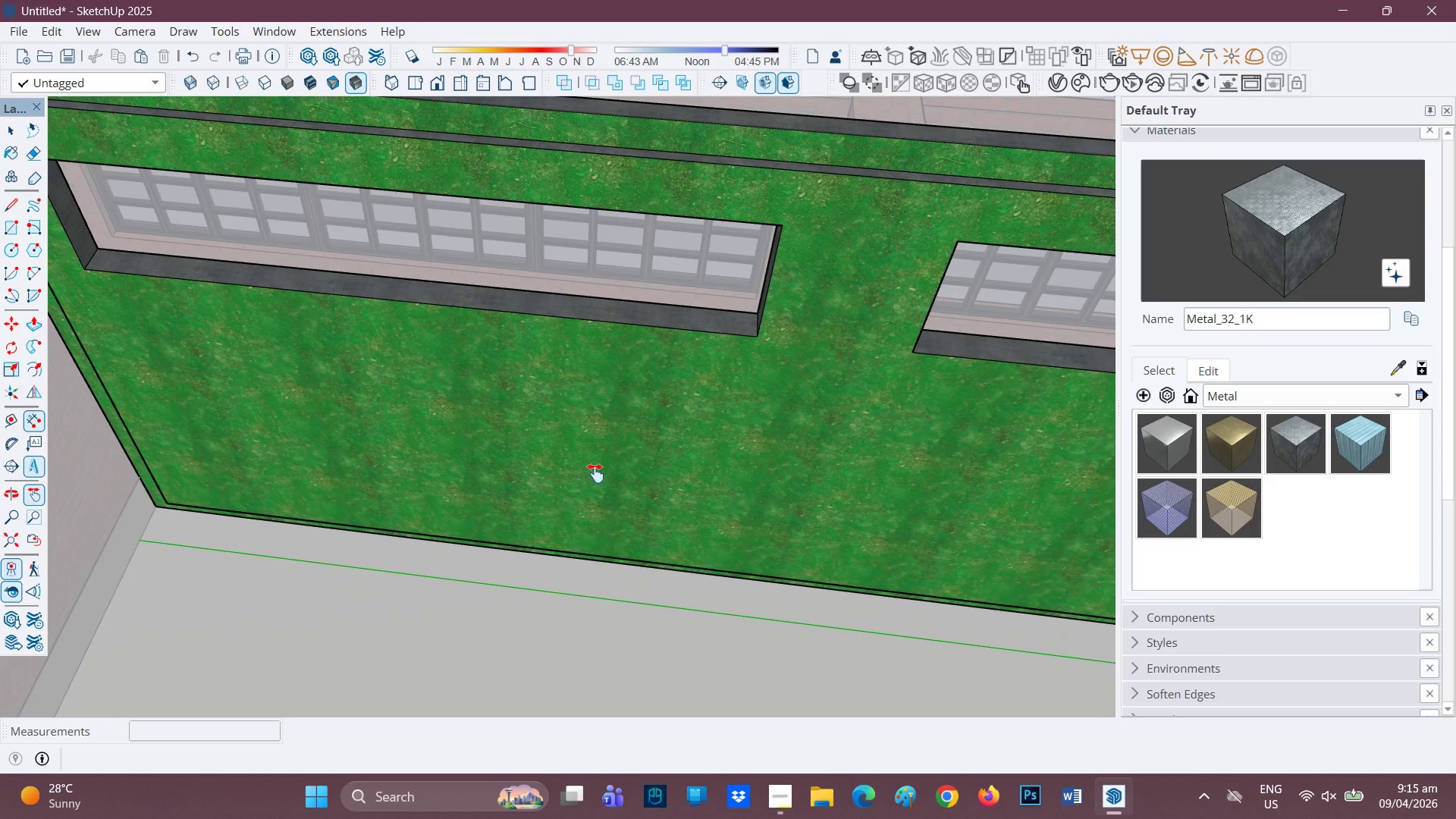 
key(F)
 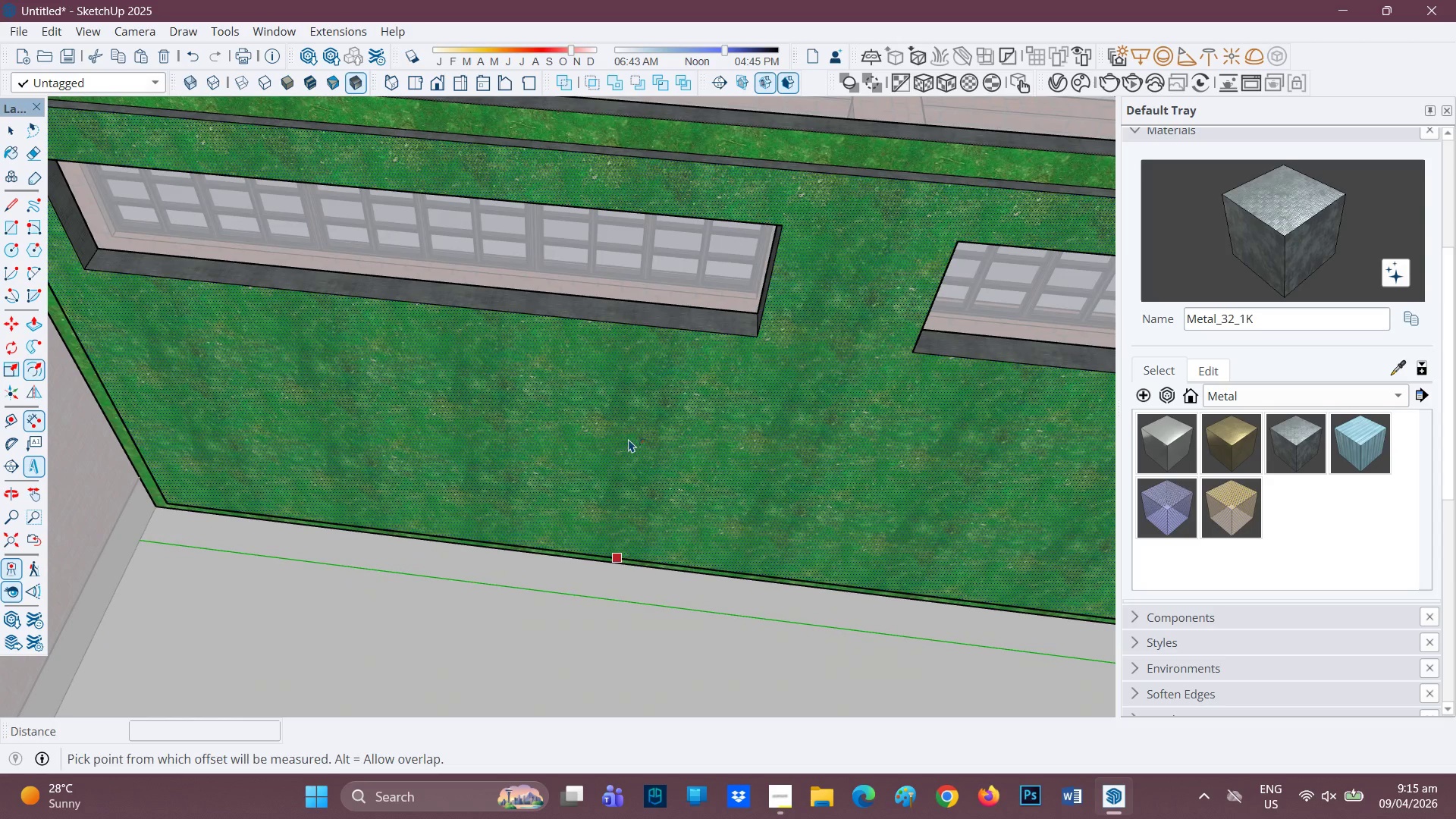 
left_click([629, 439])
 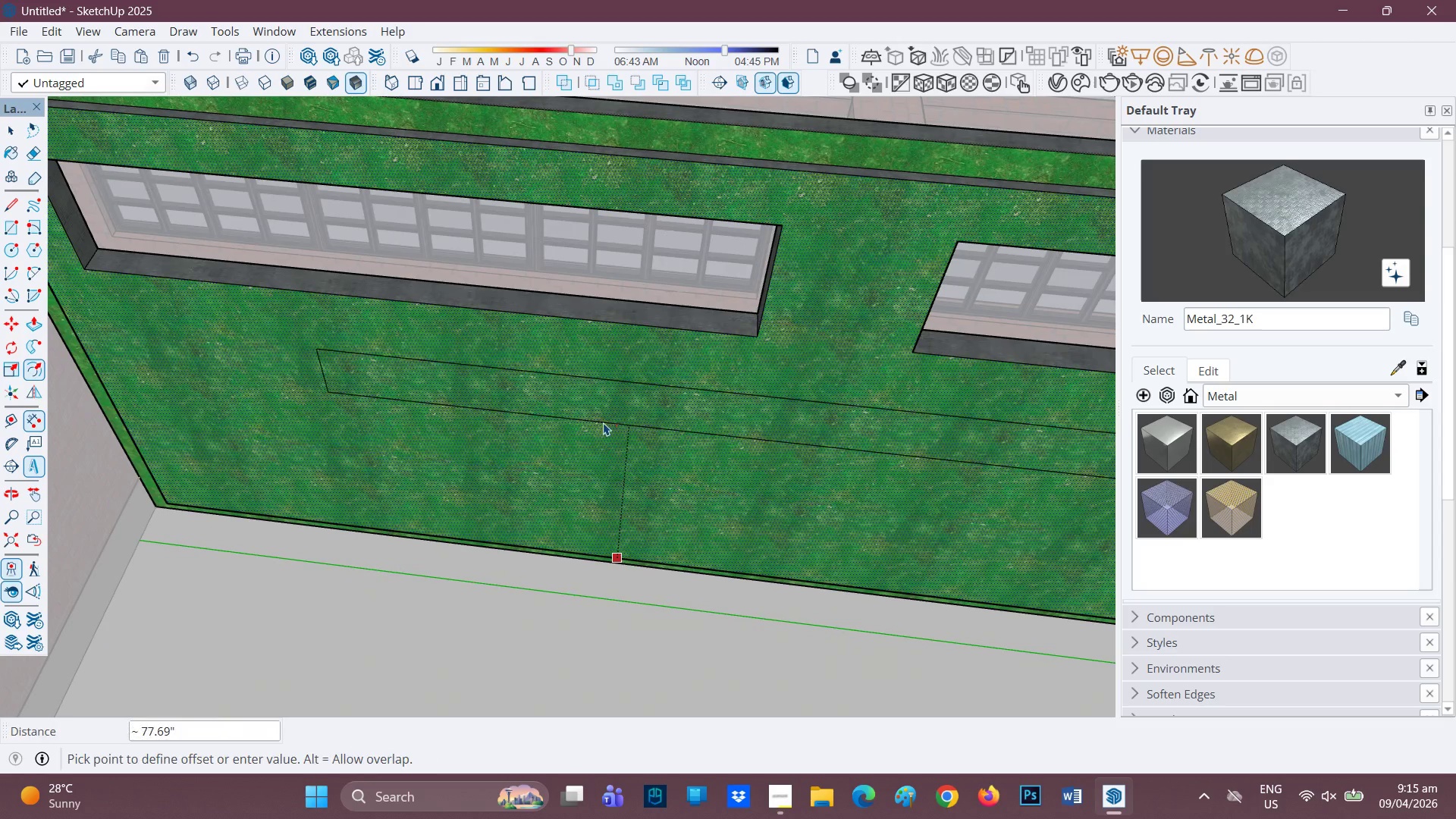 
wait(5.59)
 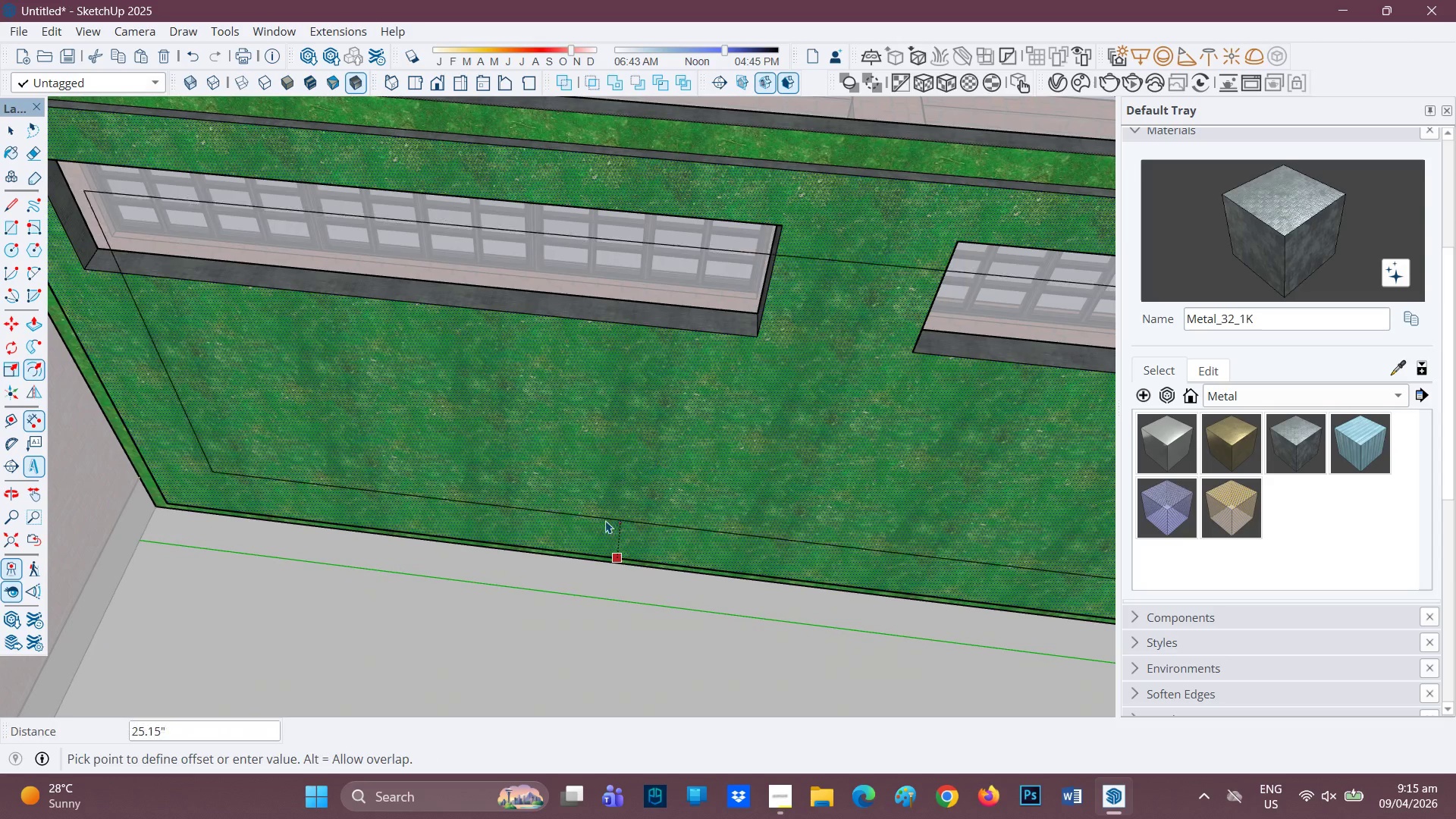 
left_click([601, 425])
 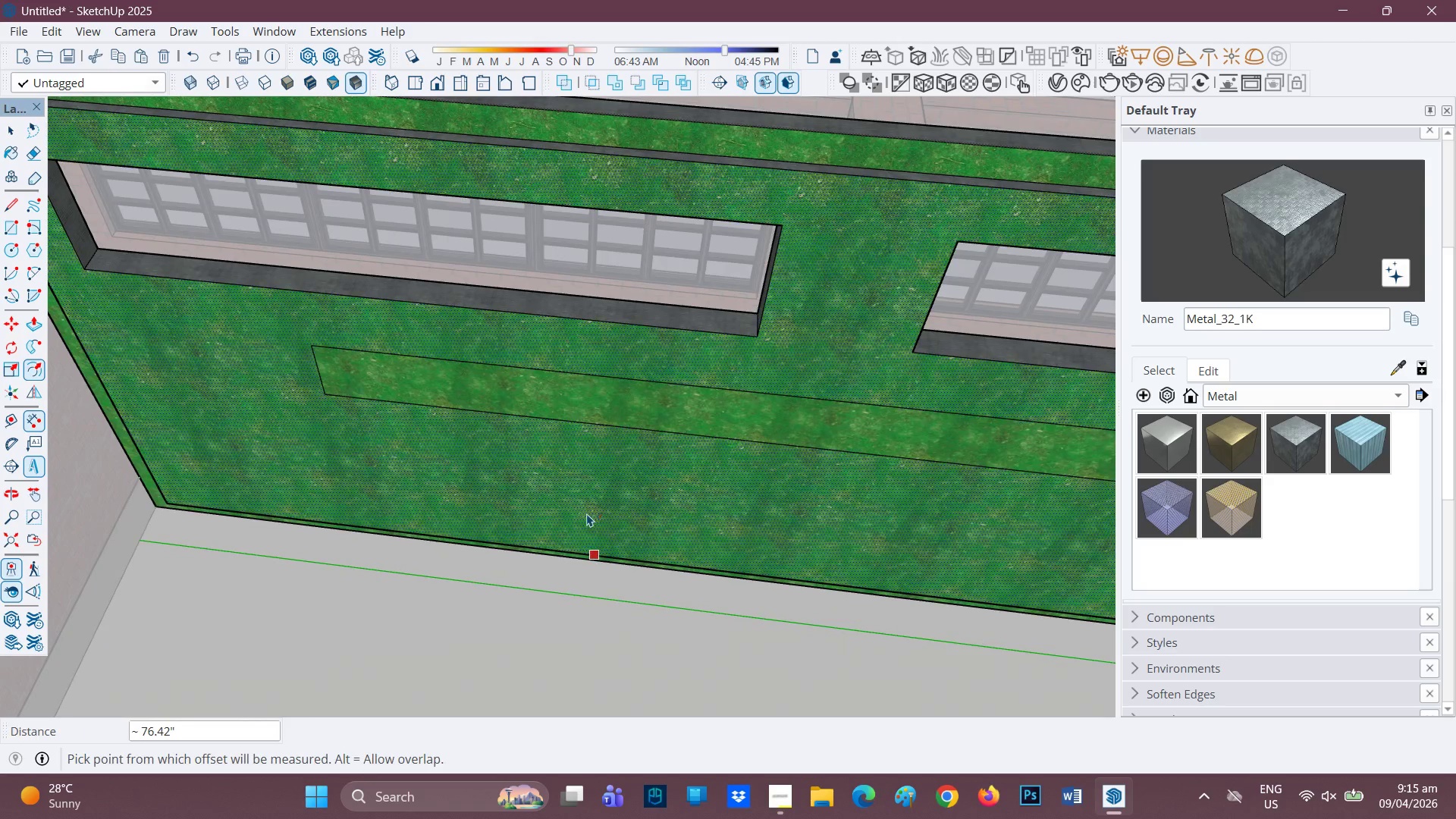 
scroll: coordinate [666, 262], scroll_direction: down, amount: 2.0
 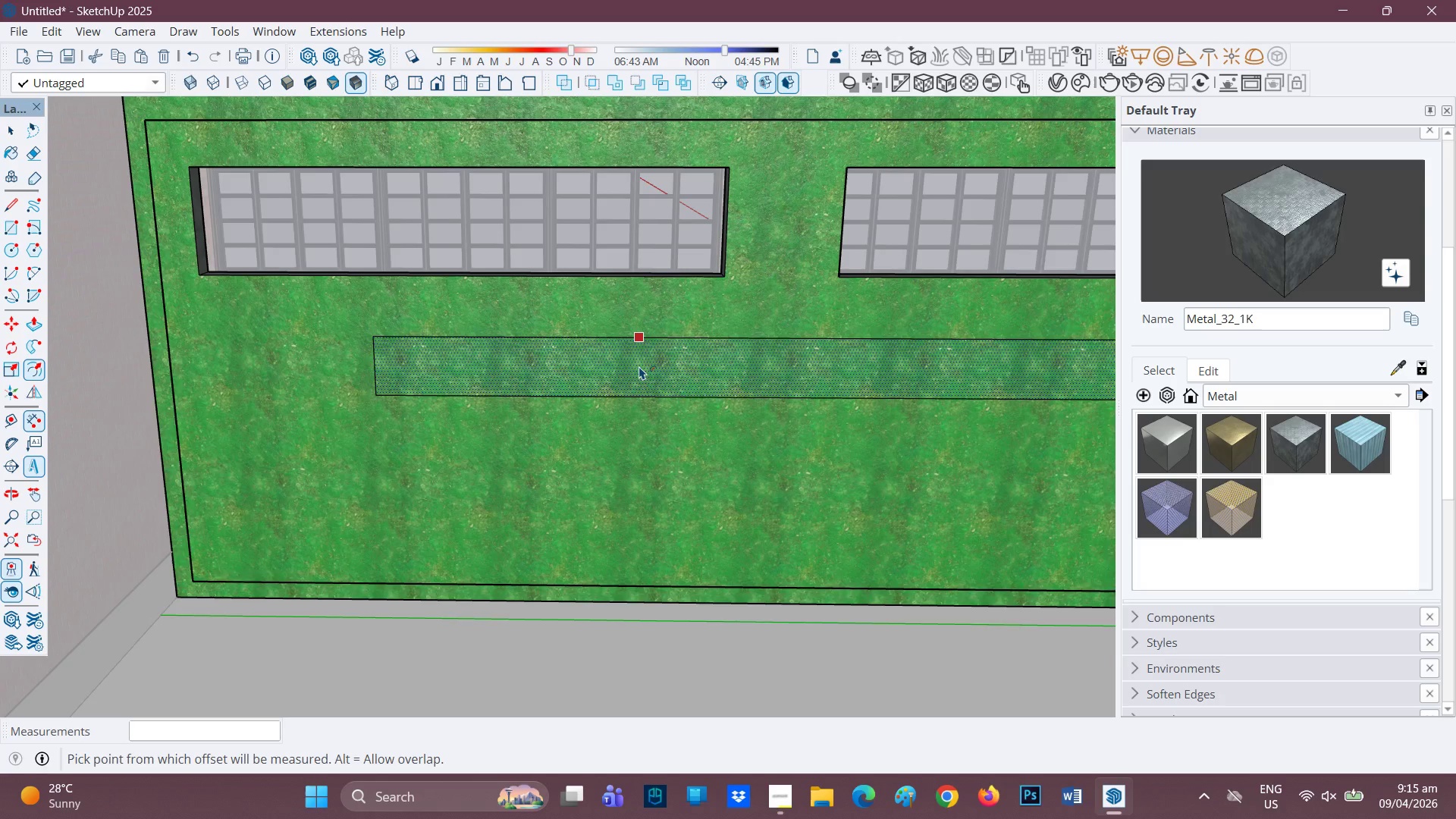 
scroll: coordinate [639, 366], scroll_direction: up, amount: 1.0
 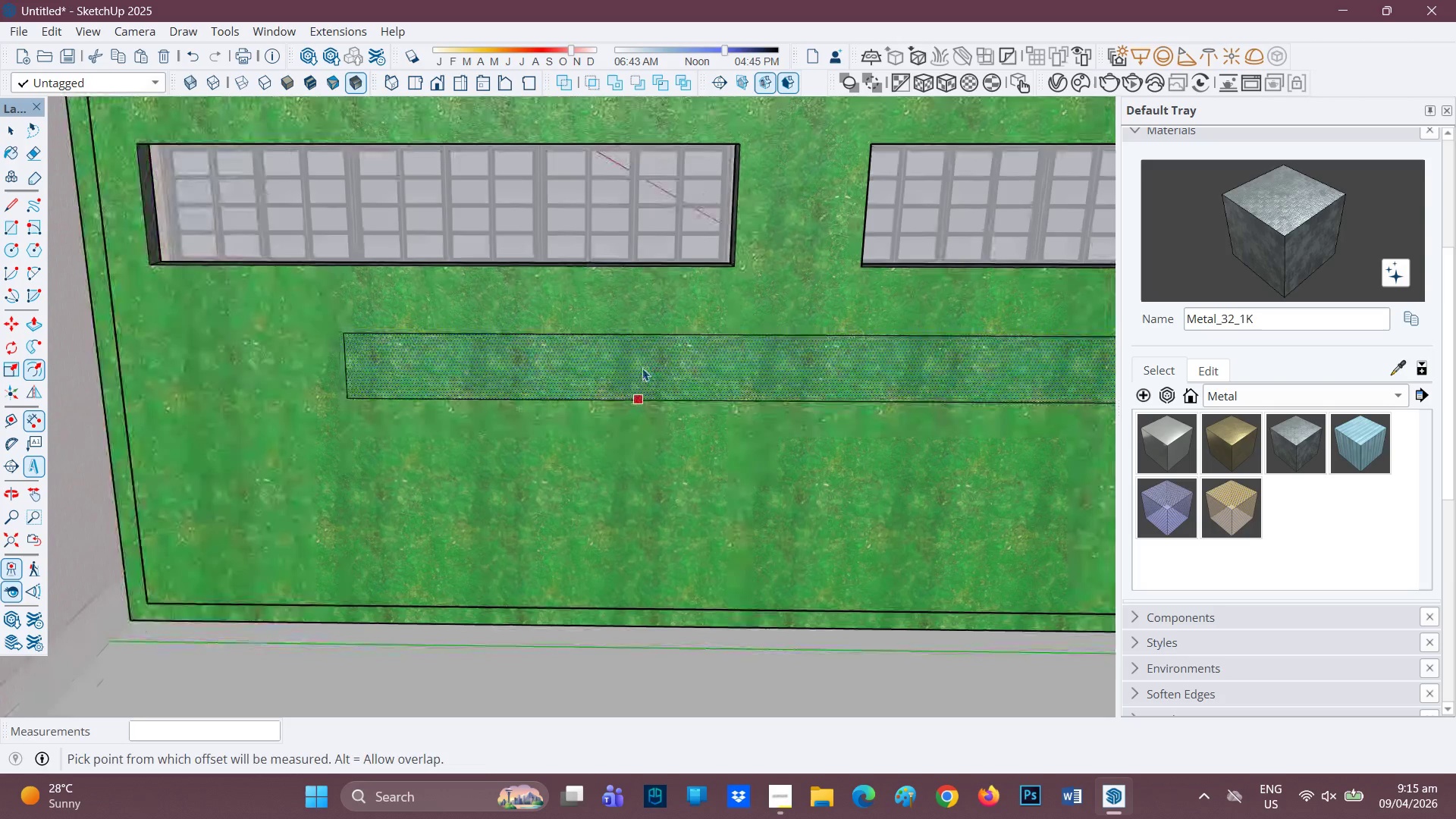 
key(P)
 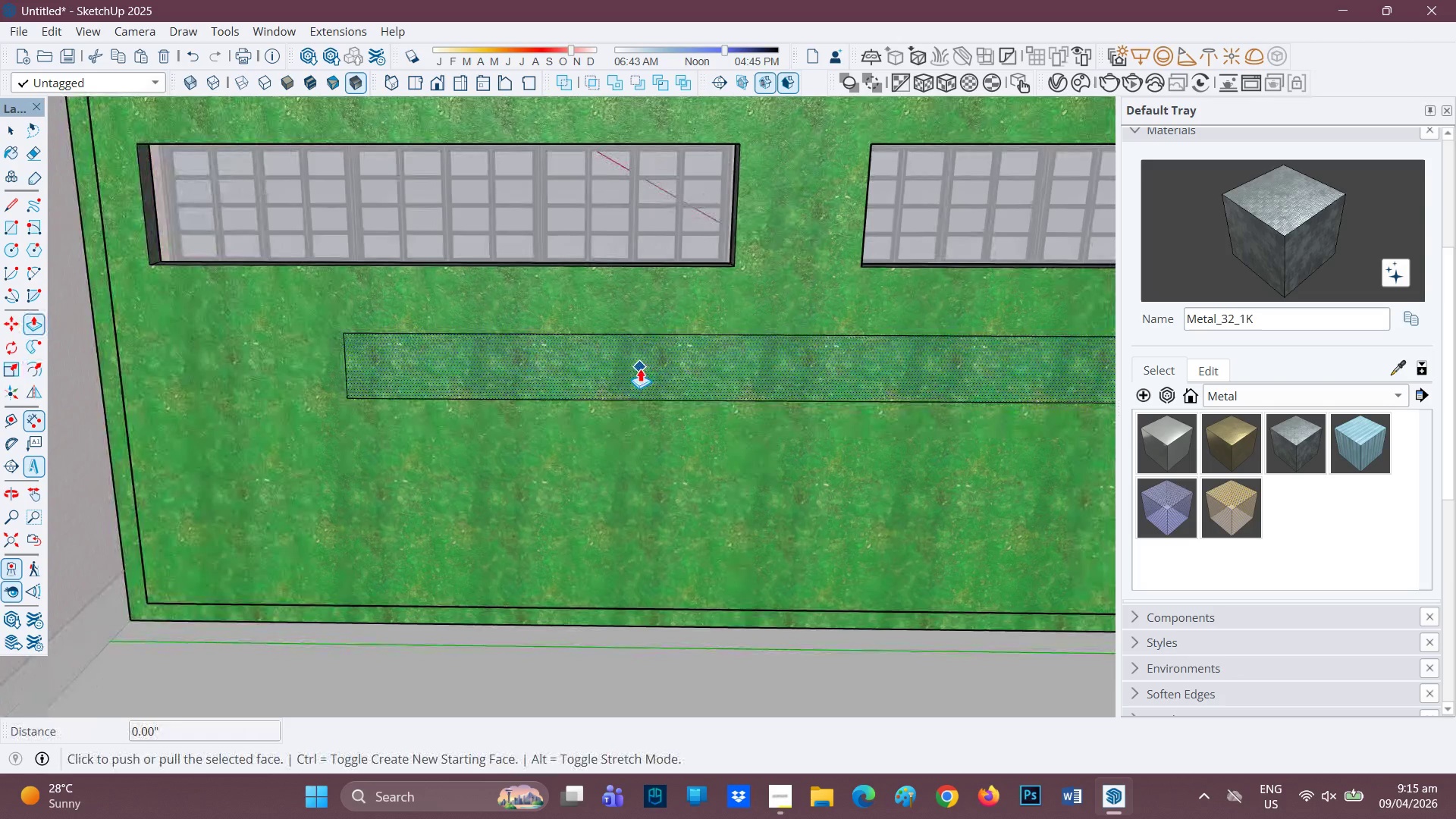 
left_click([640, 369])
 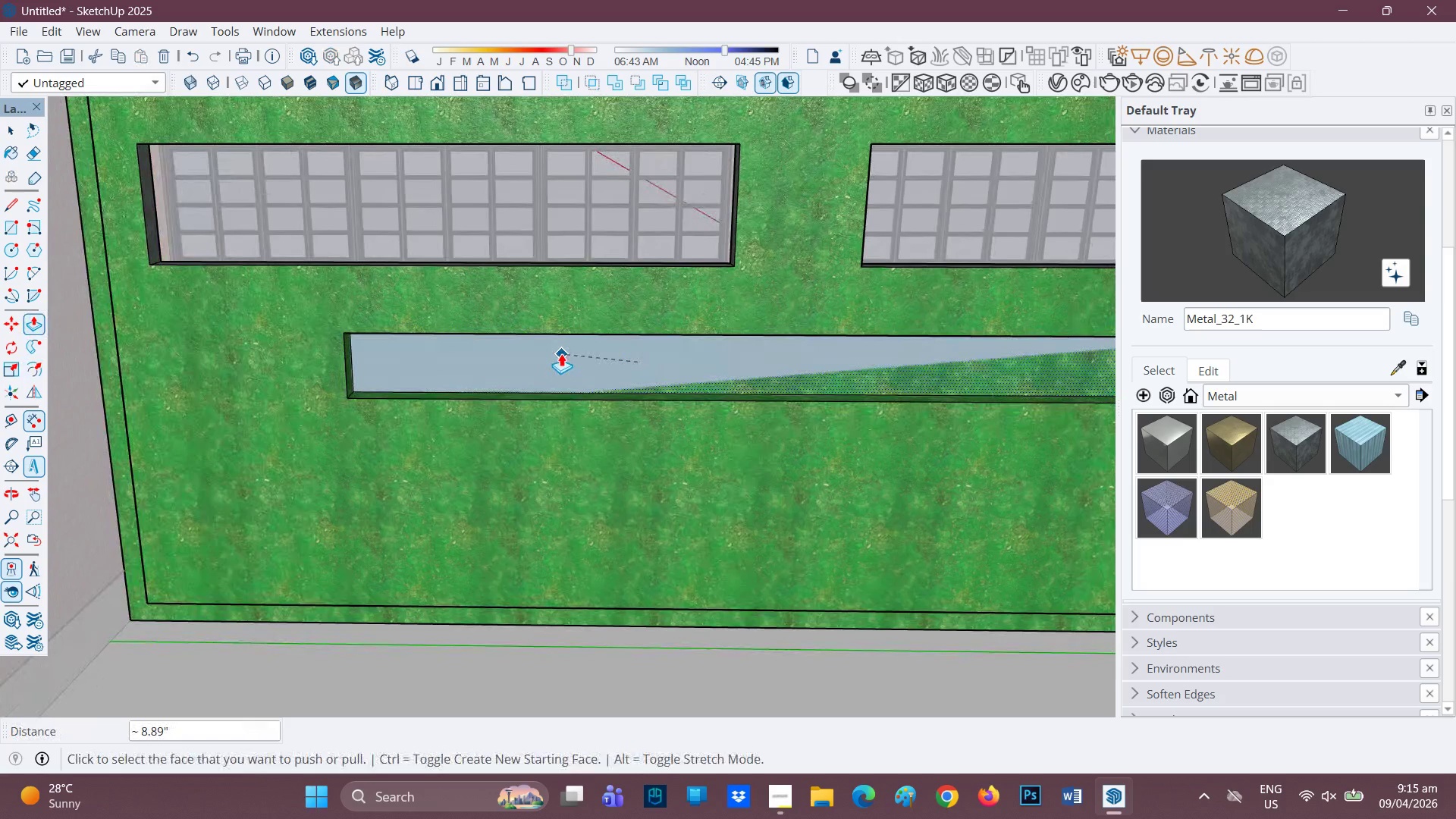 
scroll: coordinate [552, 374], scroll_direction: down, amount: 2.0
 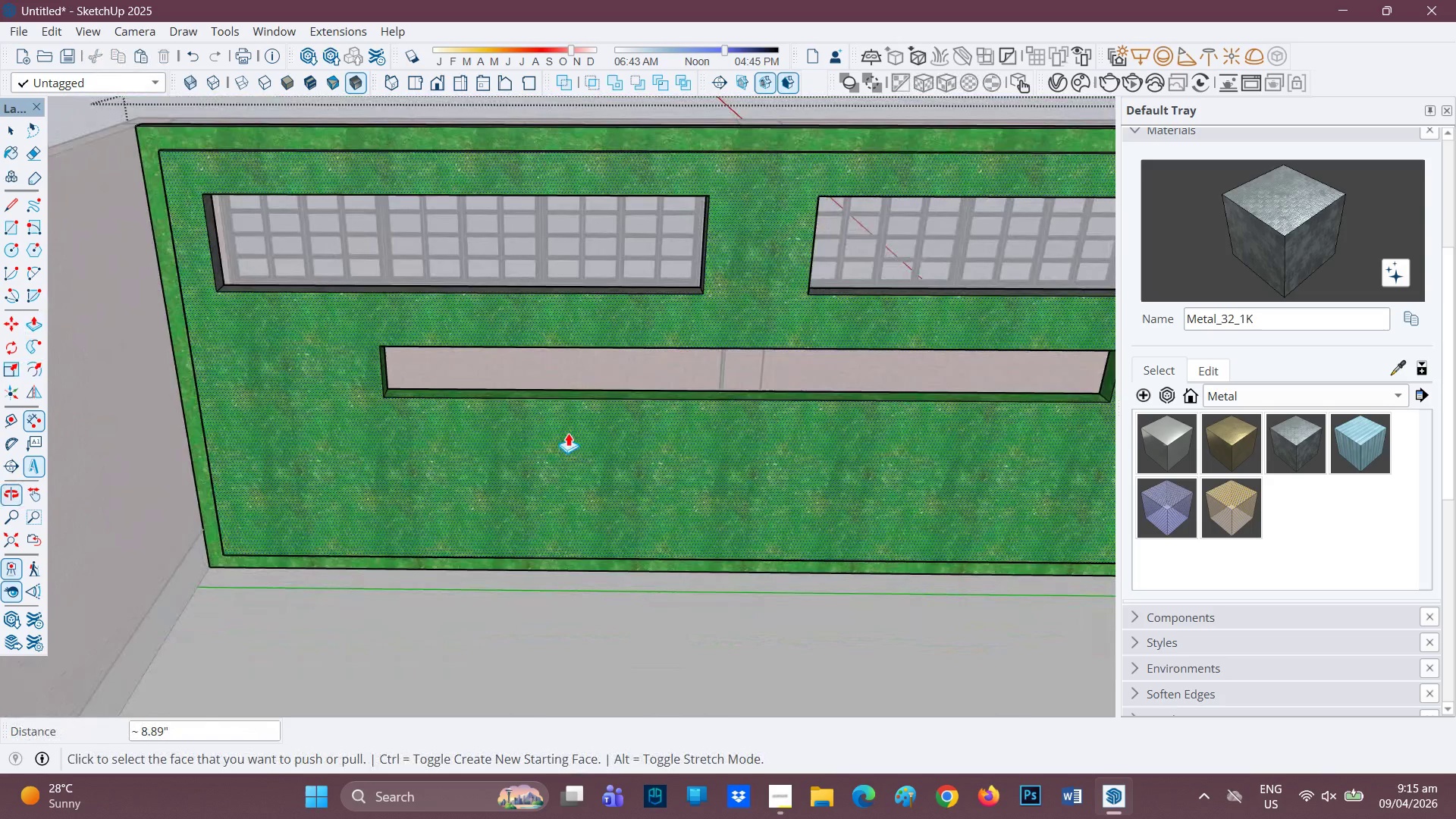 
scroll: coordinate [570, 432], scroll_direction: up, amount: 1.0
 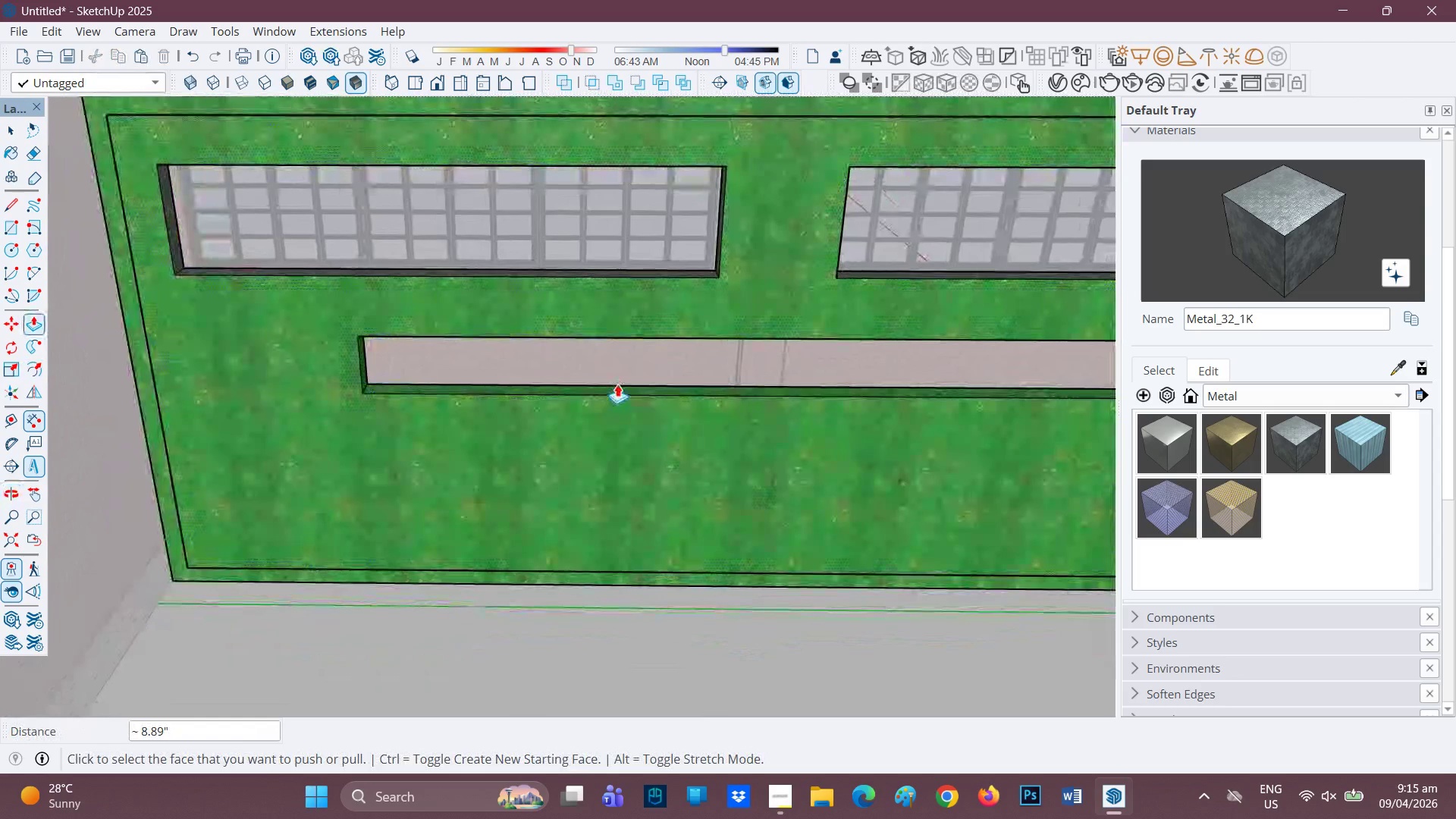 
scroll: coordinate [618, 384], scroll_direction: down, amount: 2.0
 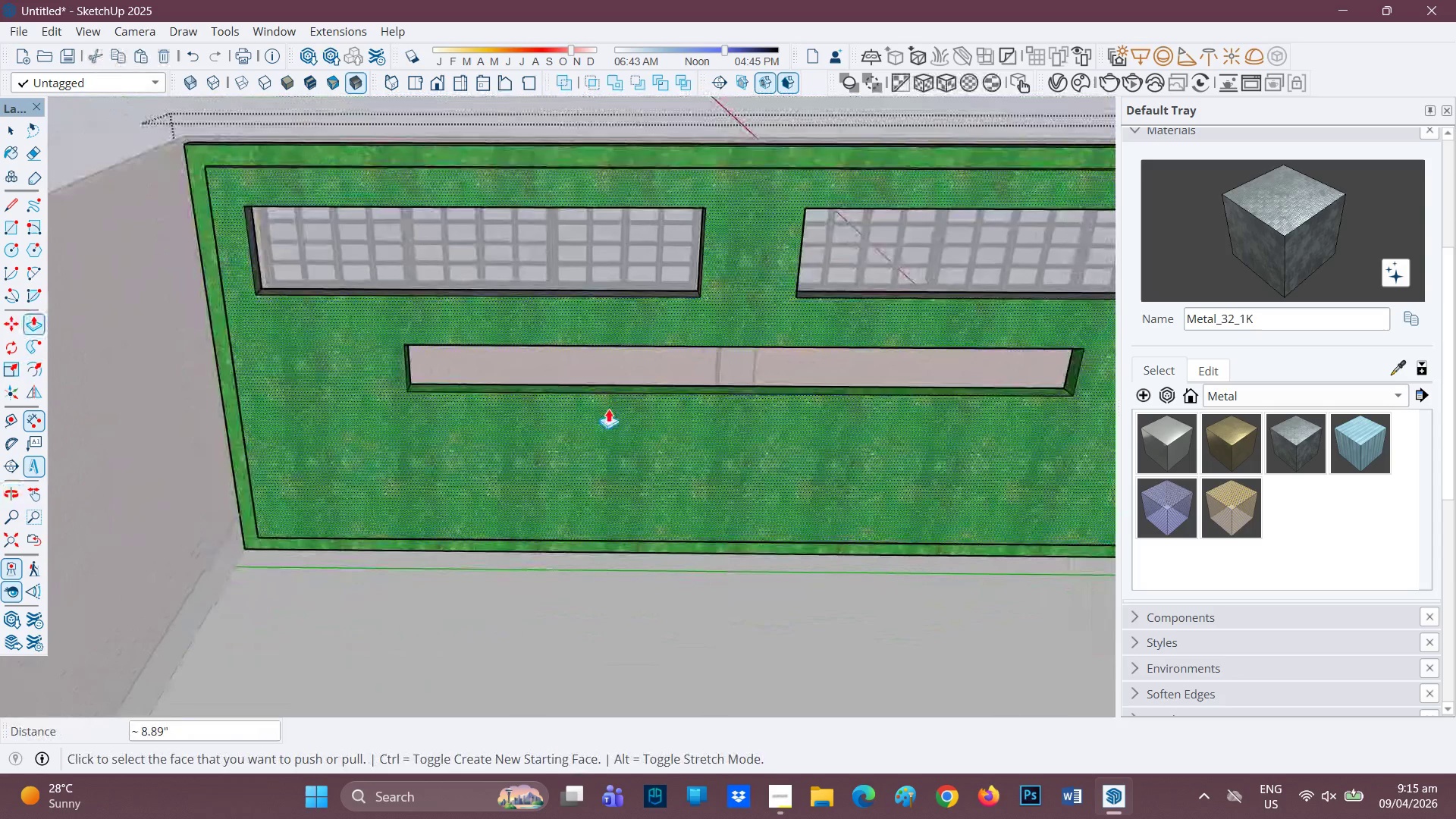 
type(HP)
 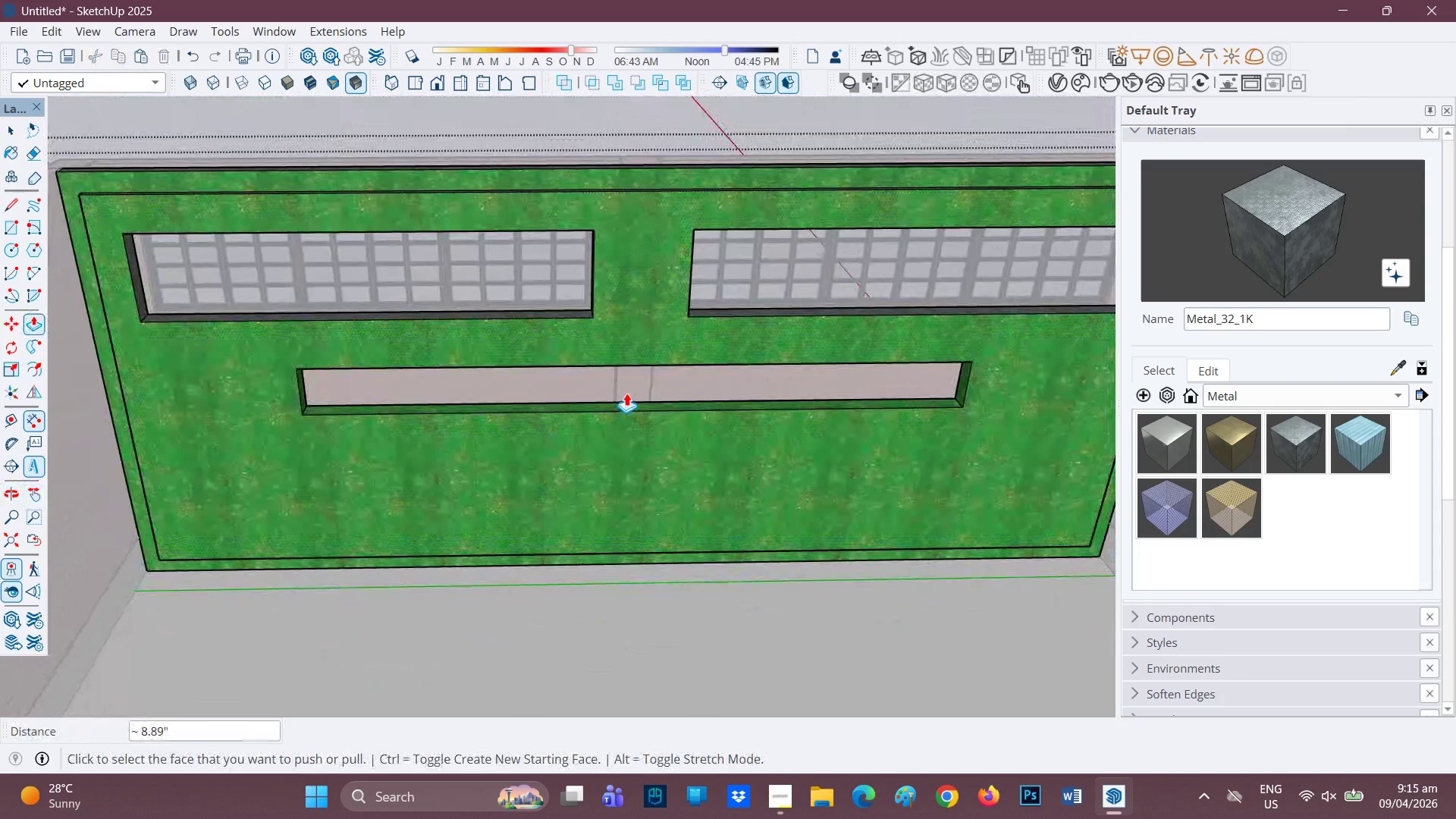 
left_click_drag(start_coordinate=[638, 410], to_coordinate=[535, 427])
 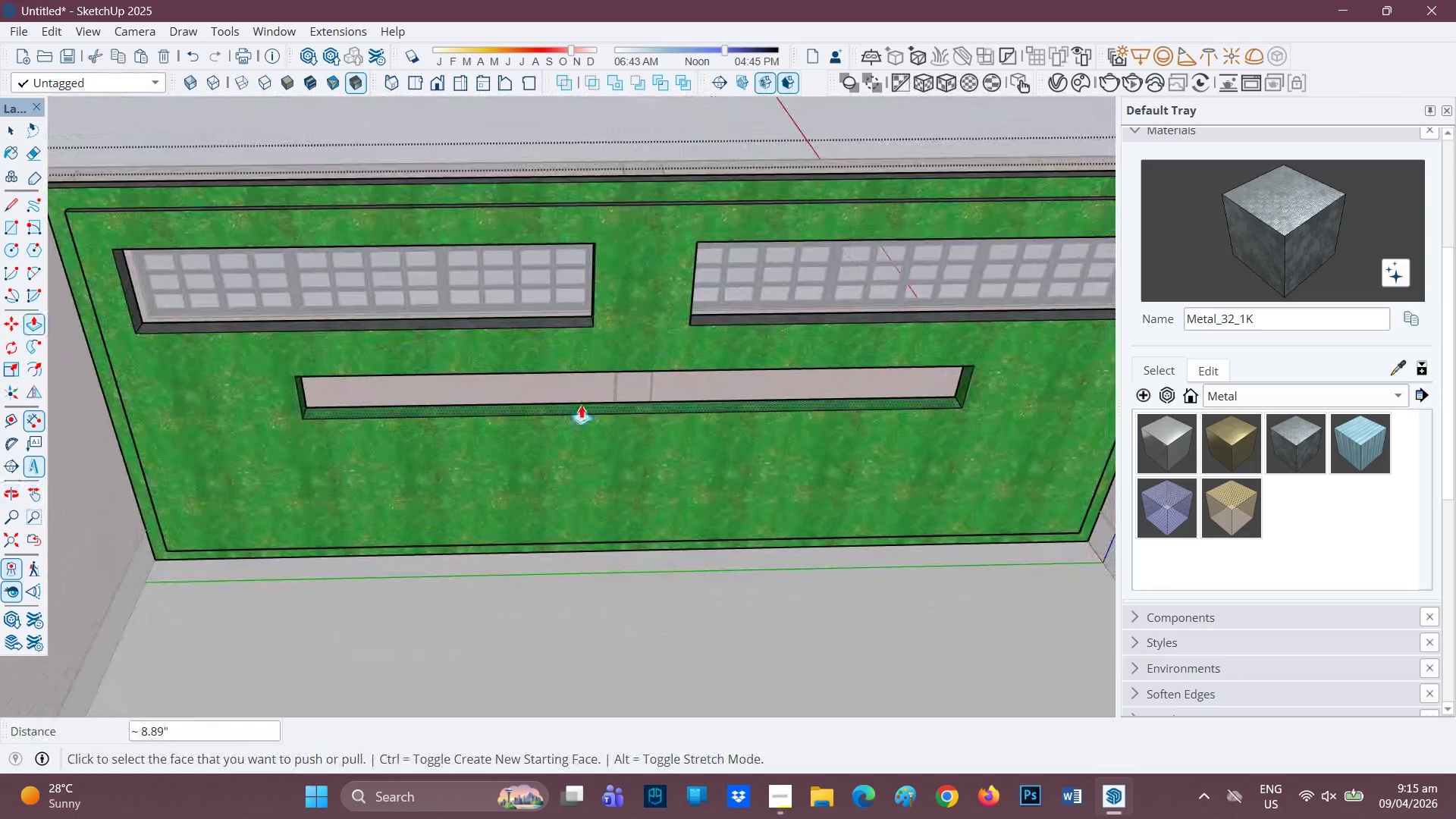 
left_click([583, 409])
 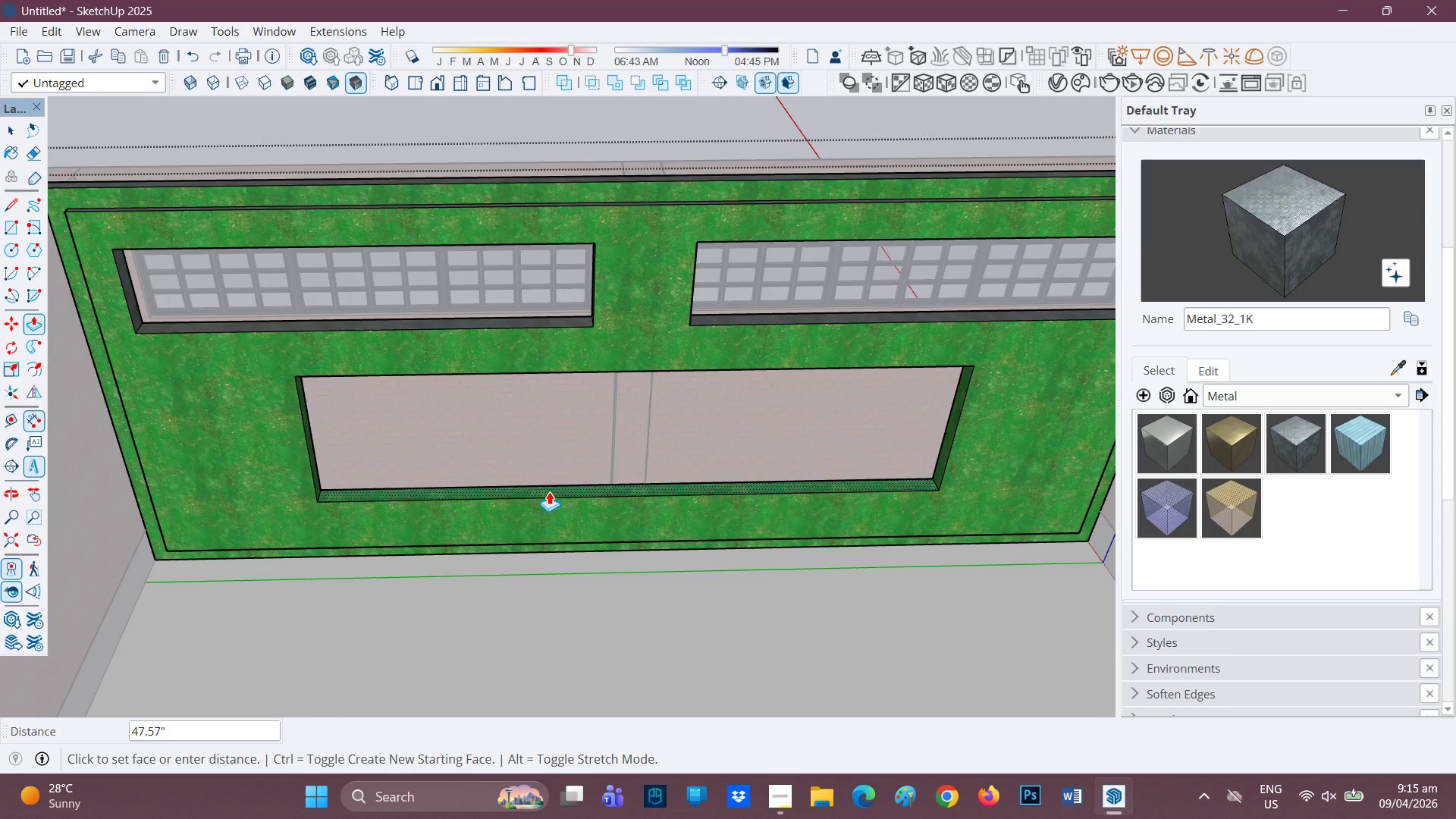 
left_click([549, 494])
 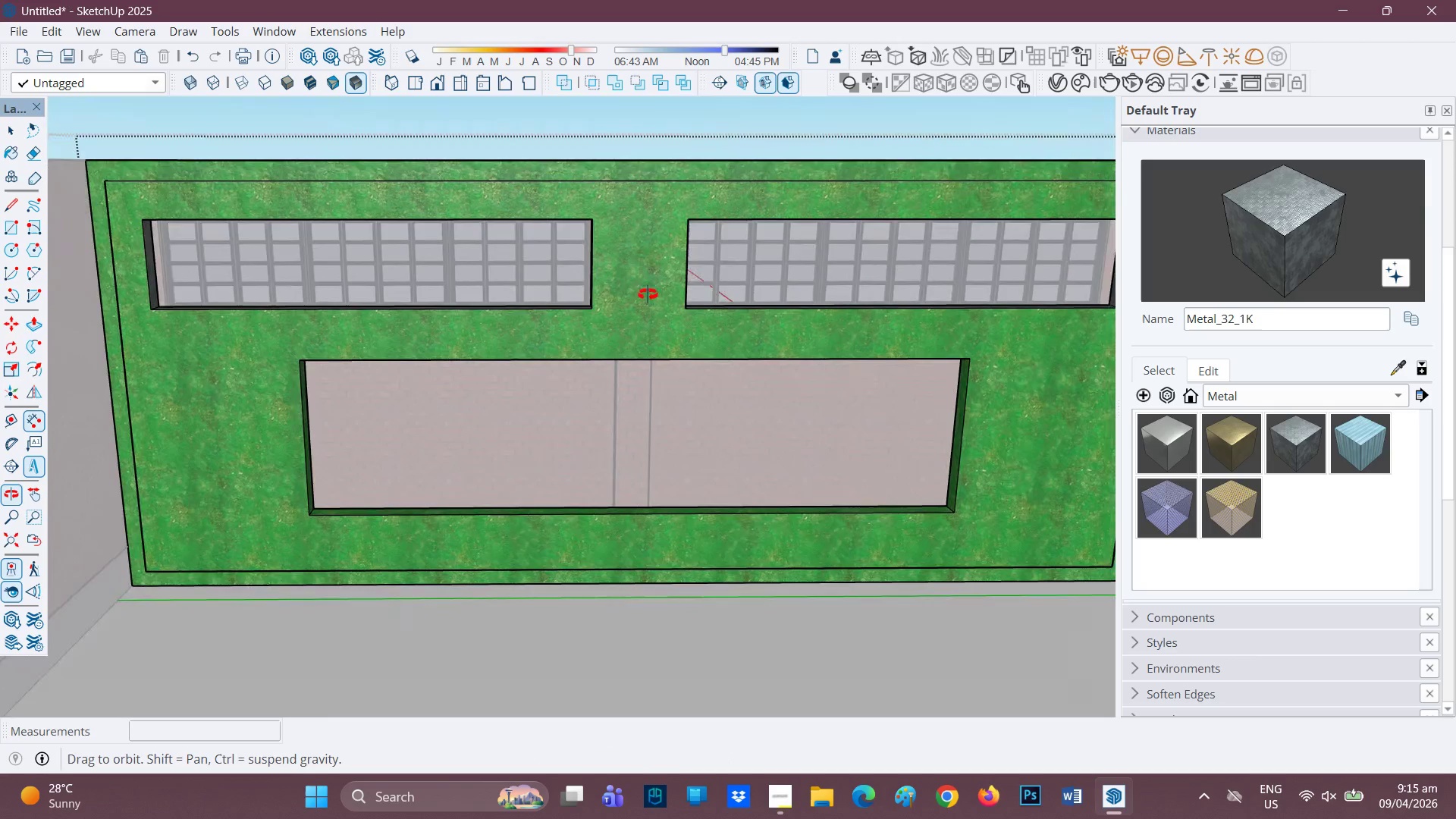 
scroll: coordinate [683, 446], scroll_direction: down, amount: 3.0
 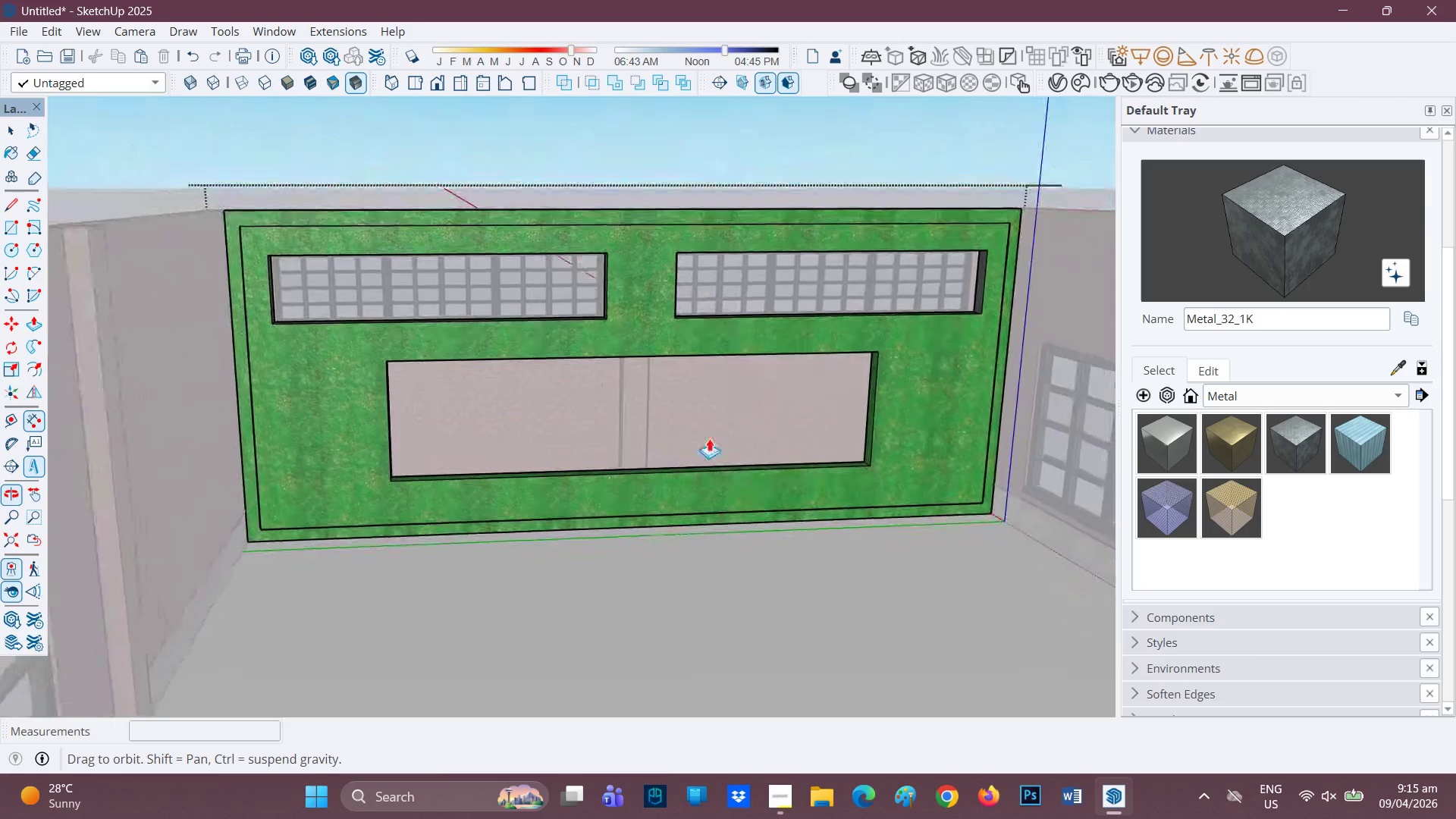 
scroll: coordinate [610, 439], scroll_direction: up, amount: 2.0
 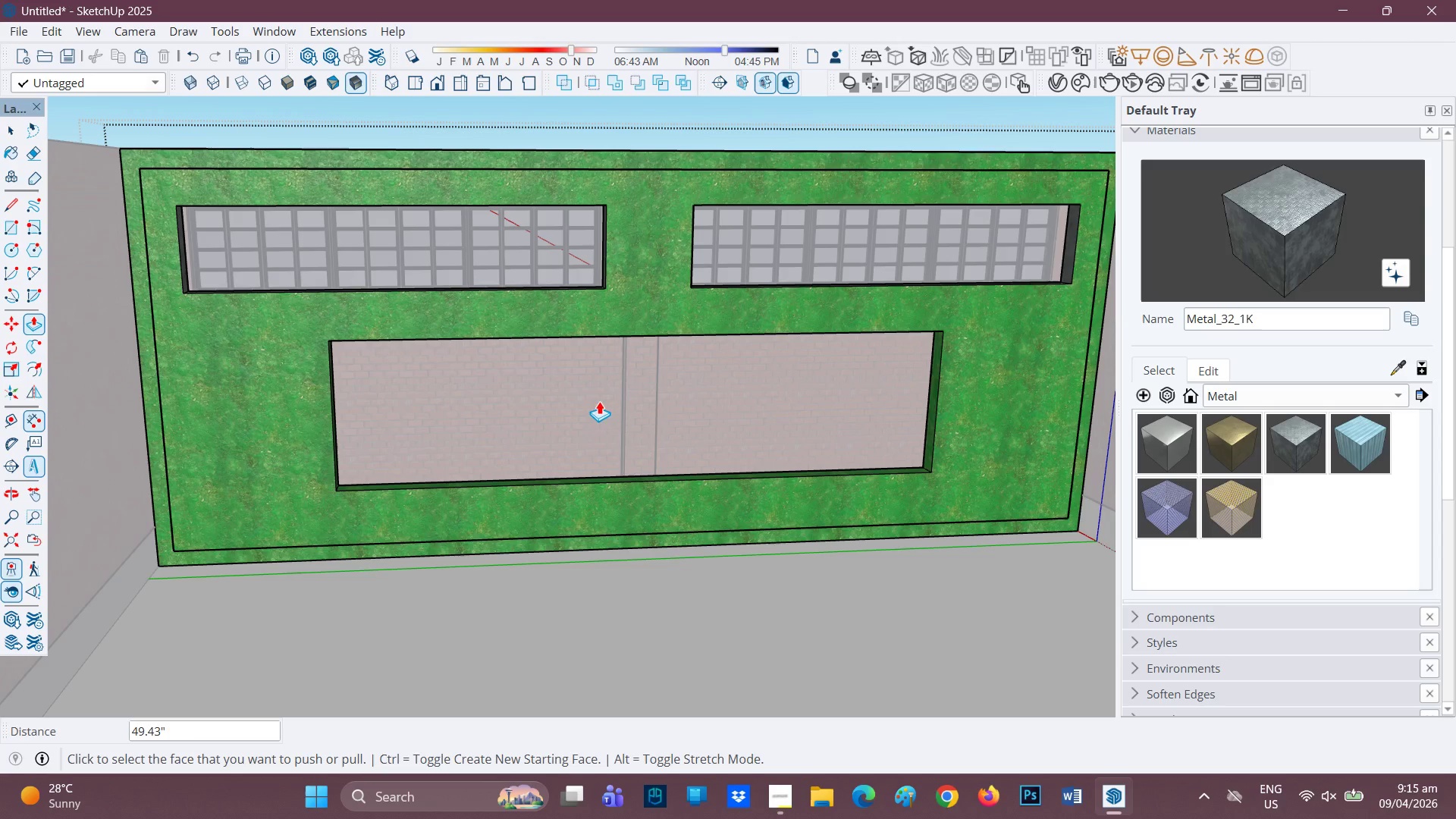 
scroll: coordinate [598, 416], scroll_direction: none, amount: 0.0
 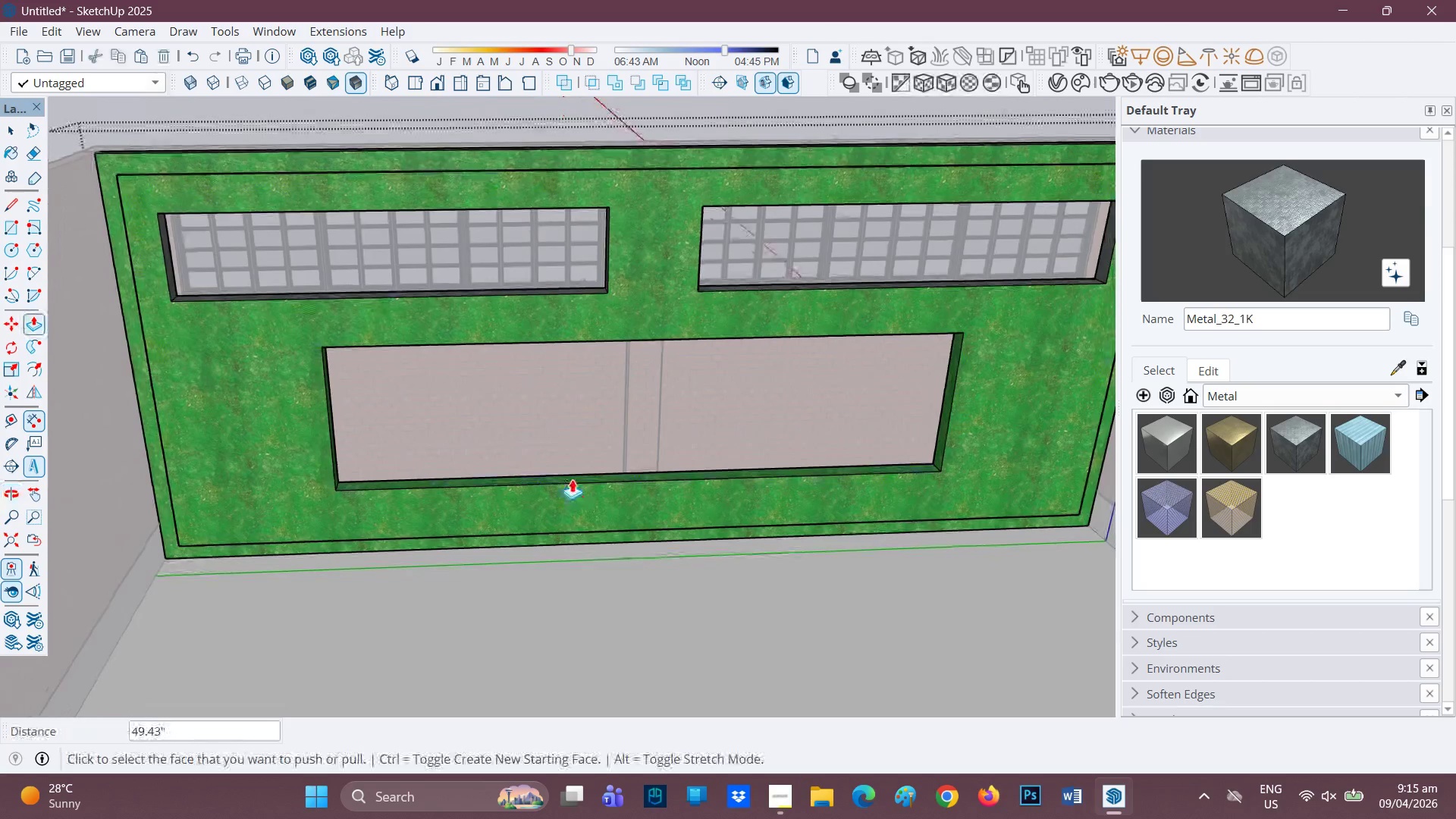 
left_click([572, 479])
 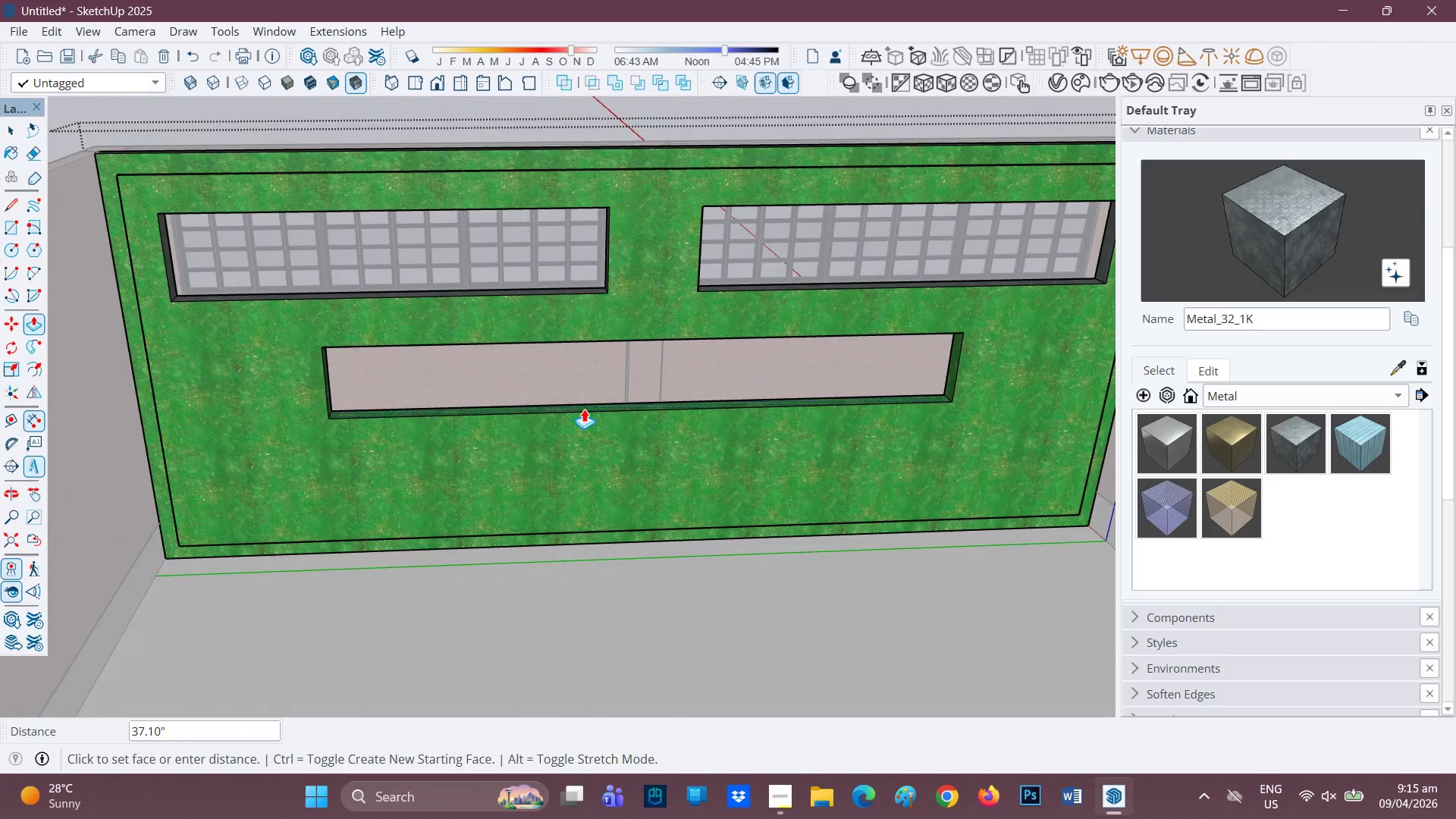 
left_click([584, 409])
 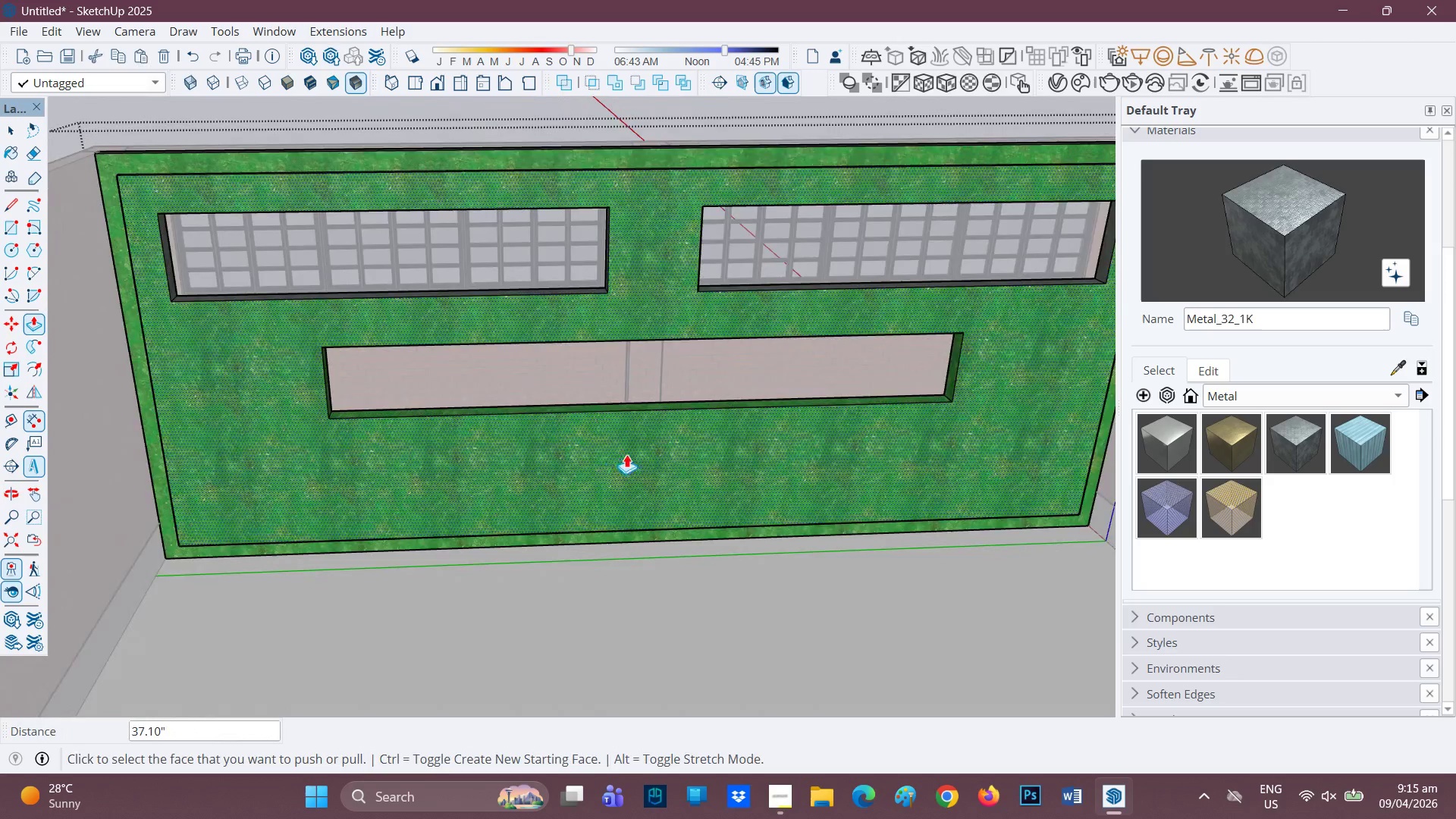 
scroll: coordinate [639, 459], scroll_direction: down, amount: 4.0
 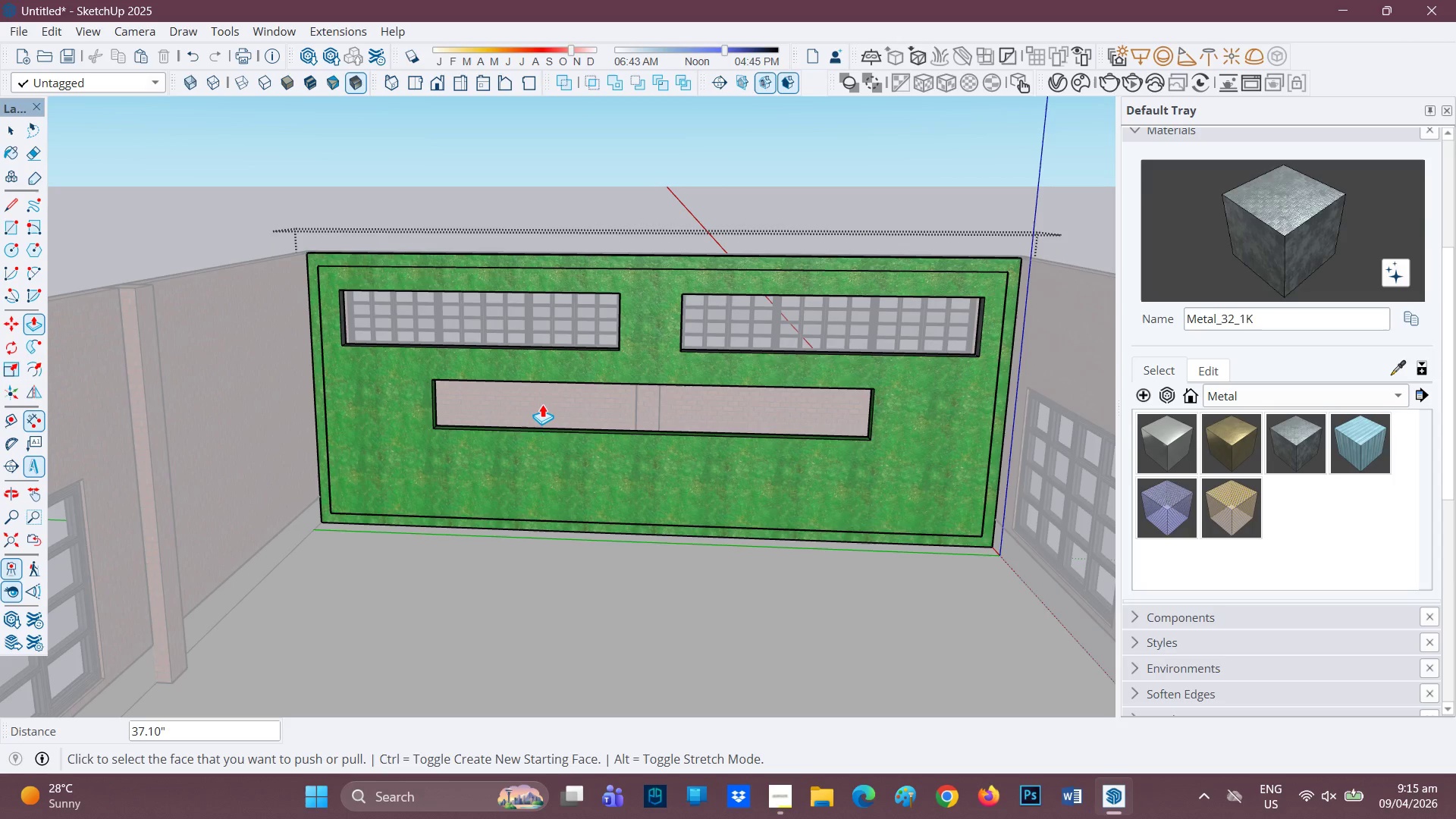 
wait(16.04)
 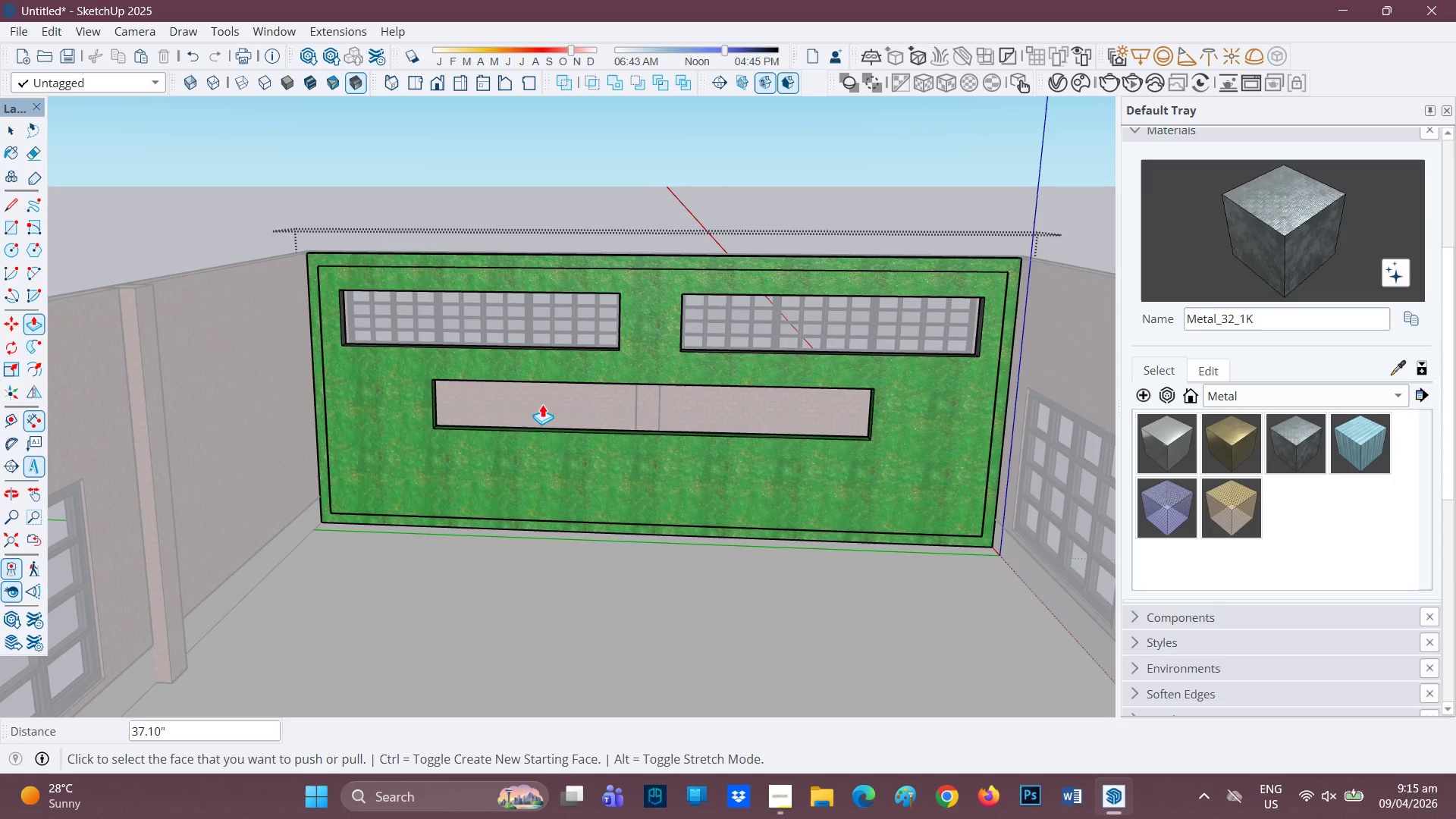 
scroll: coordinate [542, 404], scroll_direction: up, amount: 1.0
 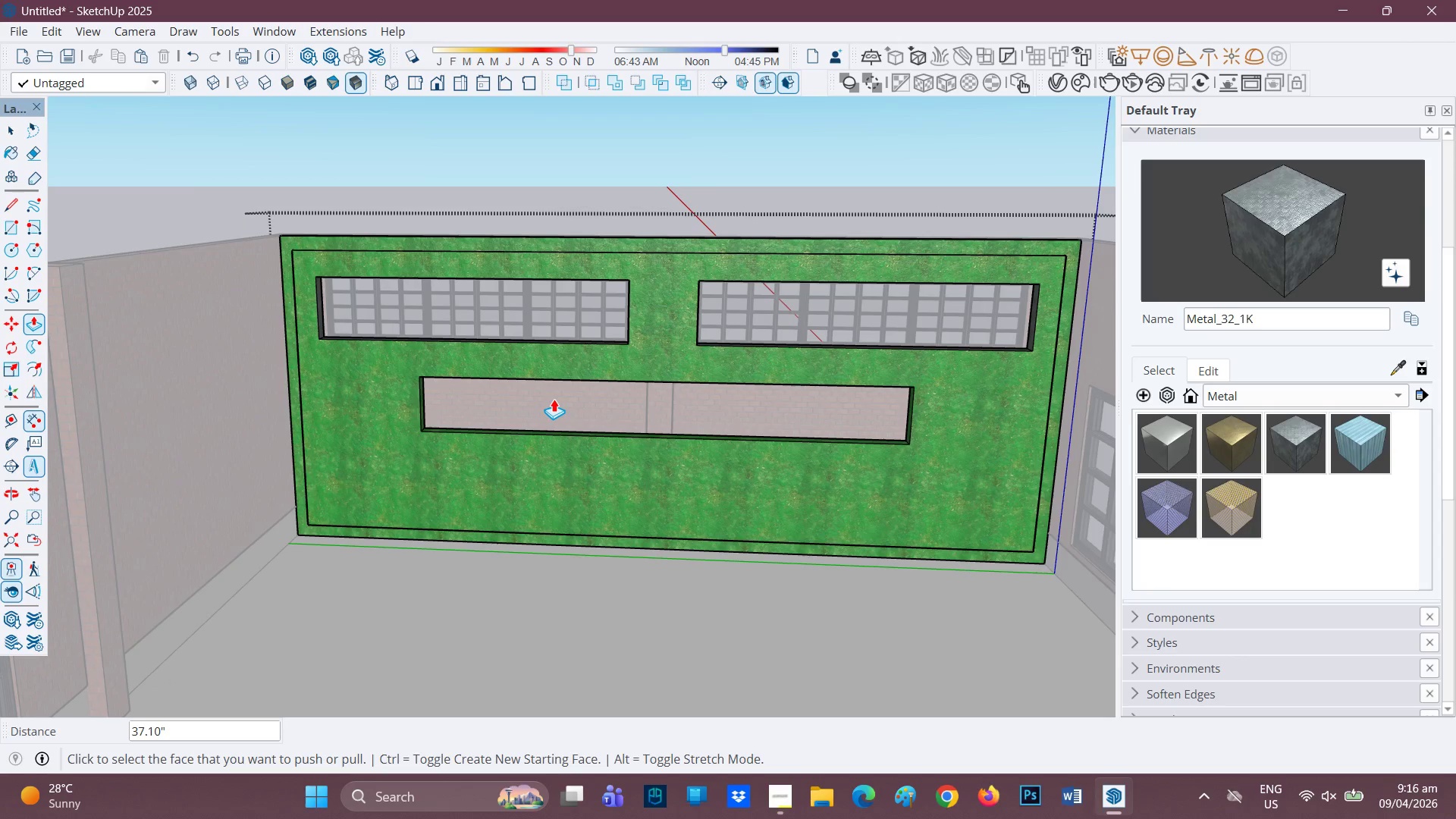 
key(Control+Z)
 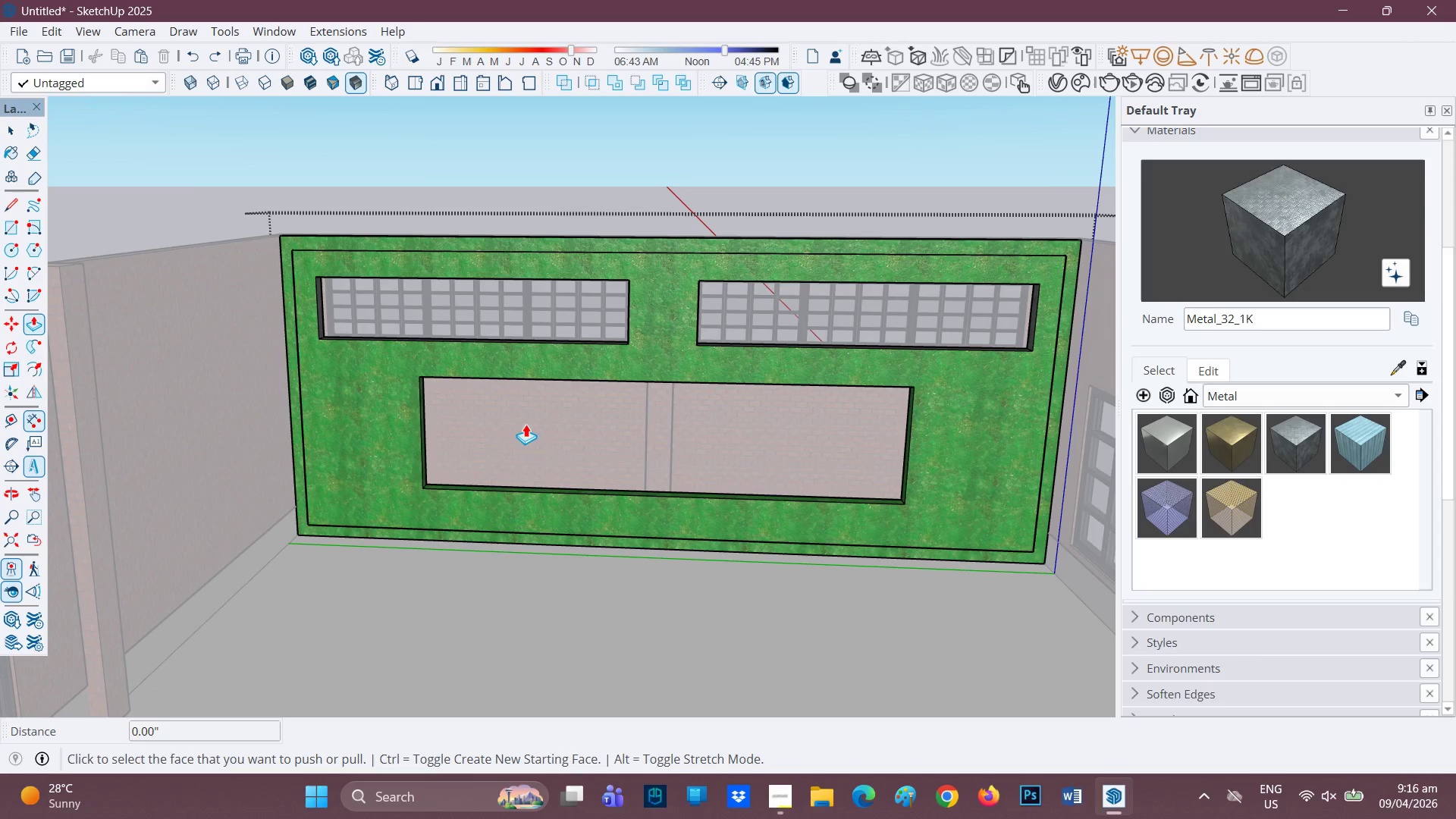 
key(Control+ControlLeft)
 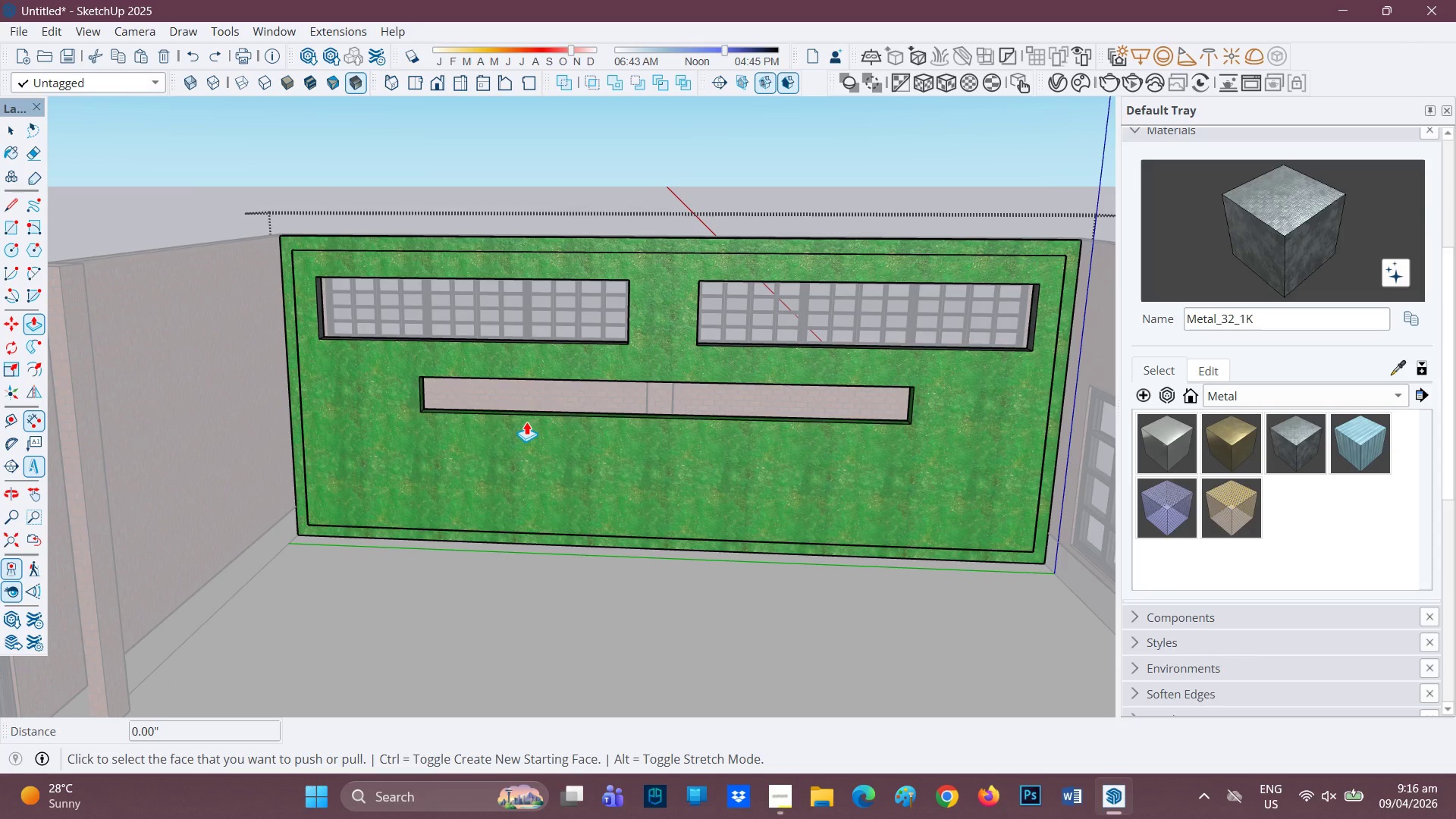 
key(Control+Z)
 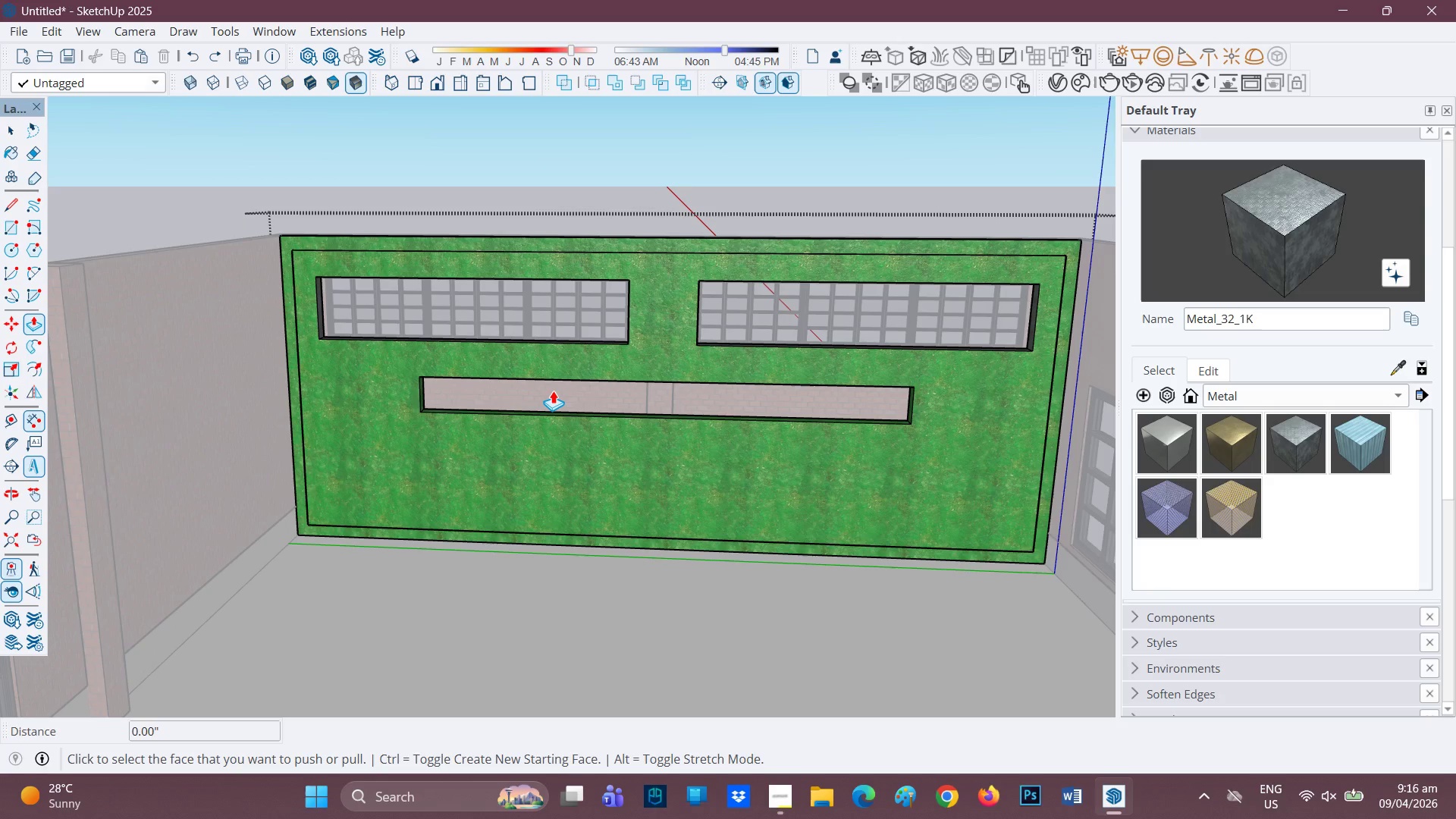 
key(Control+ControlLeft)
 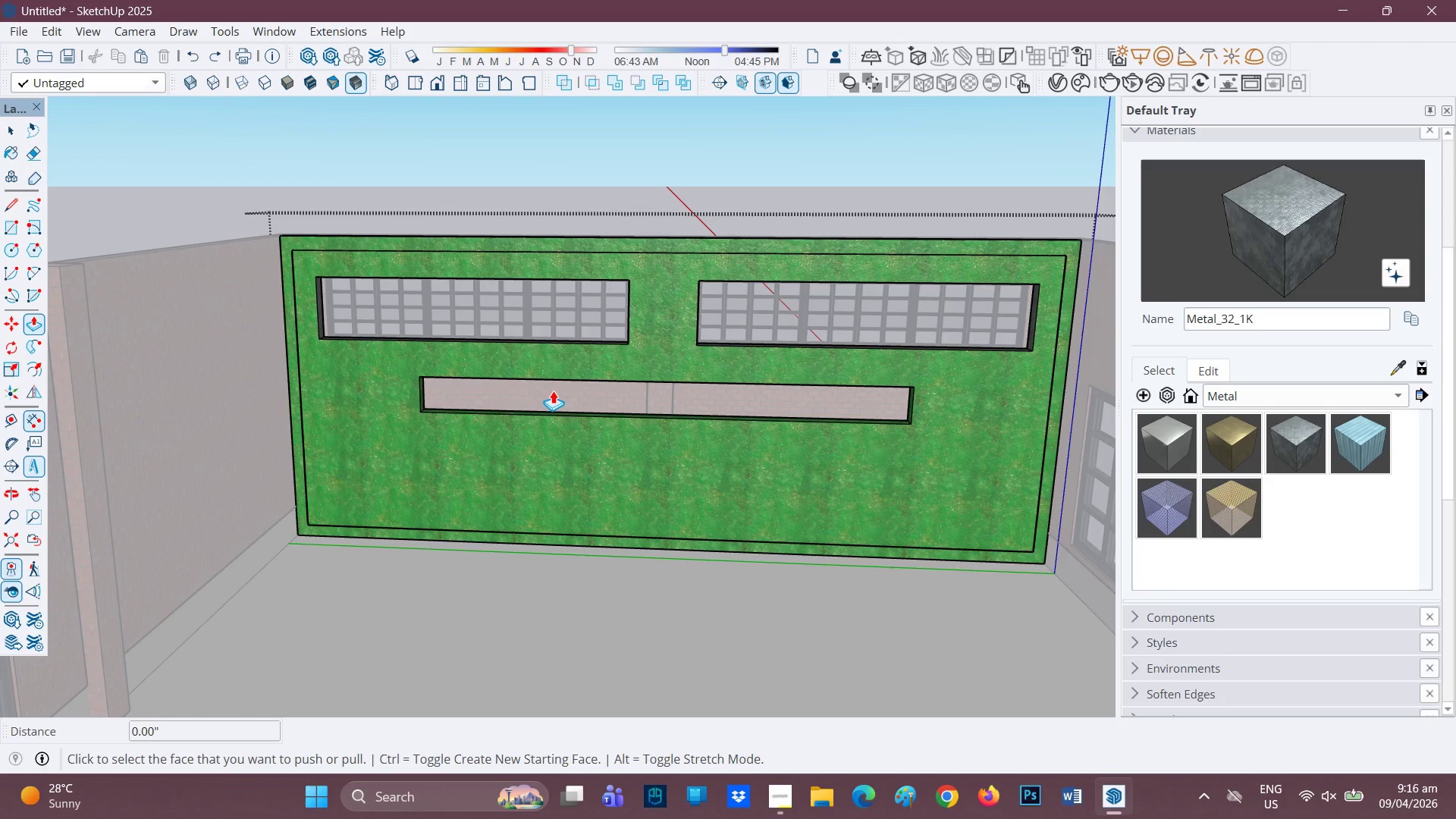 
key(Control+Z)
 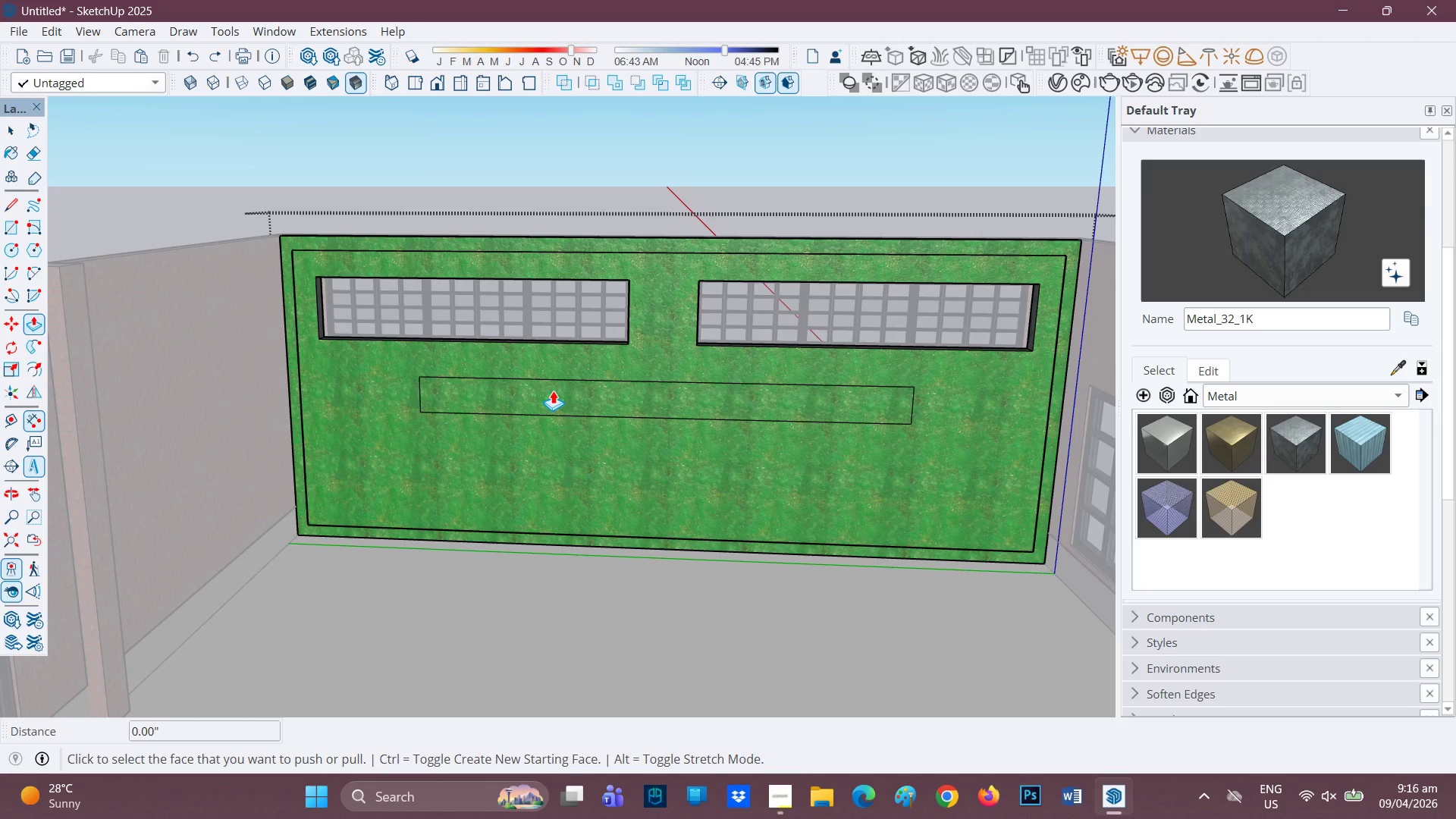 
key(Control+ControlLeft)
 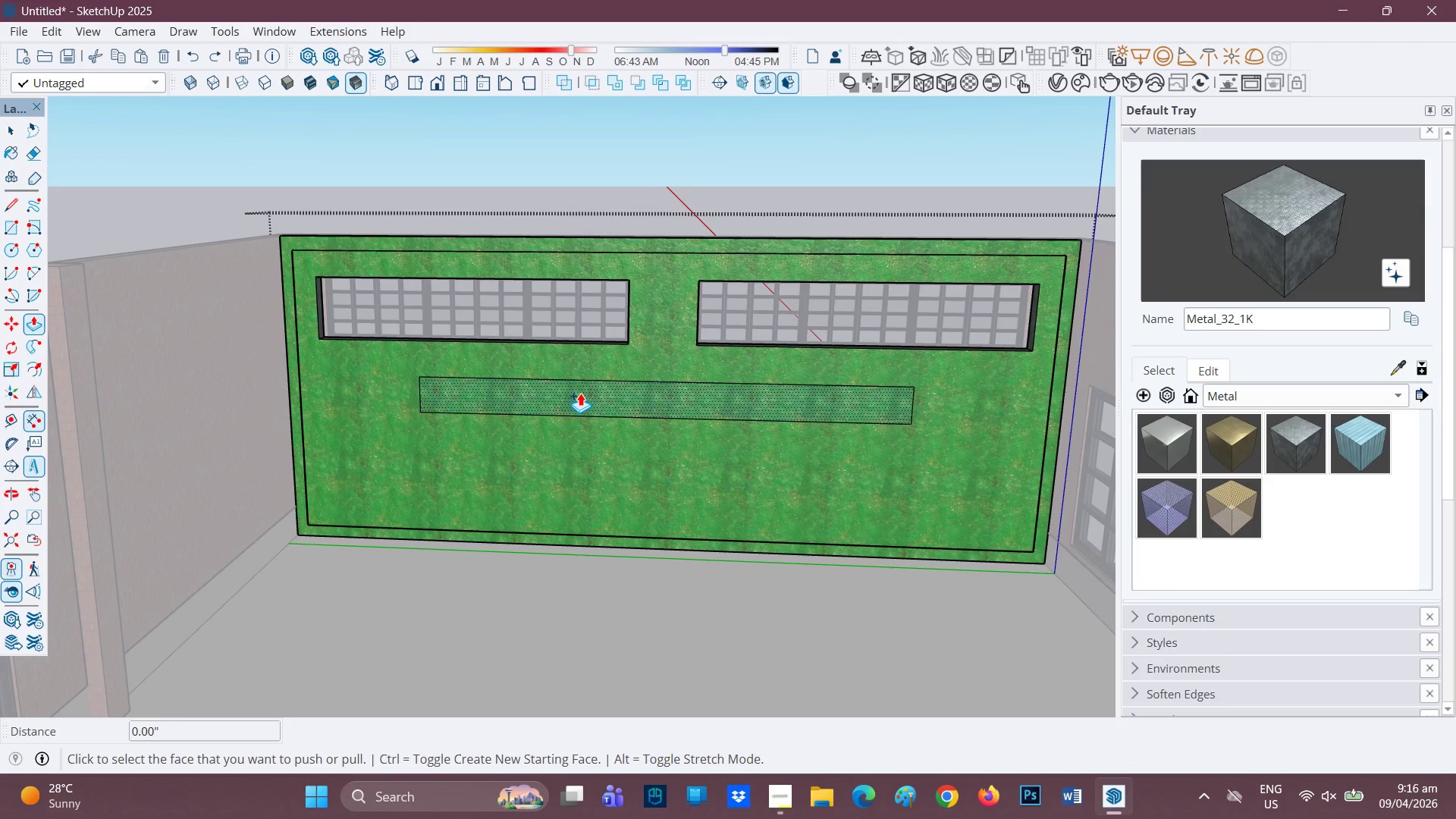 
key(Control+Z)
 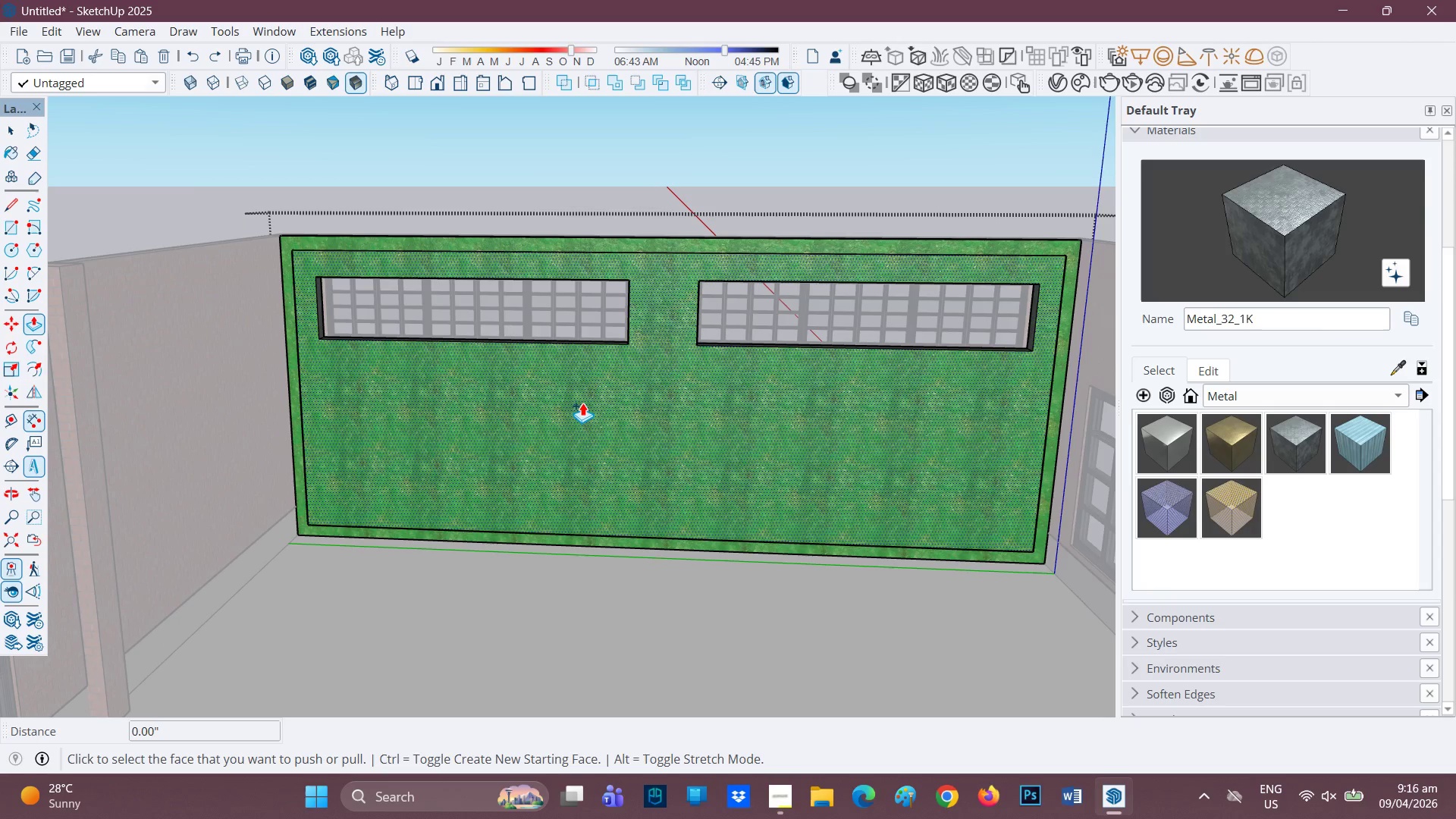 
left_click([570, 406])
 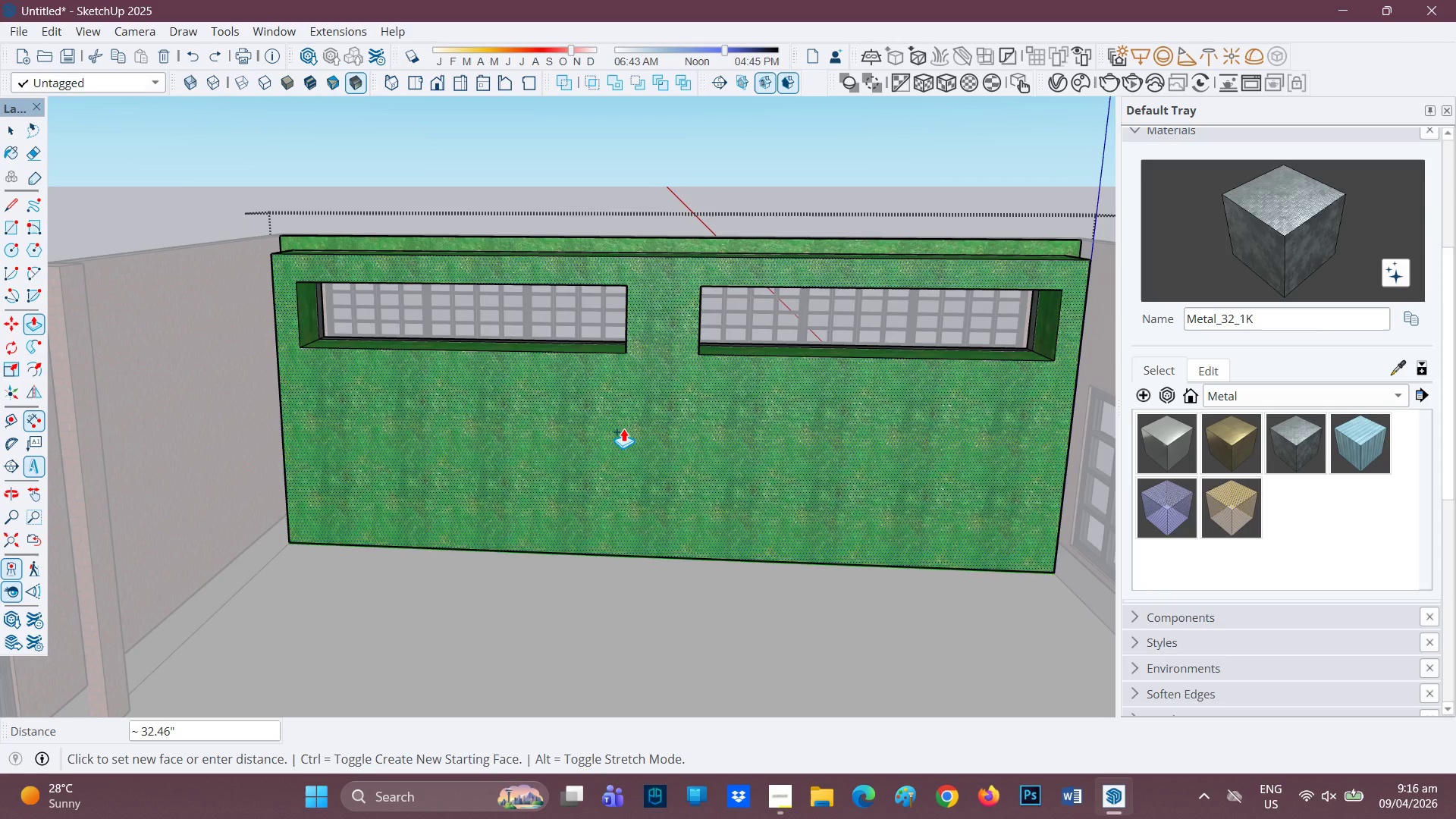 
key(Space)
 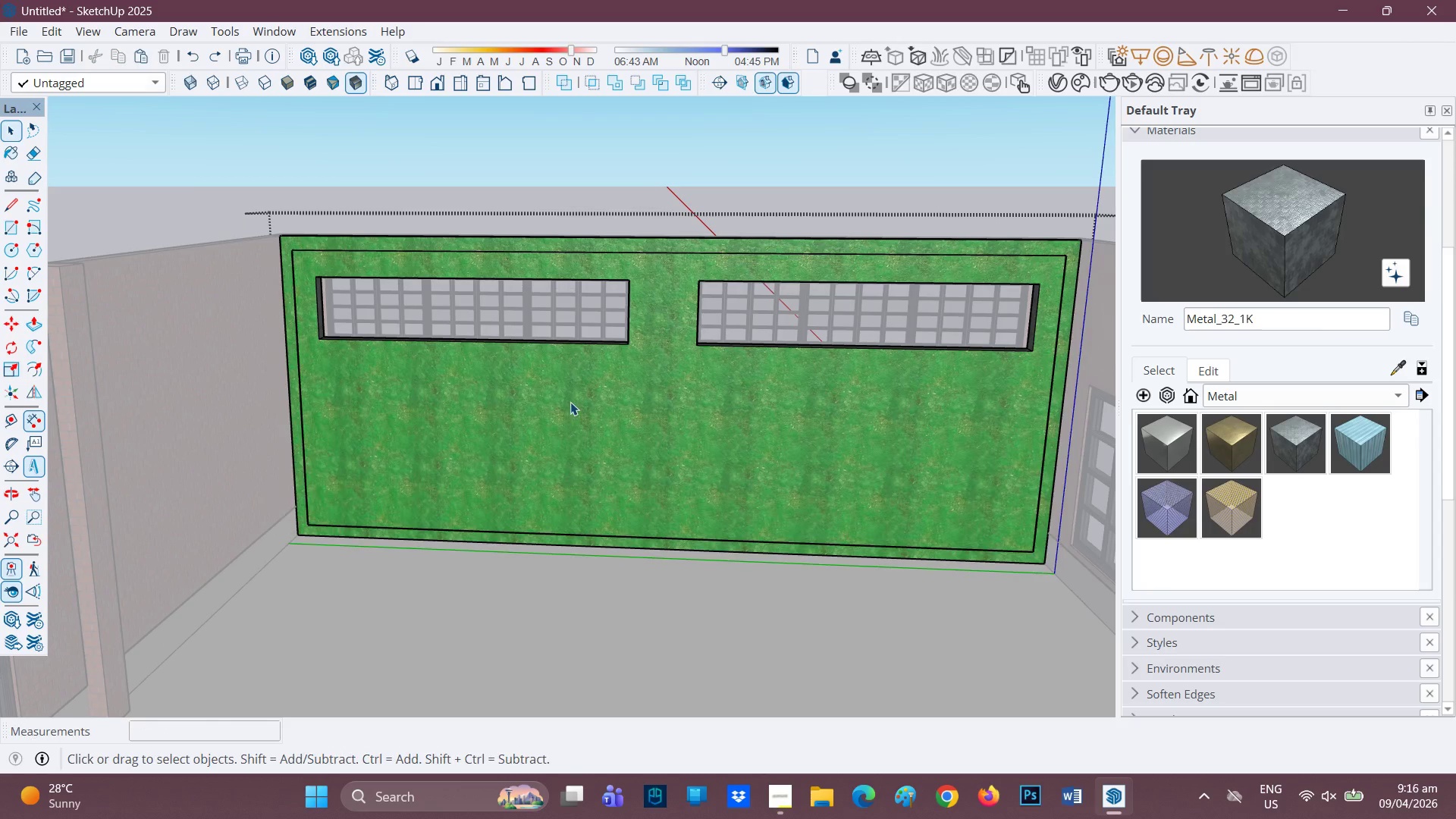 
key(F)
 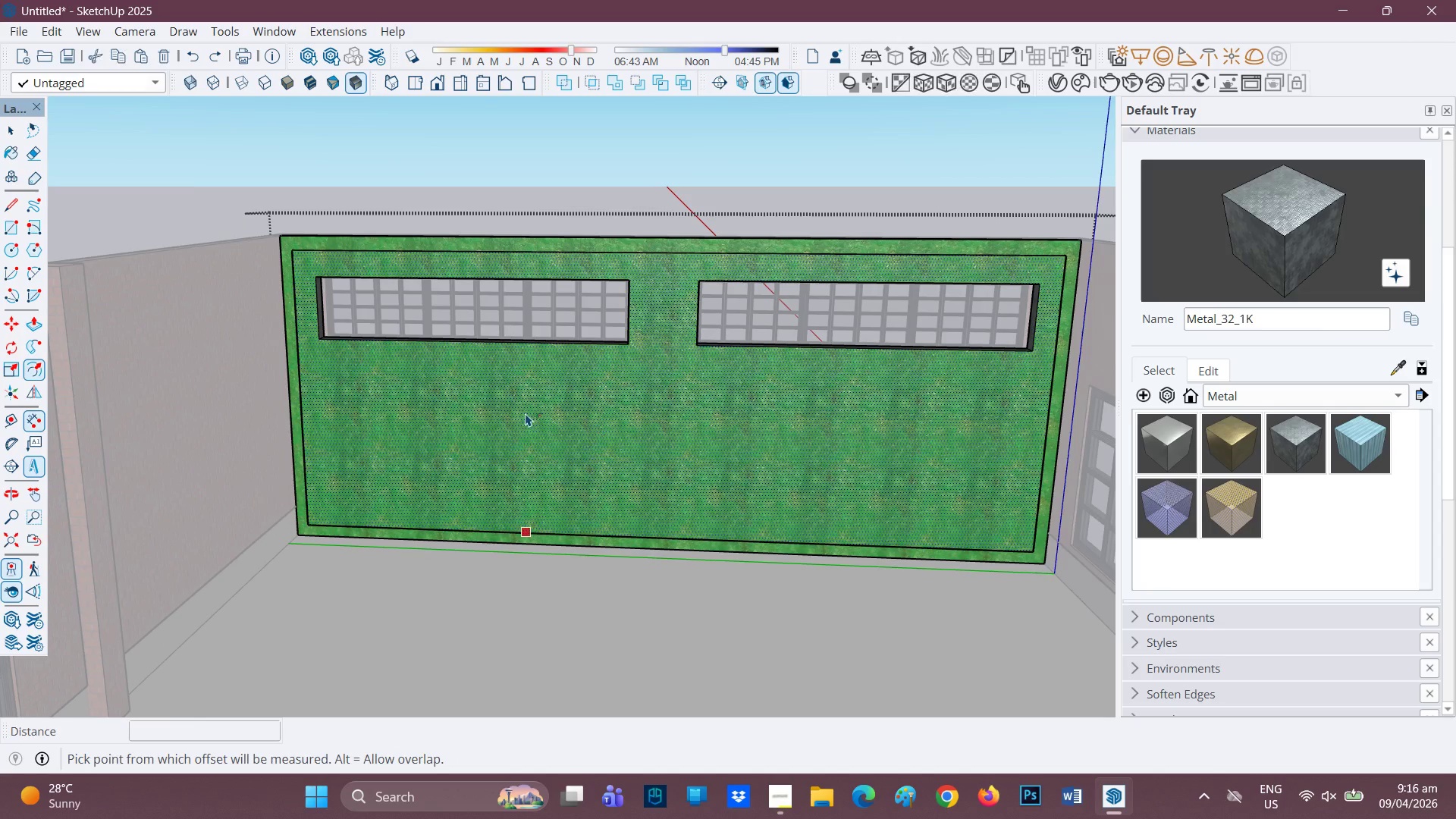 
left_click([526, 413])
 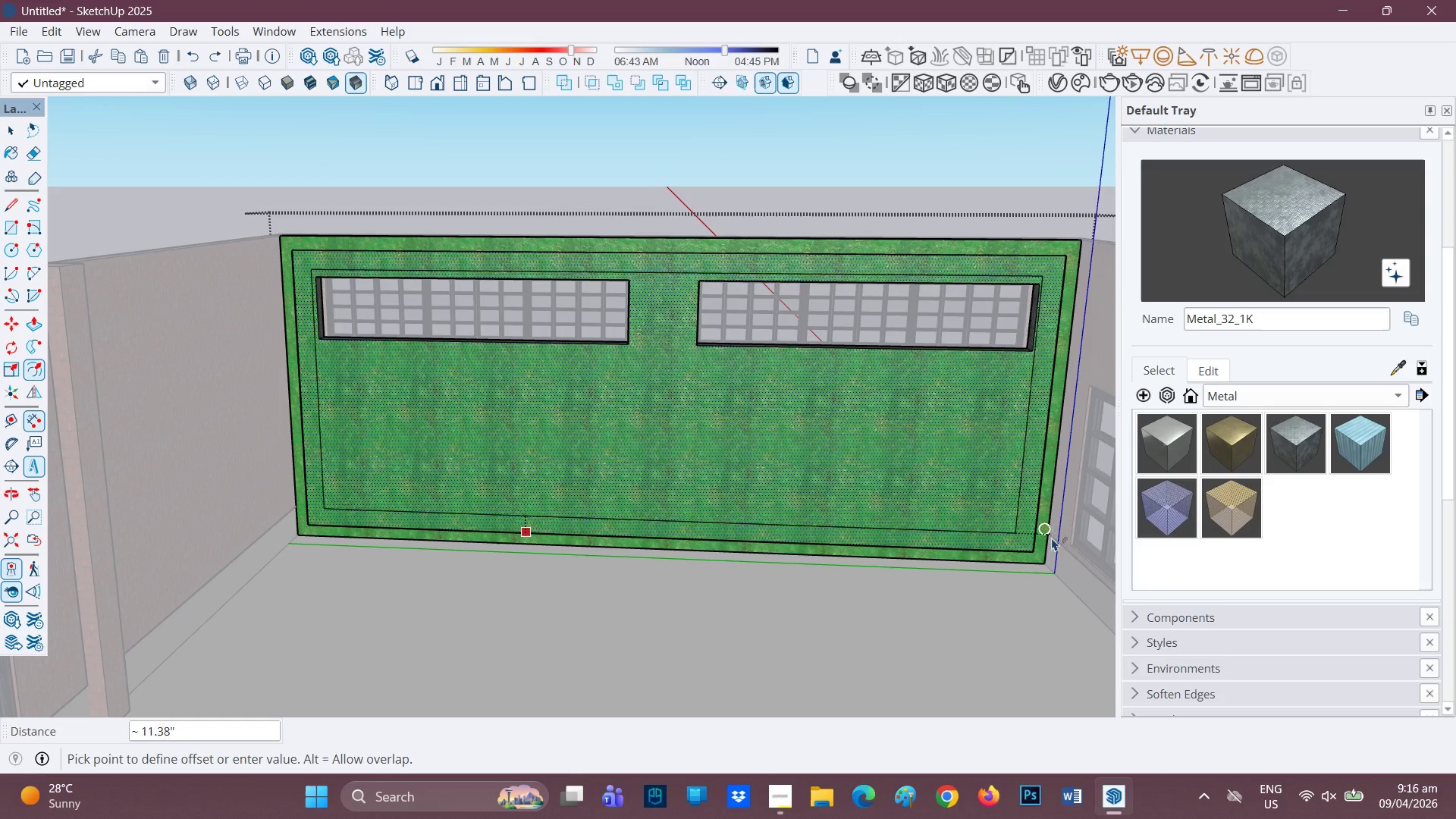 
wait(8.59)
 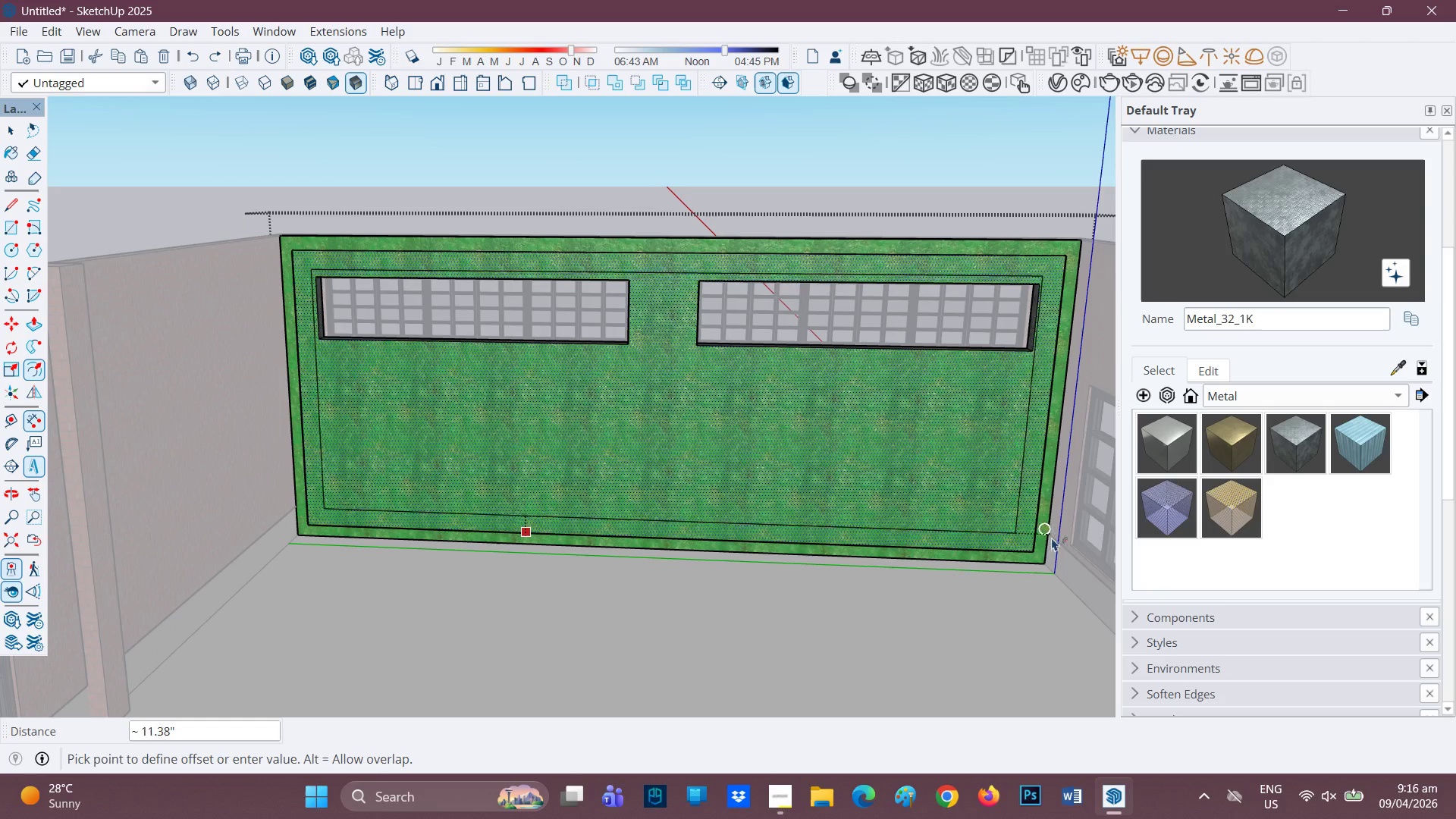 
left_click([1034, 544])
 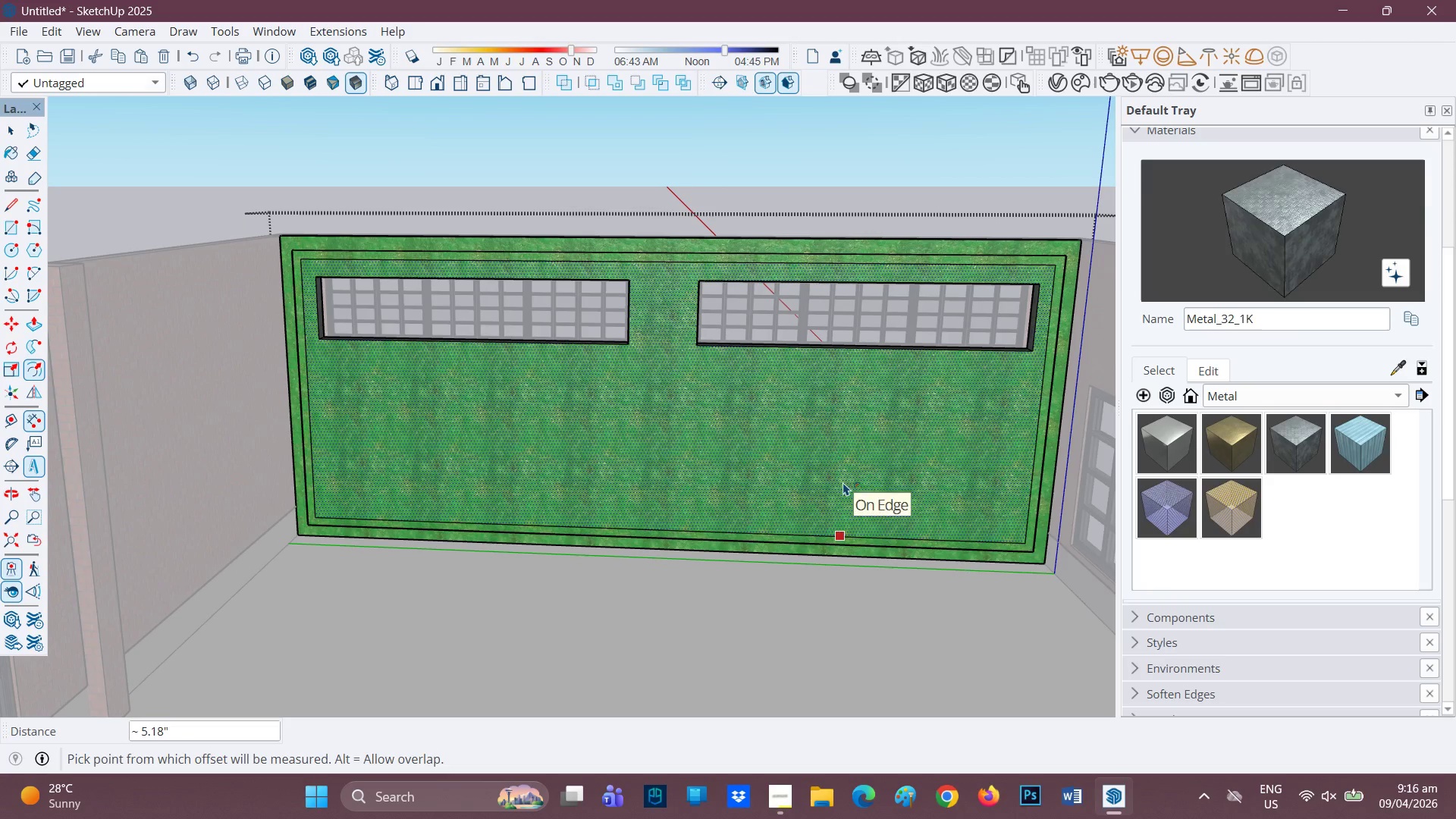 
key(P)
 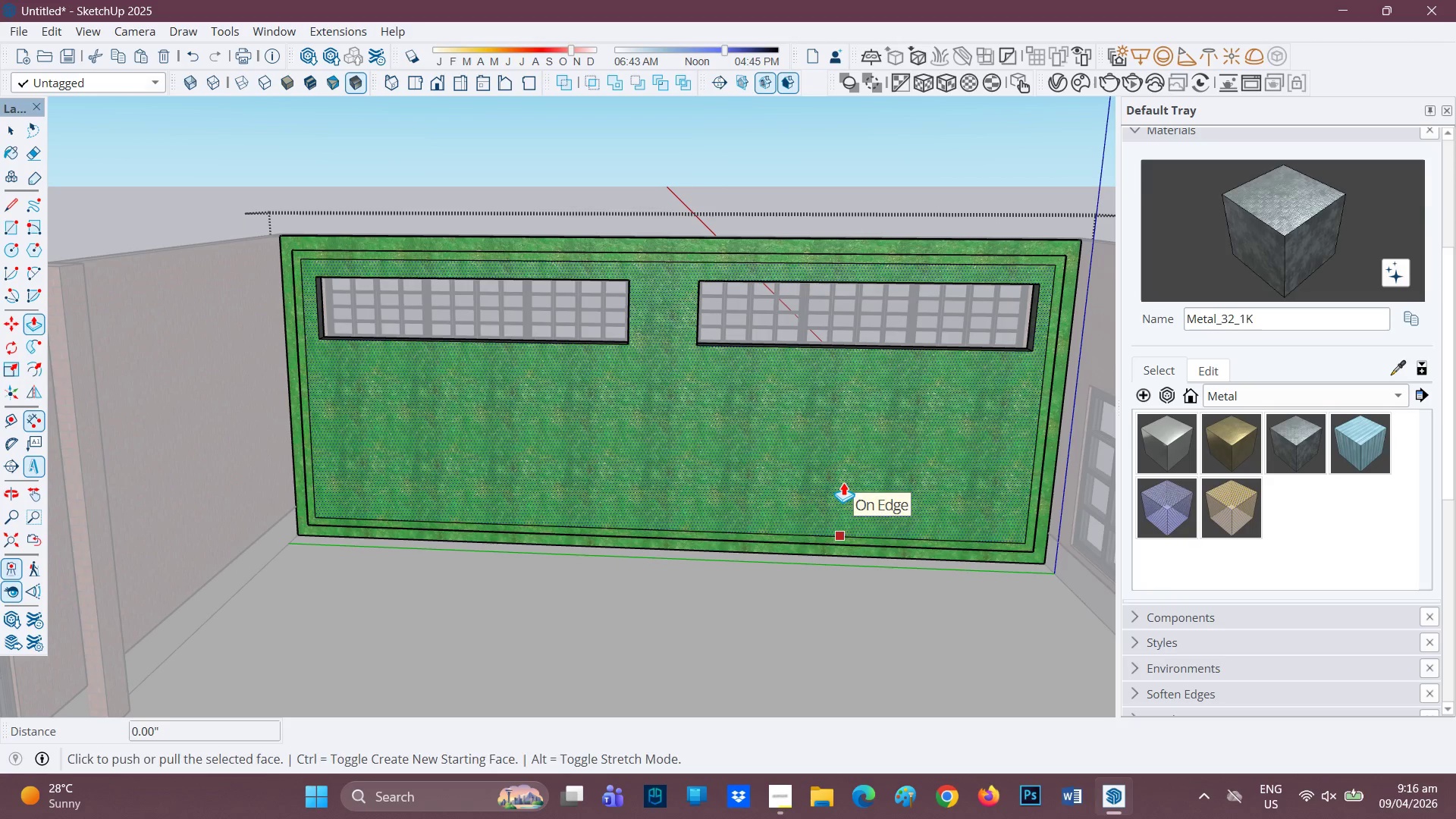 
left_click([843, 482])
 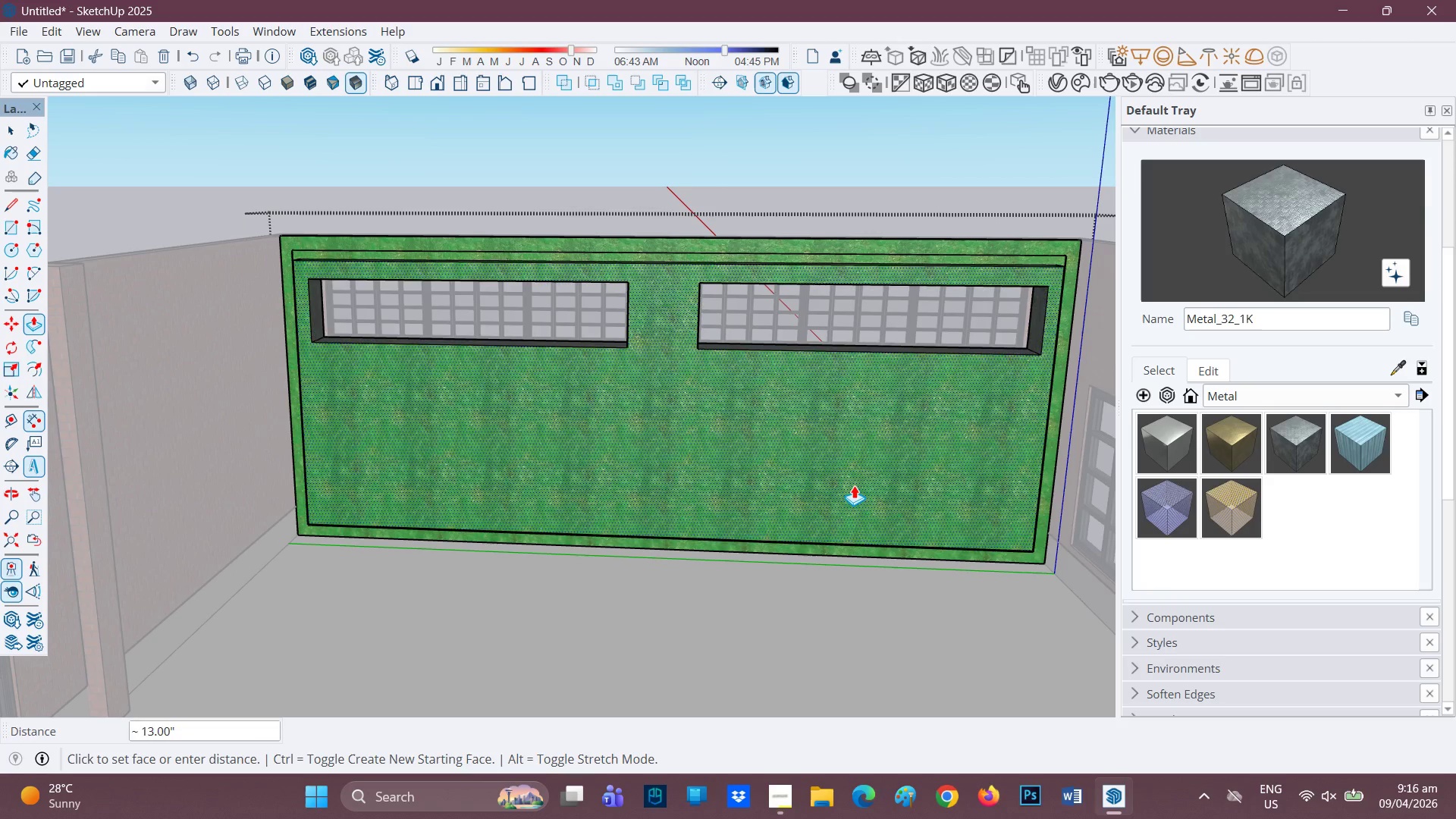 
scroll: coordinate [813, 480], scroll_direction: up, amount: 3.0
 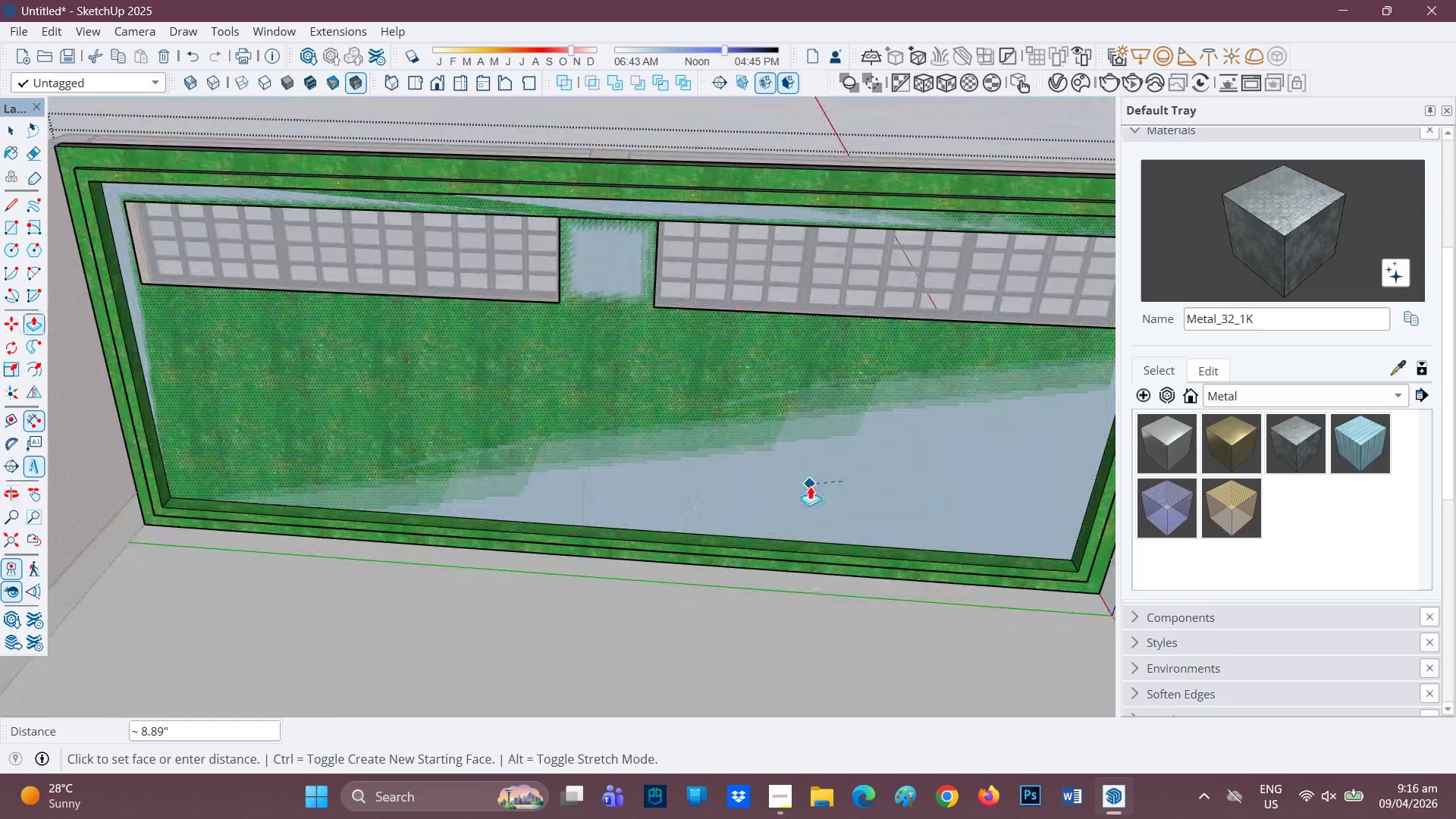 
key(1)
 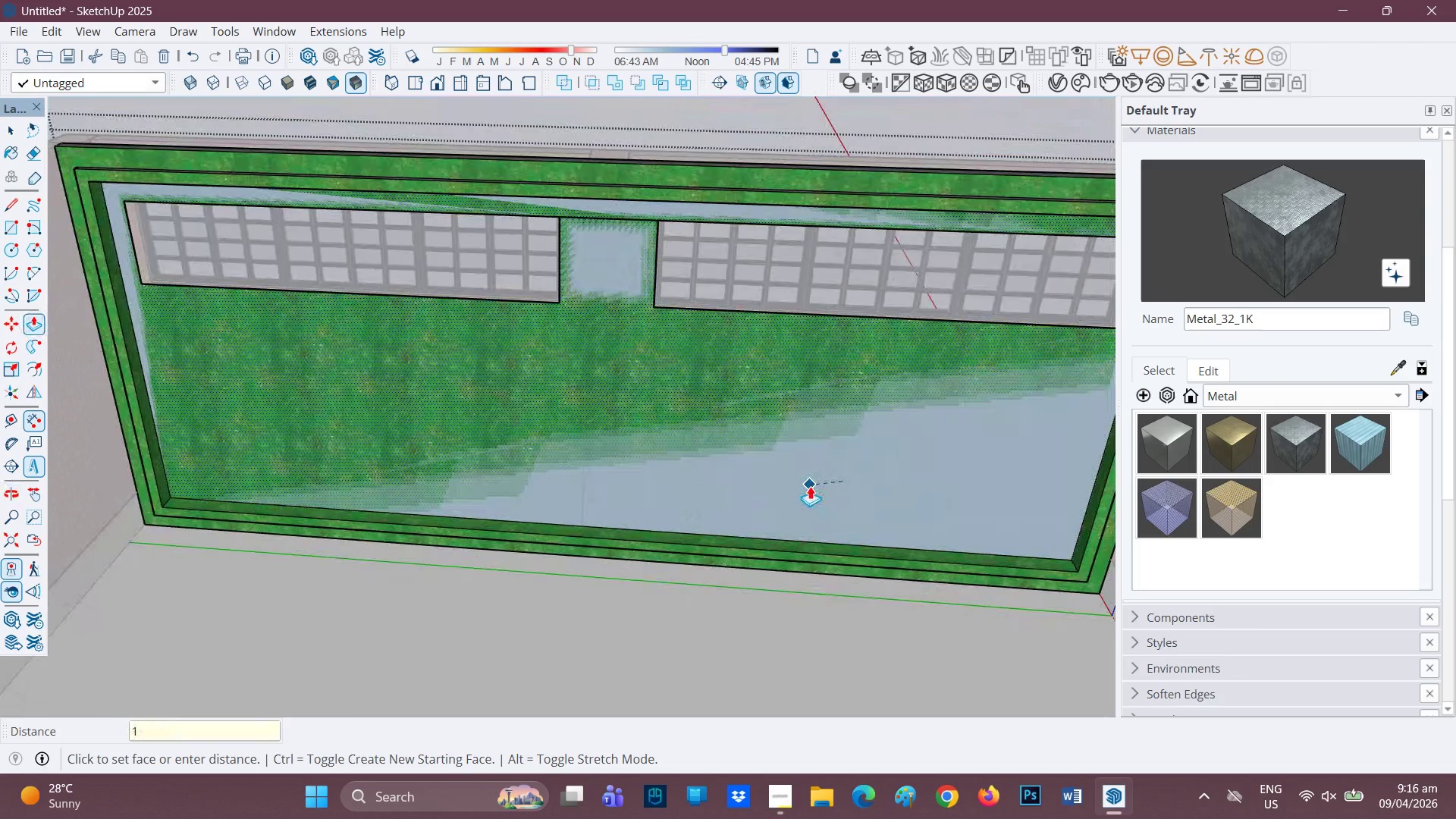 
key(Enter)
 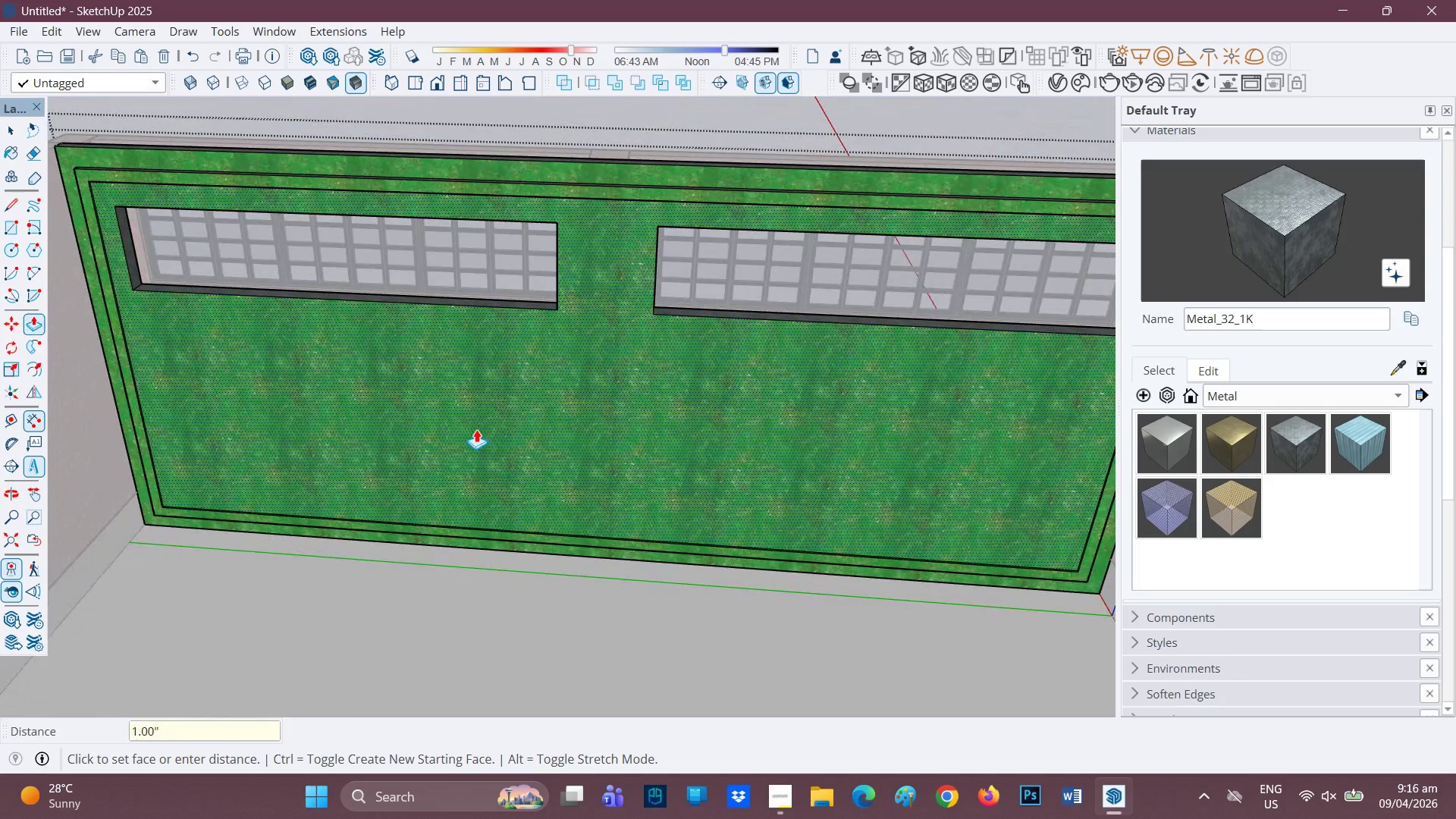 
scroll: coordinate [426, 439], scroll_direction: up, amount: 1.0
 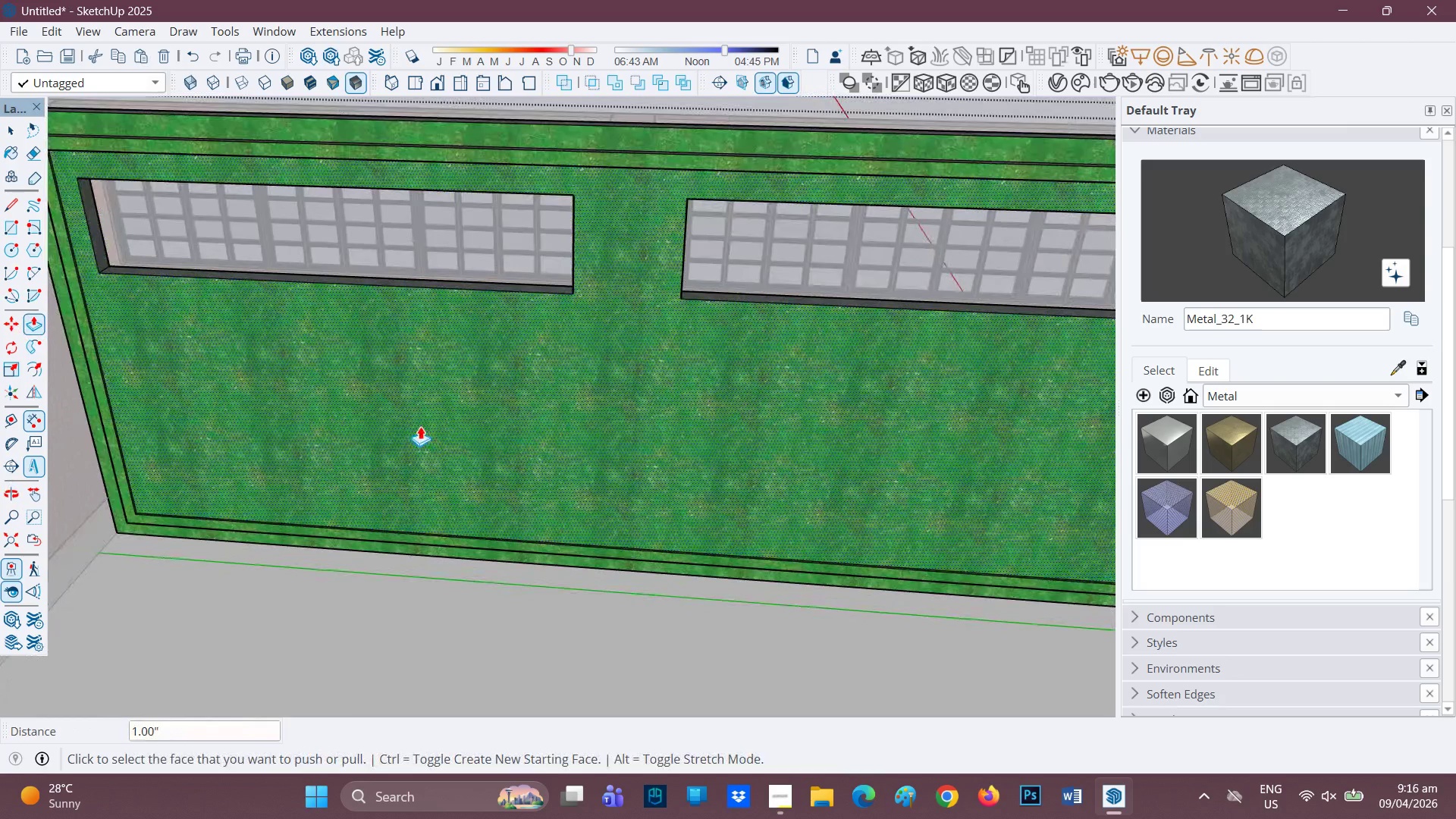 
left_click([420, 426])
 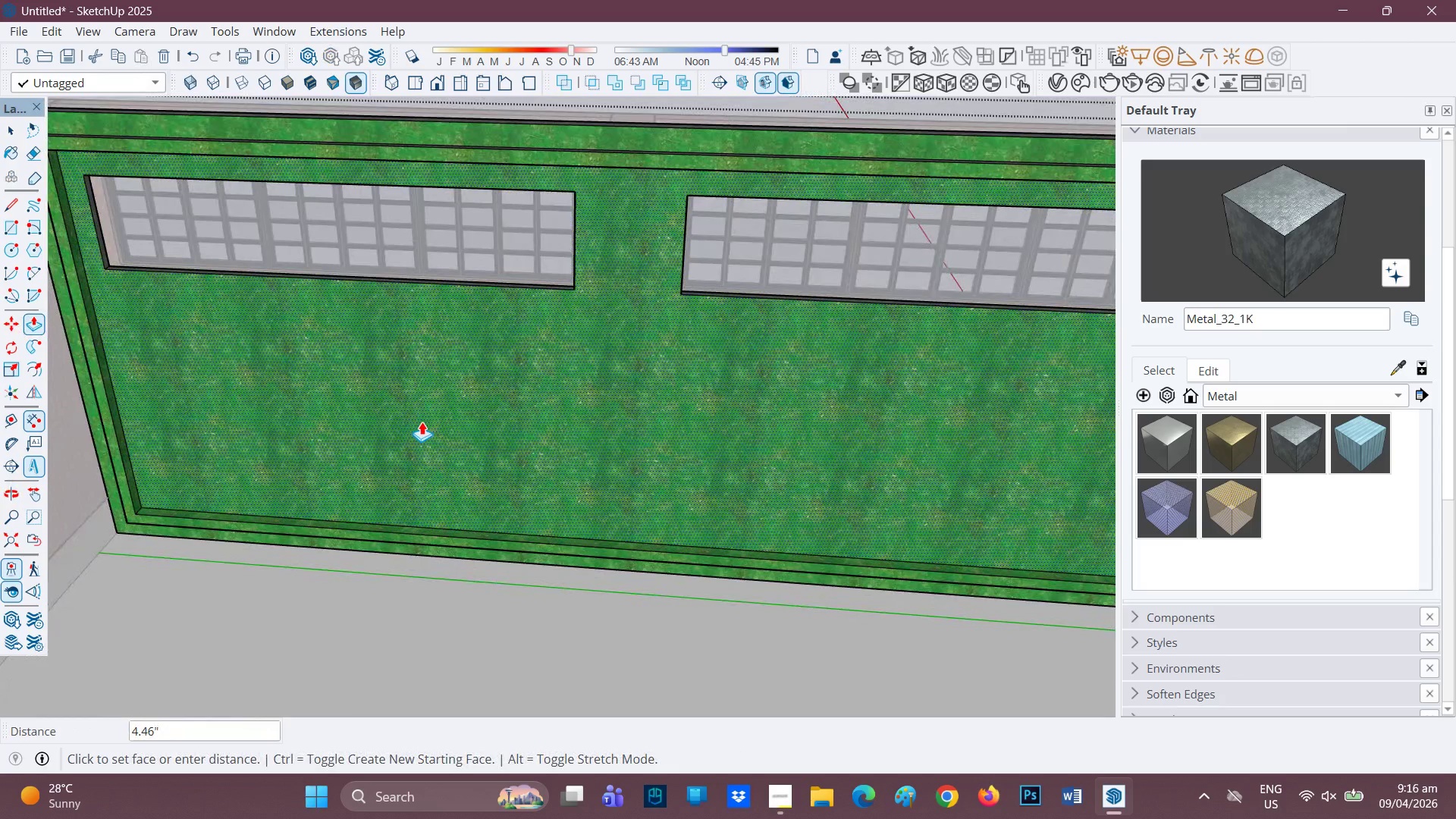 
key(1)
 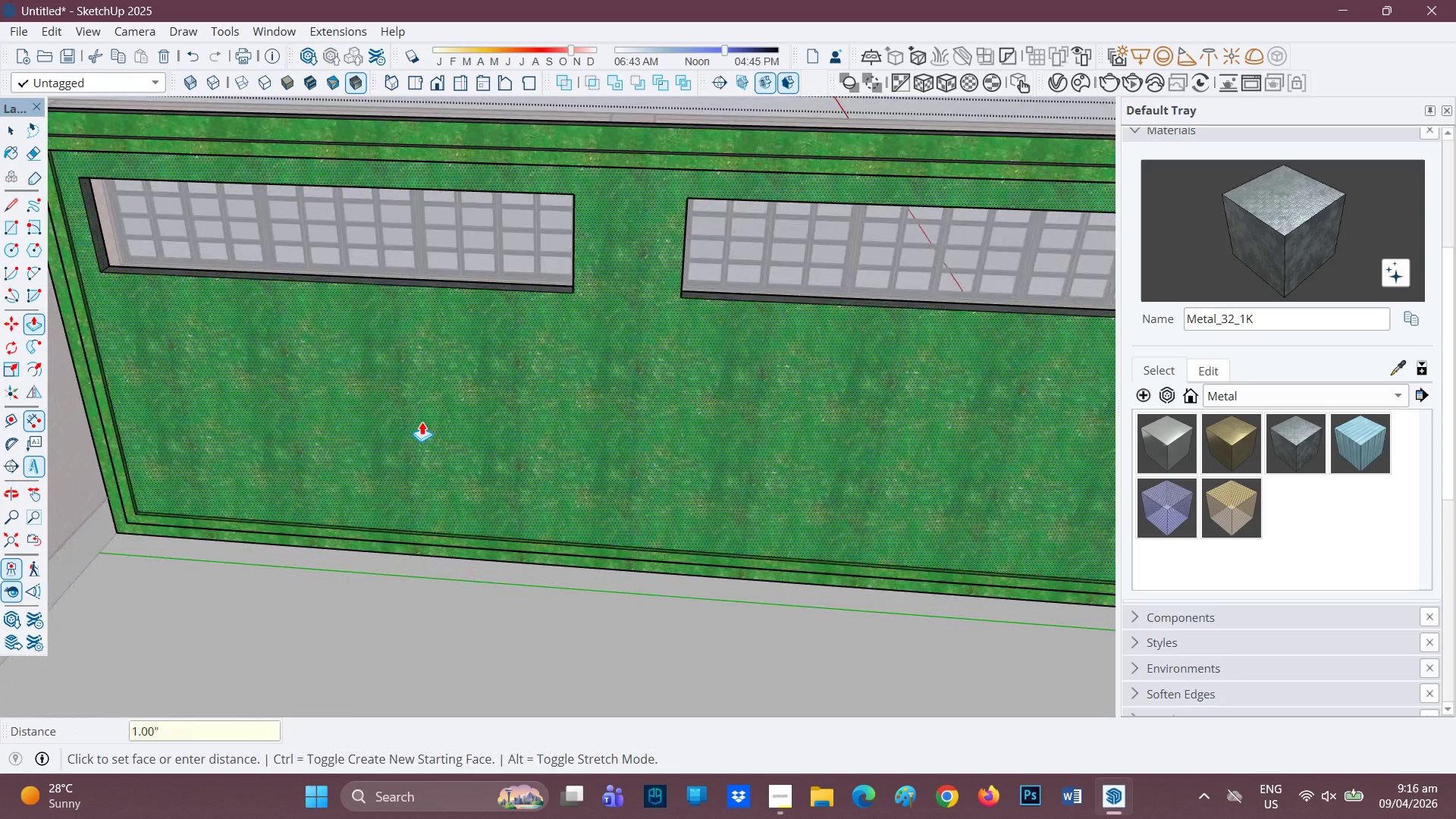 
key(Enter)
 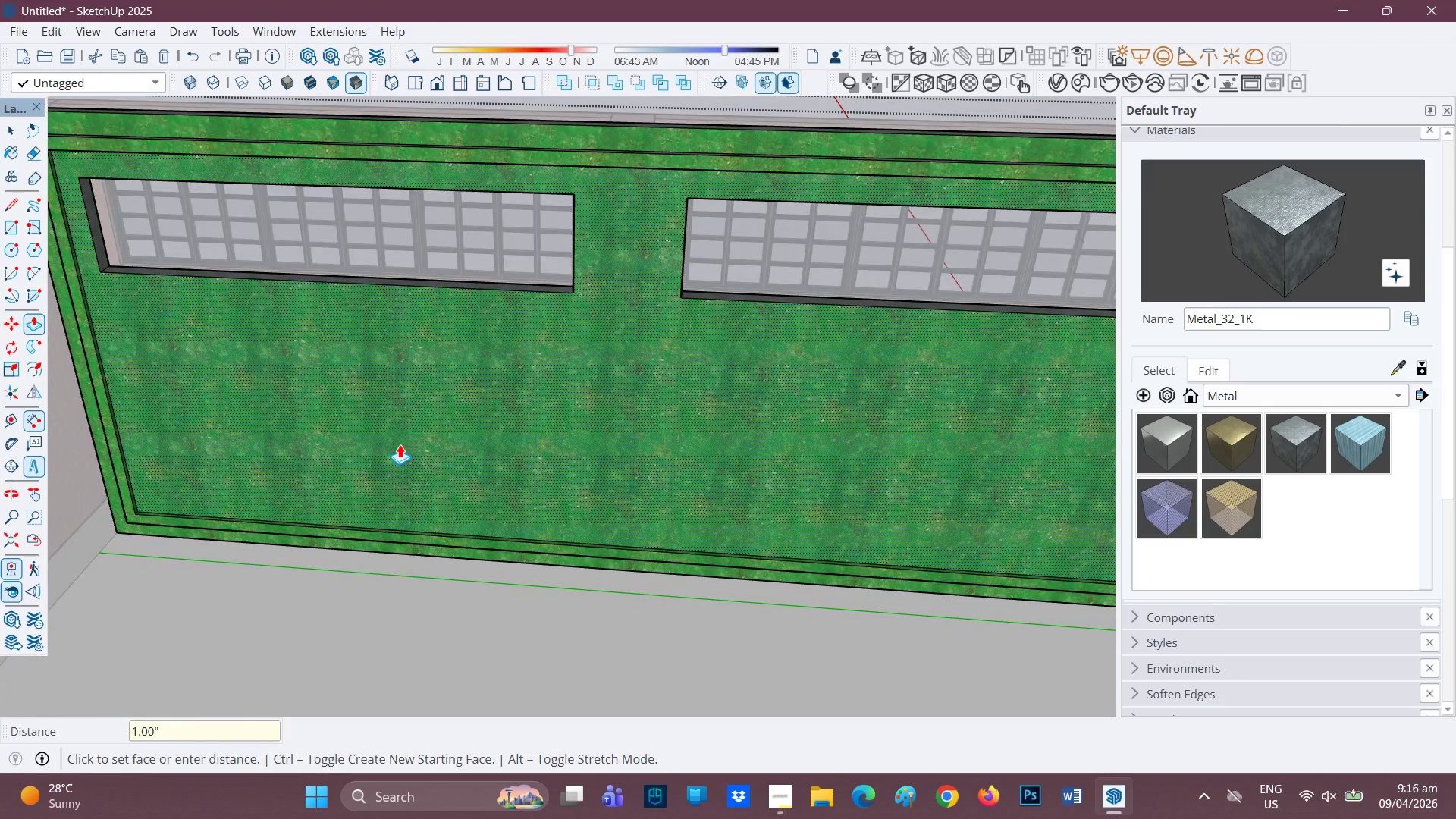 
left_click([400, 444])
 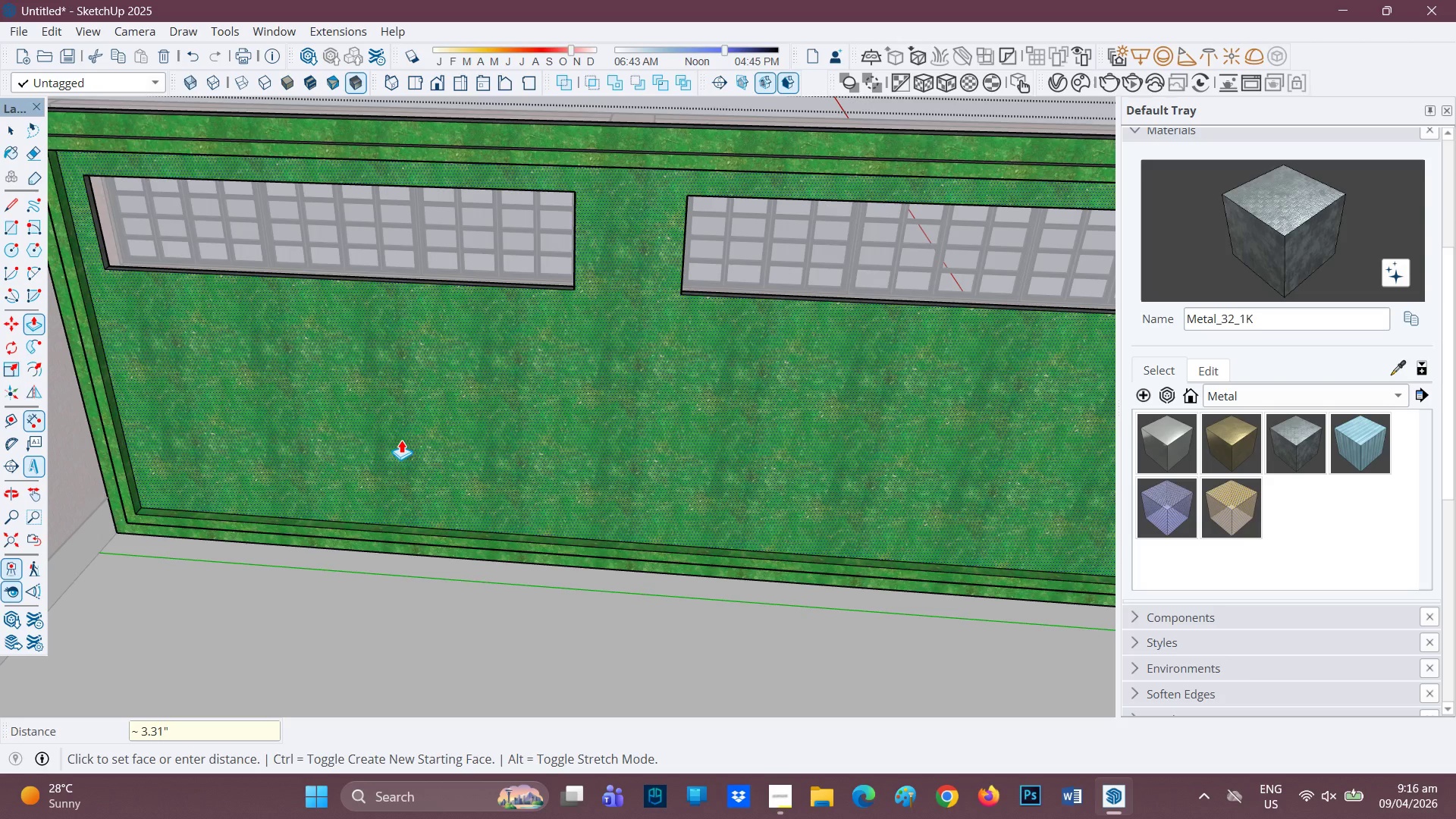 
key(1)
 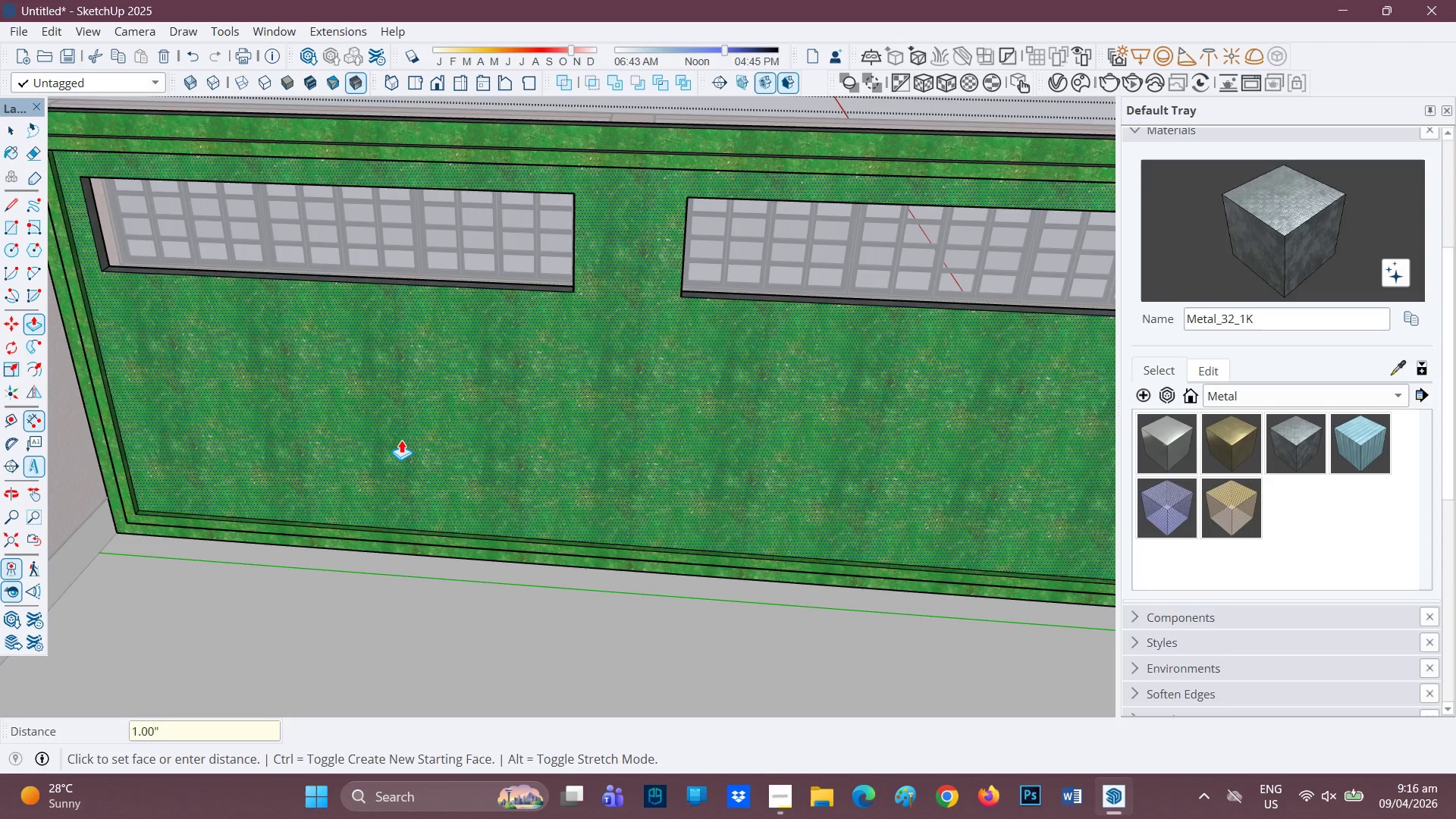 
key(Enter)
 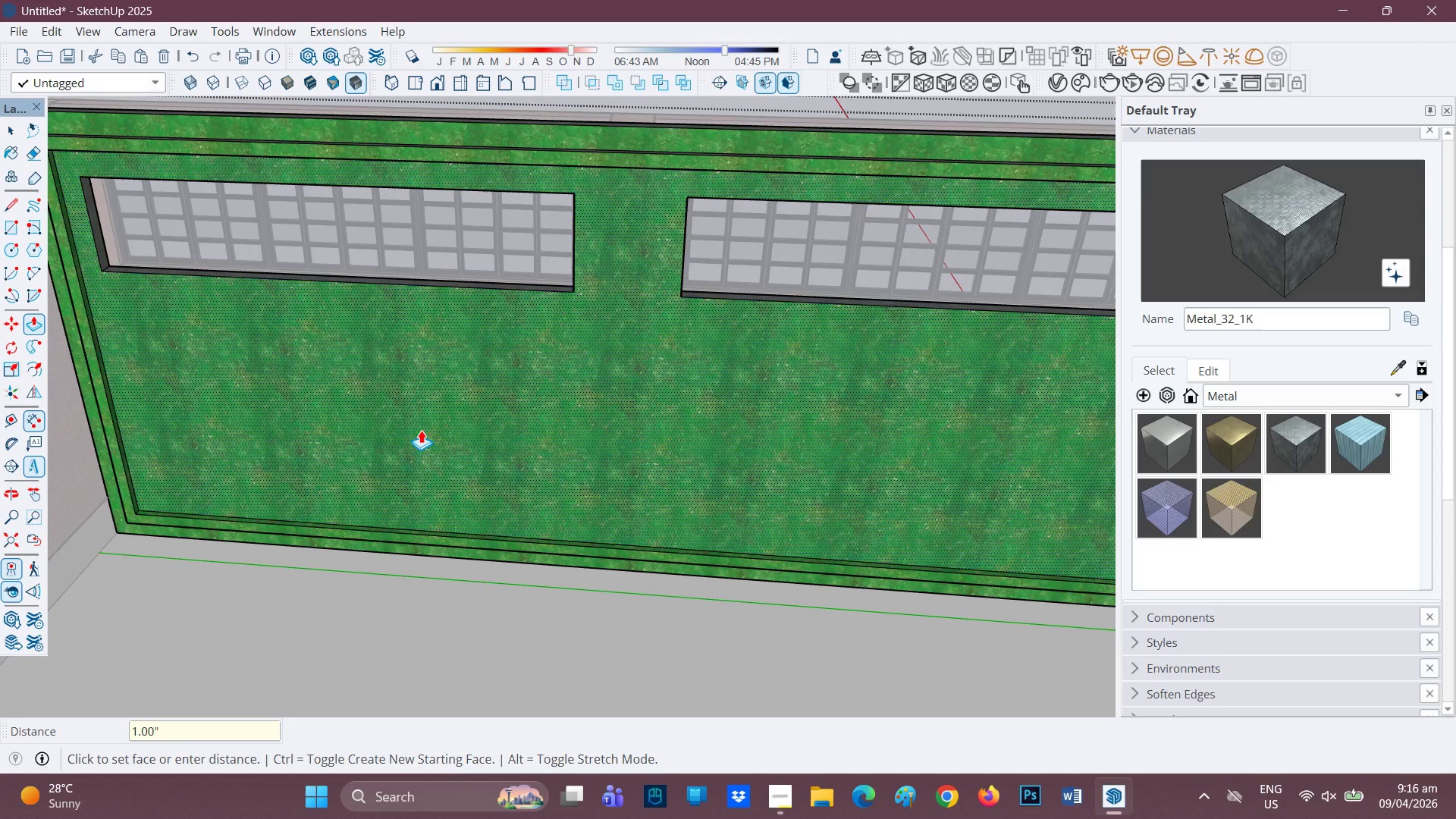 
scroll: coordinate [422, 428], scroll_direction: down, amount: 2.0
 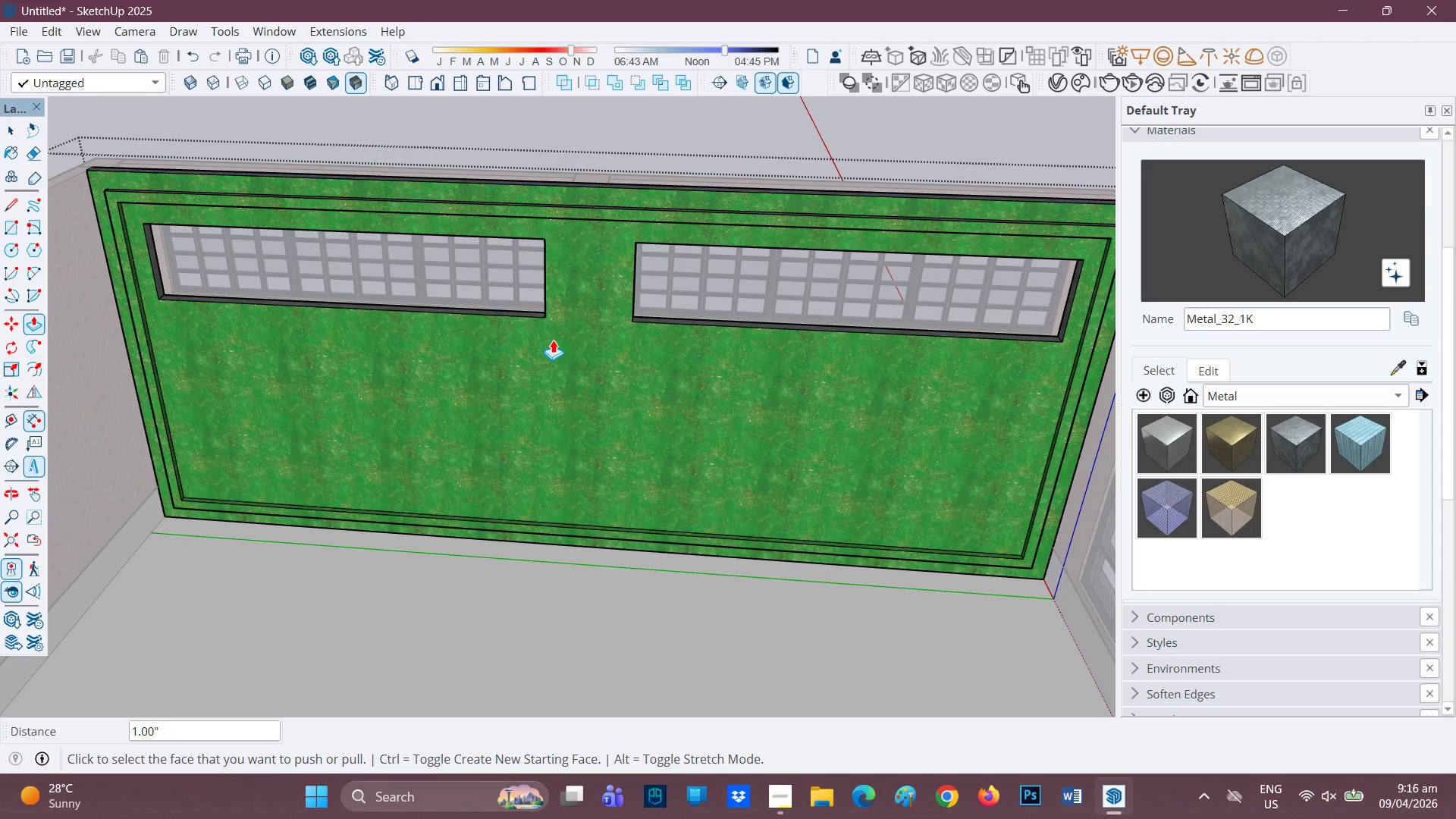 
scroll: coordinate [1034, 592], scroll_direction: up, amount: 5.0
 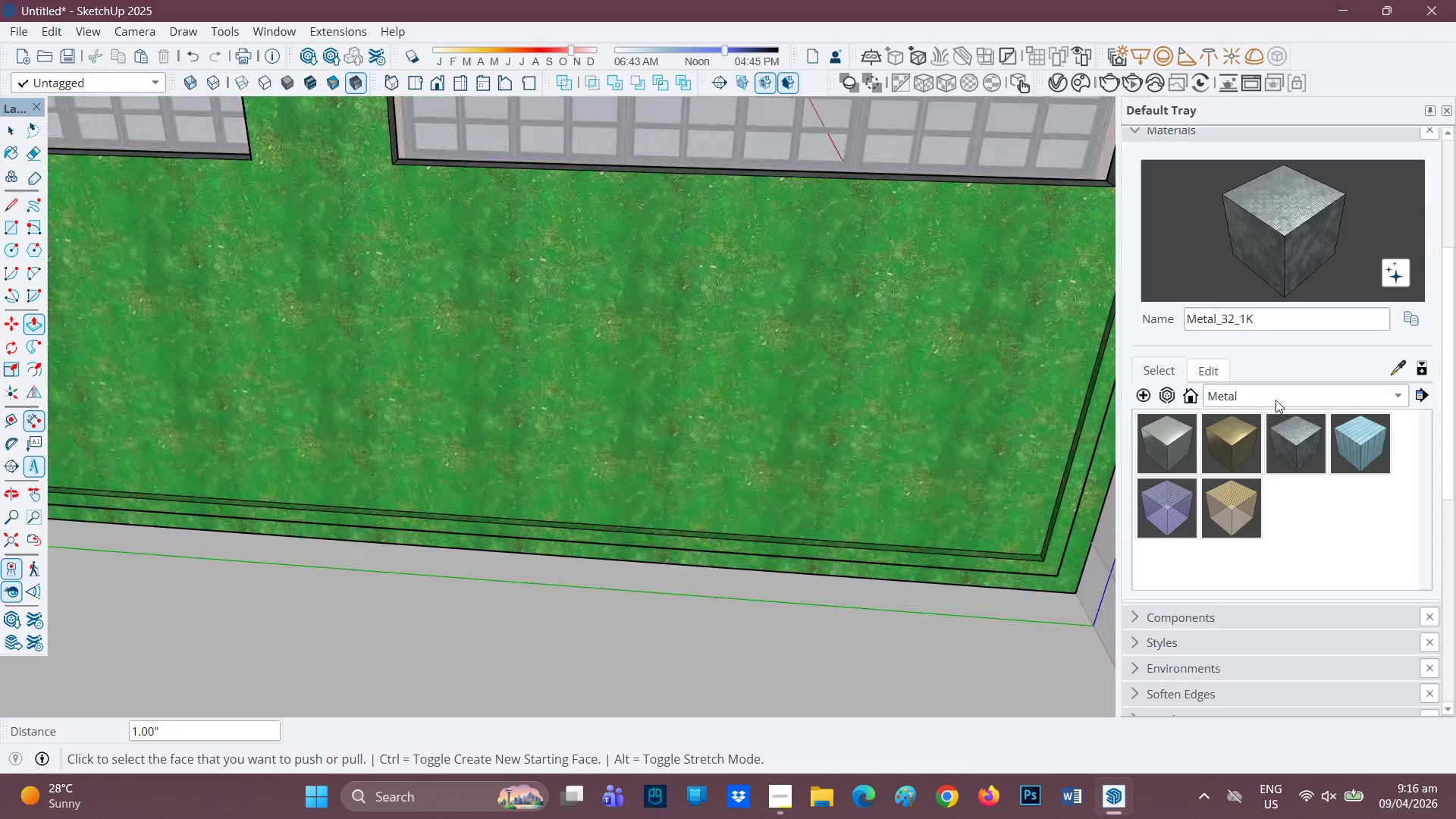 
mouse_move([1276, 415])
 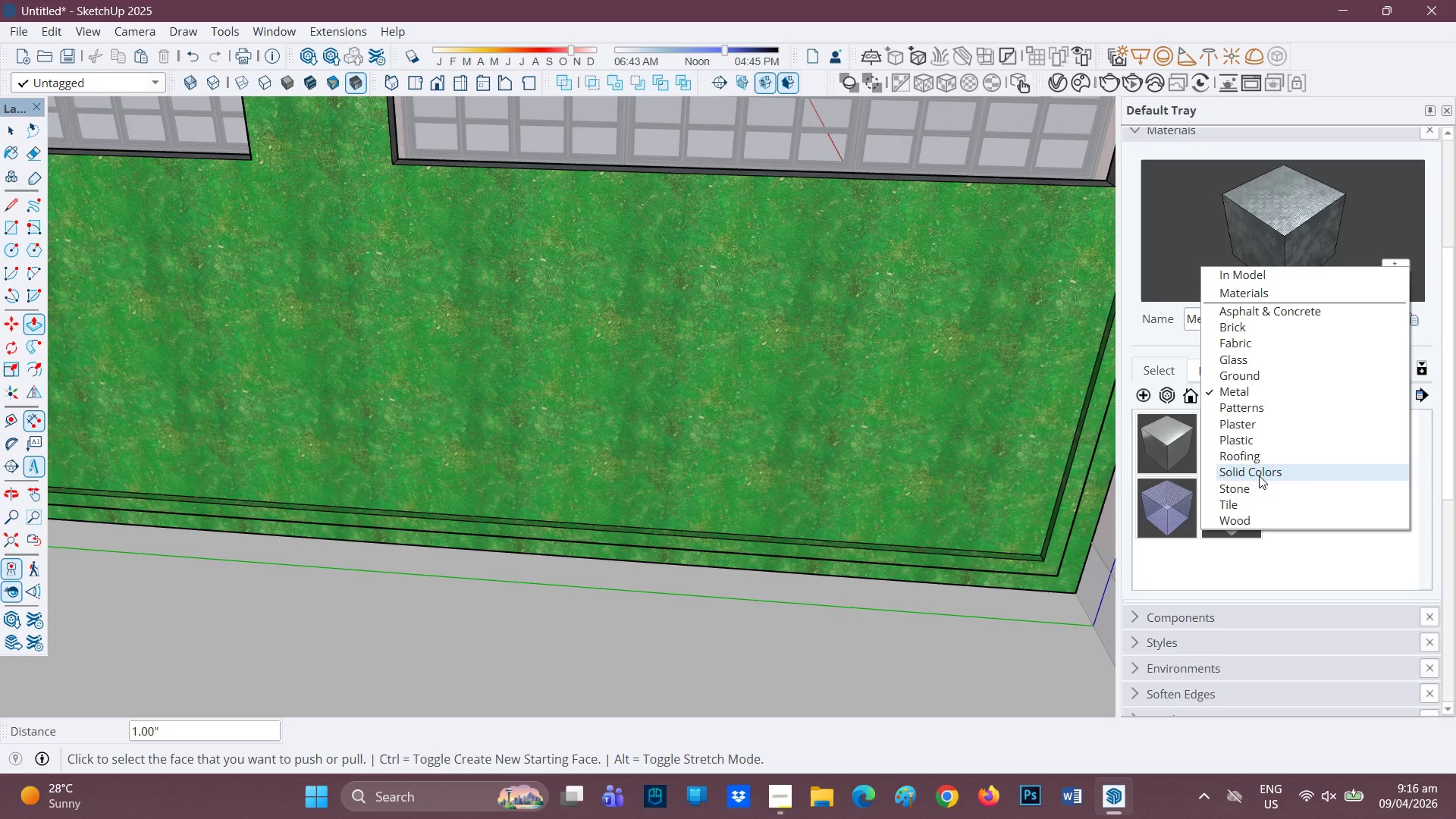 
left_click([1260, 475])
 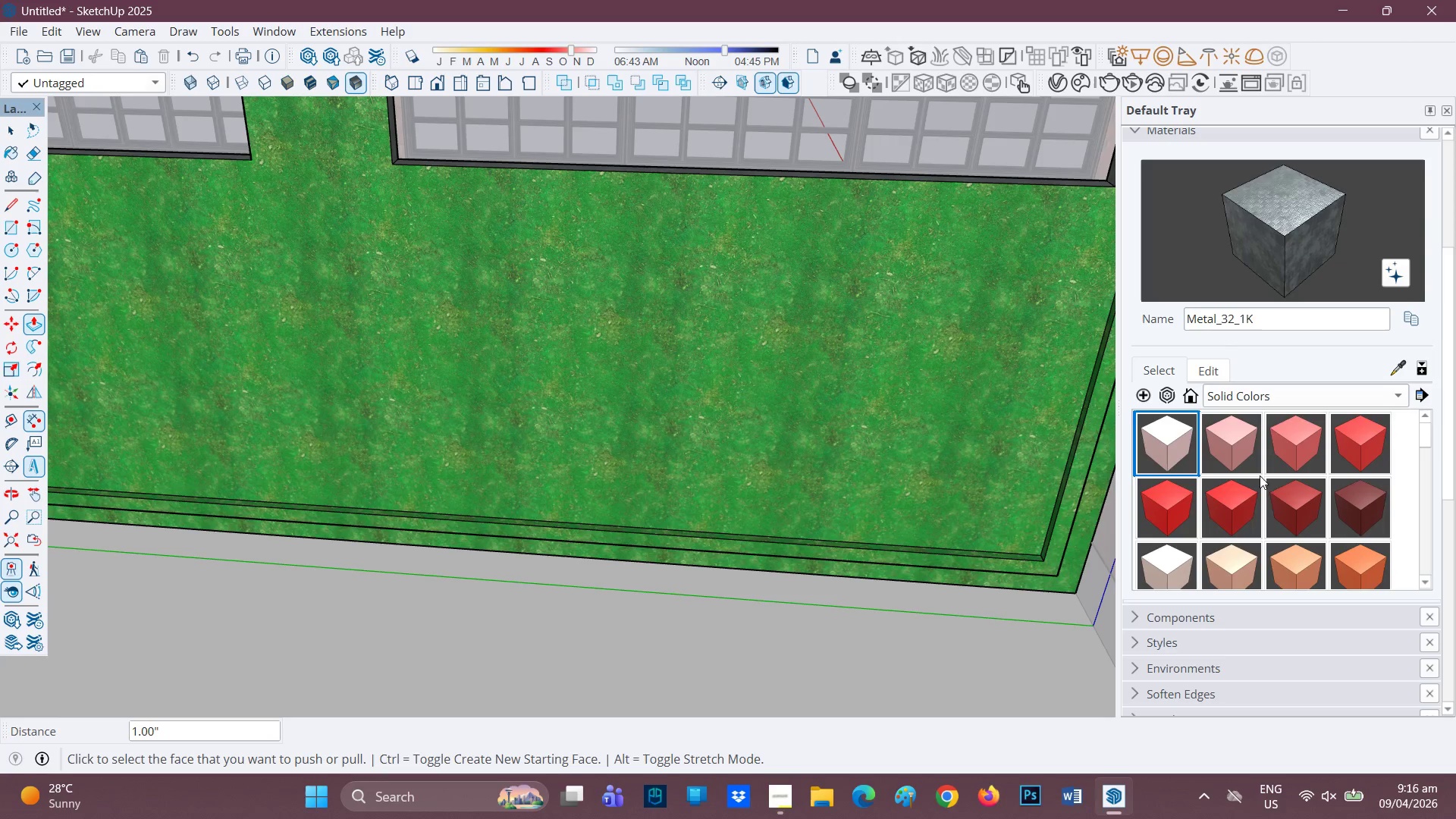 
scroll: coordinate [1259, 507], scroll_direction: down, amount: 13.0
 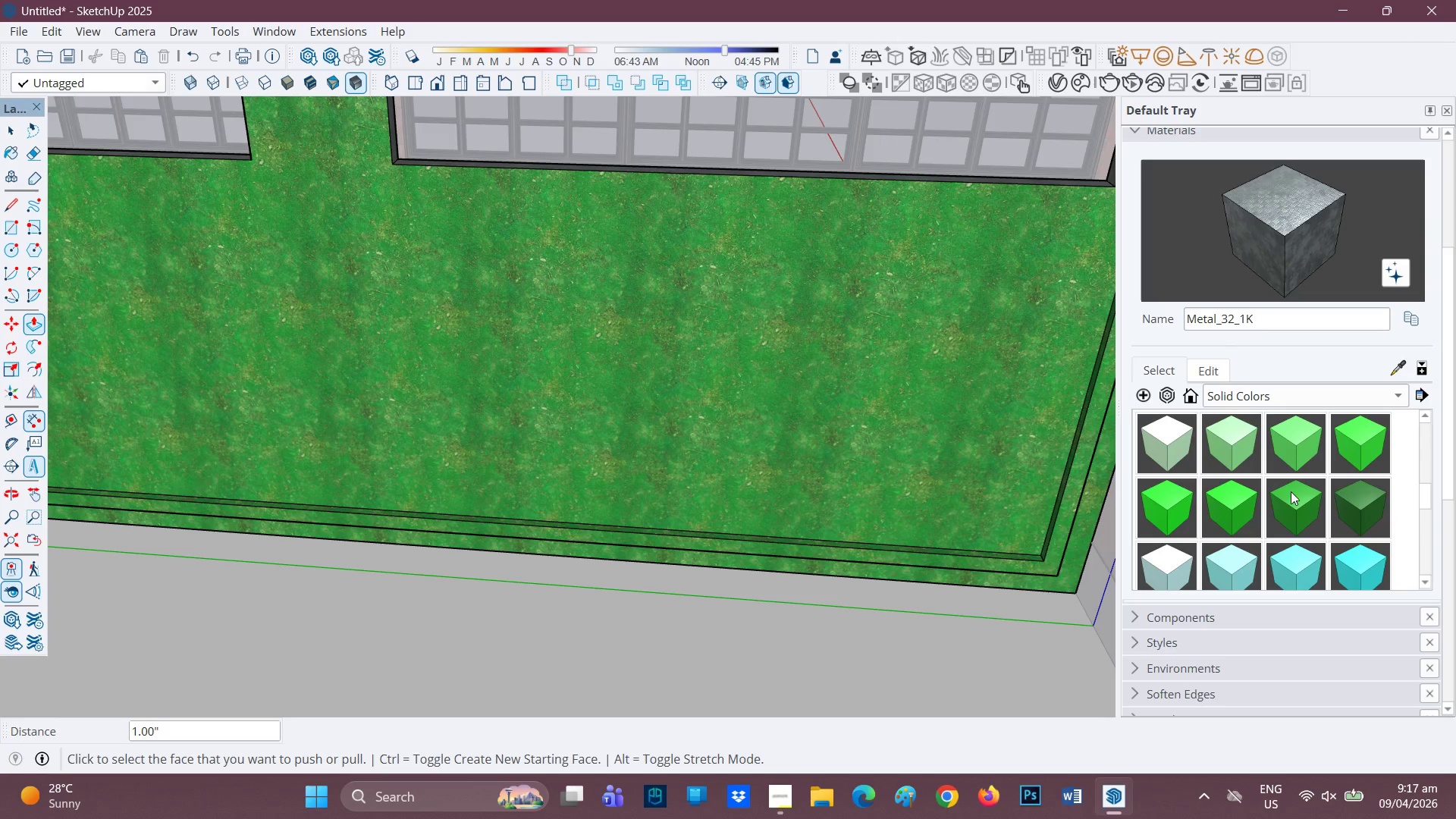 
wait(5.31)
 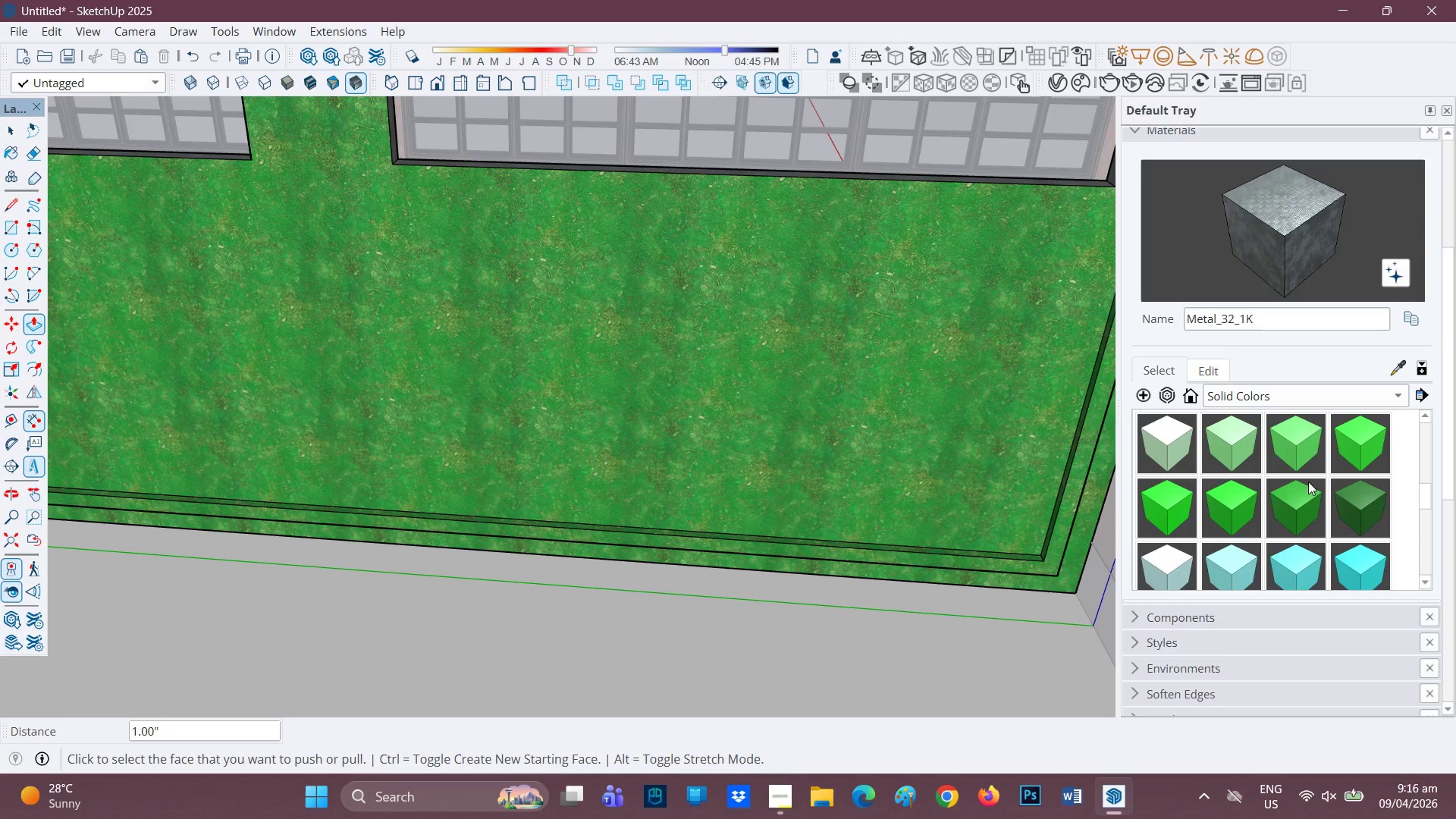 
left_click([1151, 507])
 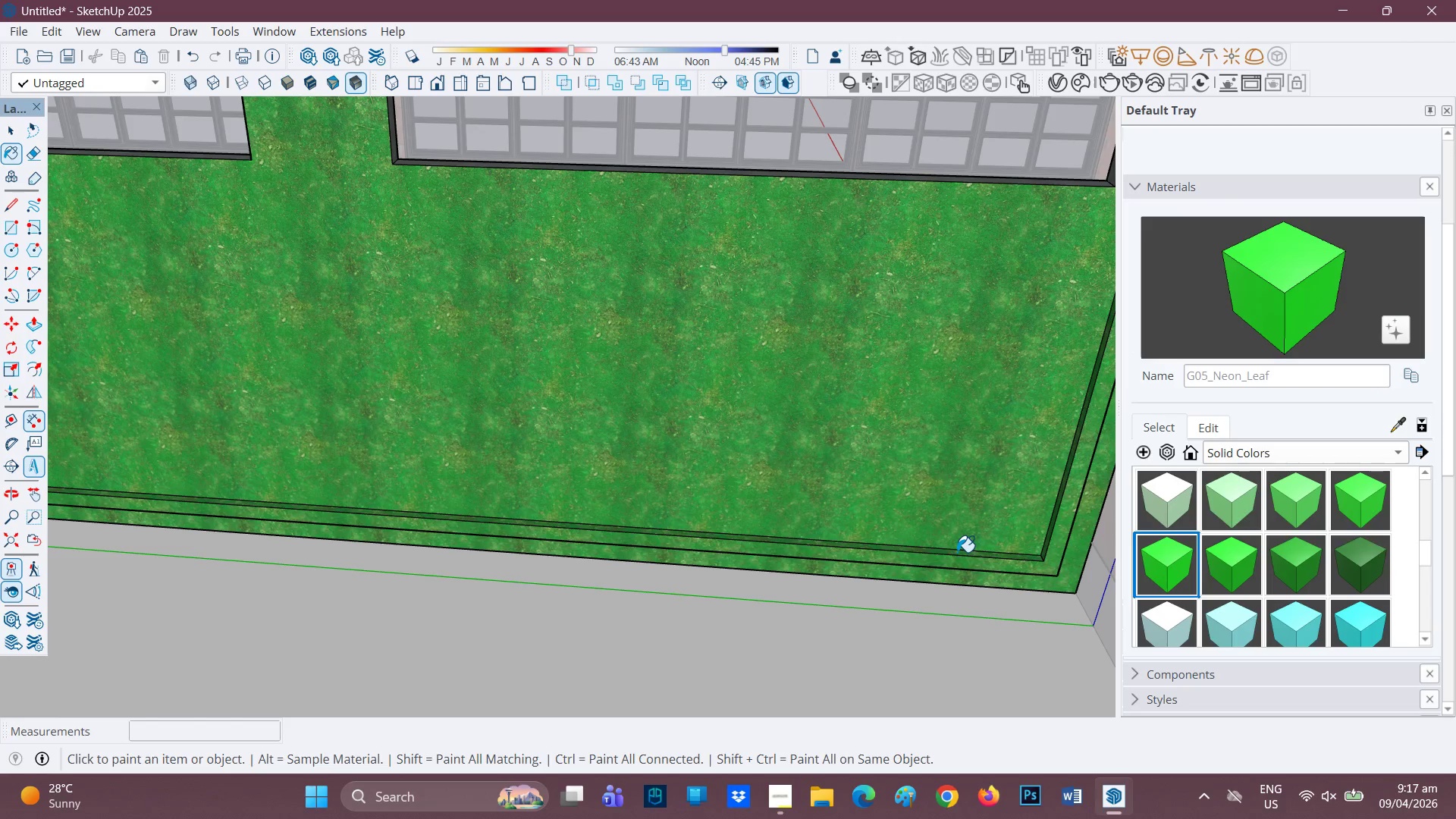 
left_click([957, 551])
 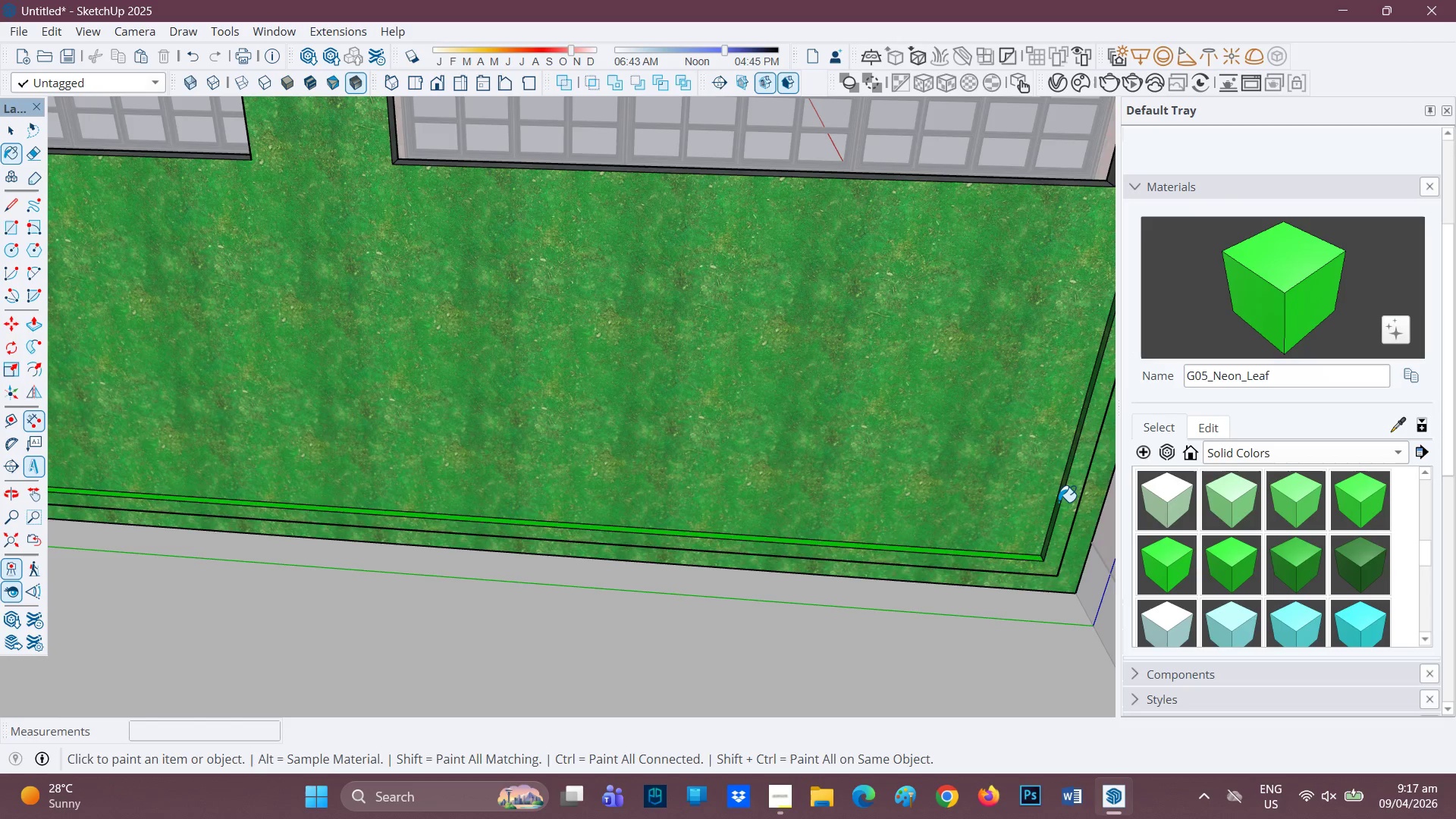 
left_click([1059, 502])
 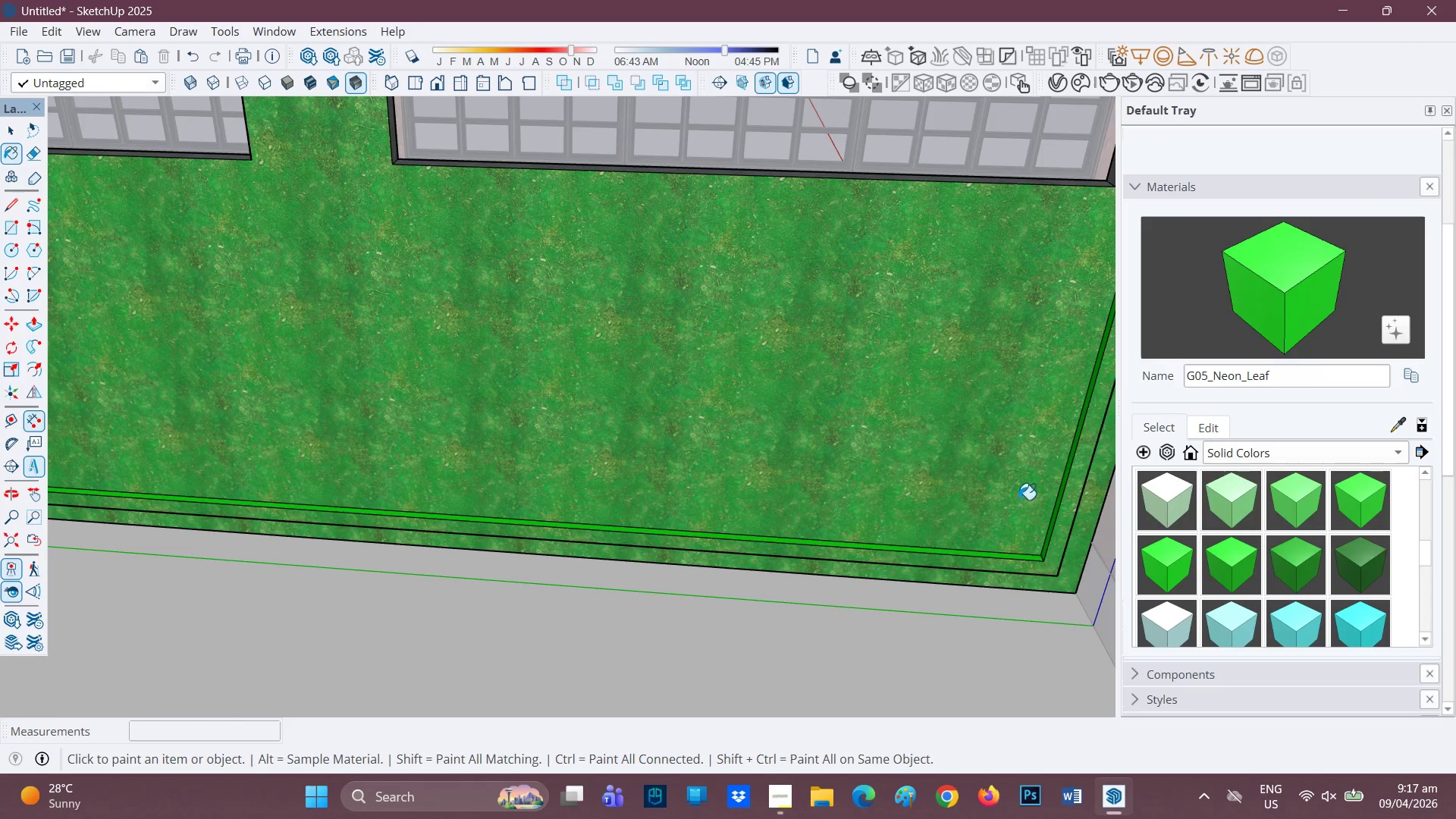 
scroll: coordinate [895, 514], scroll_direction: down, amount: 3.0
 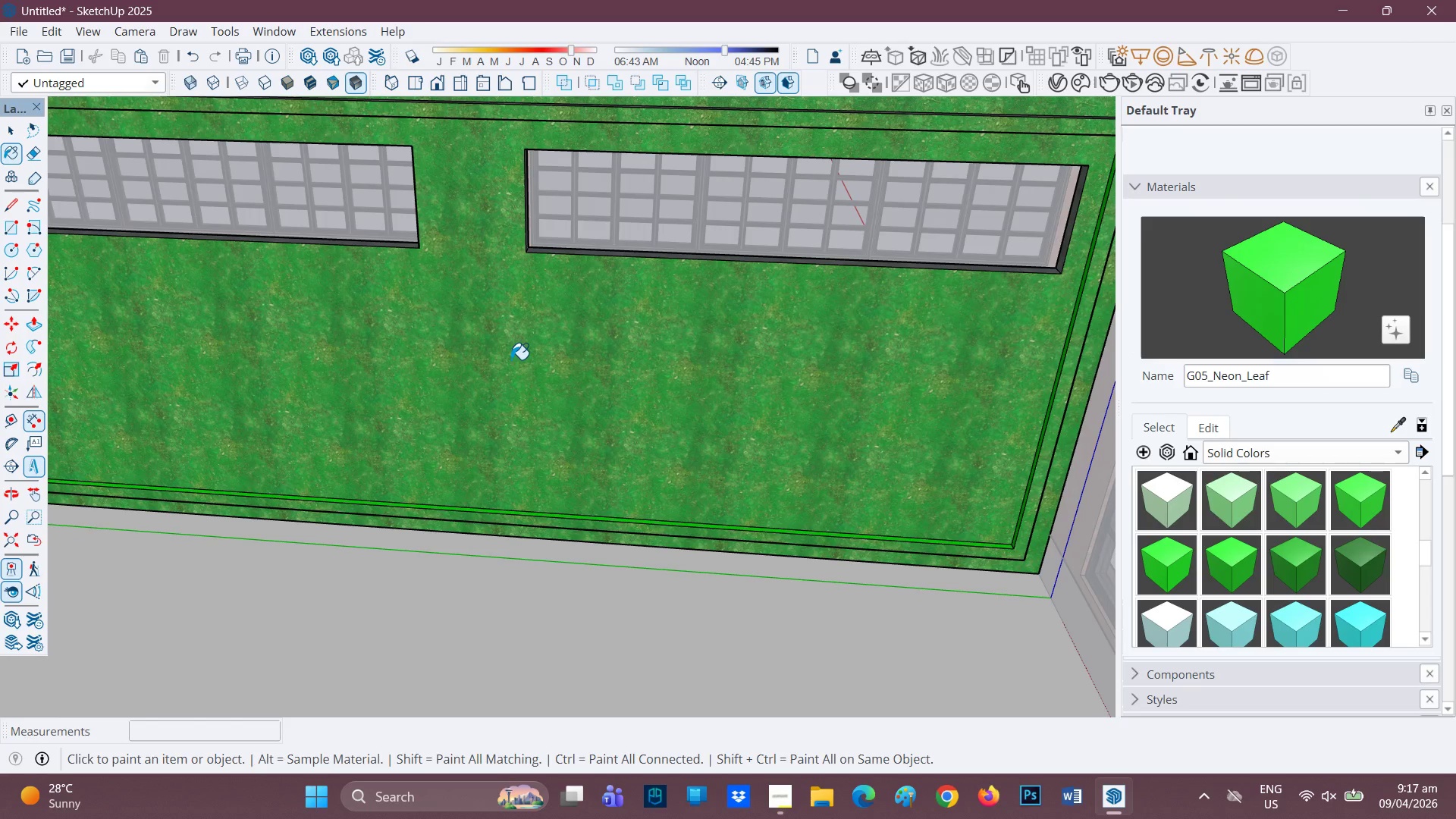 
key(H)
 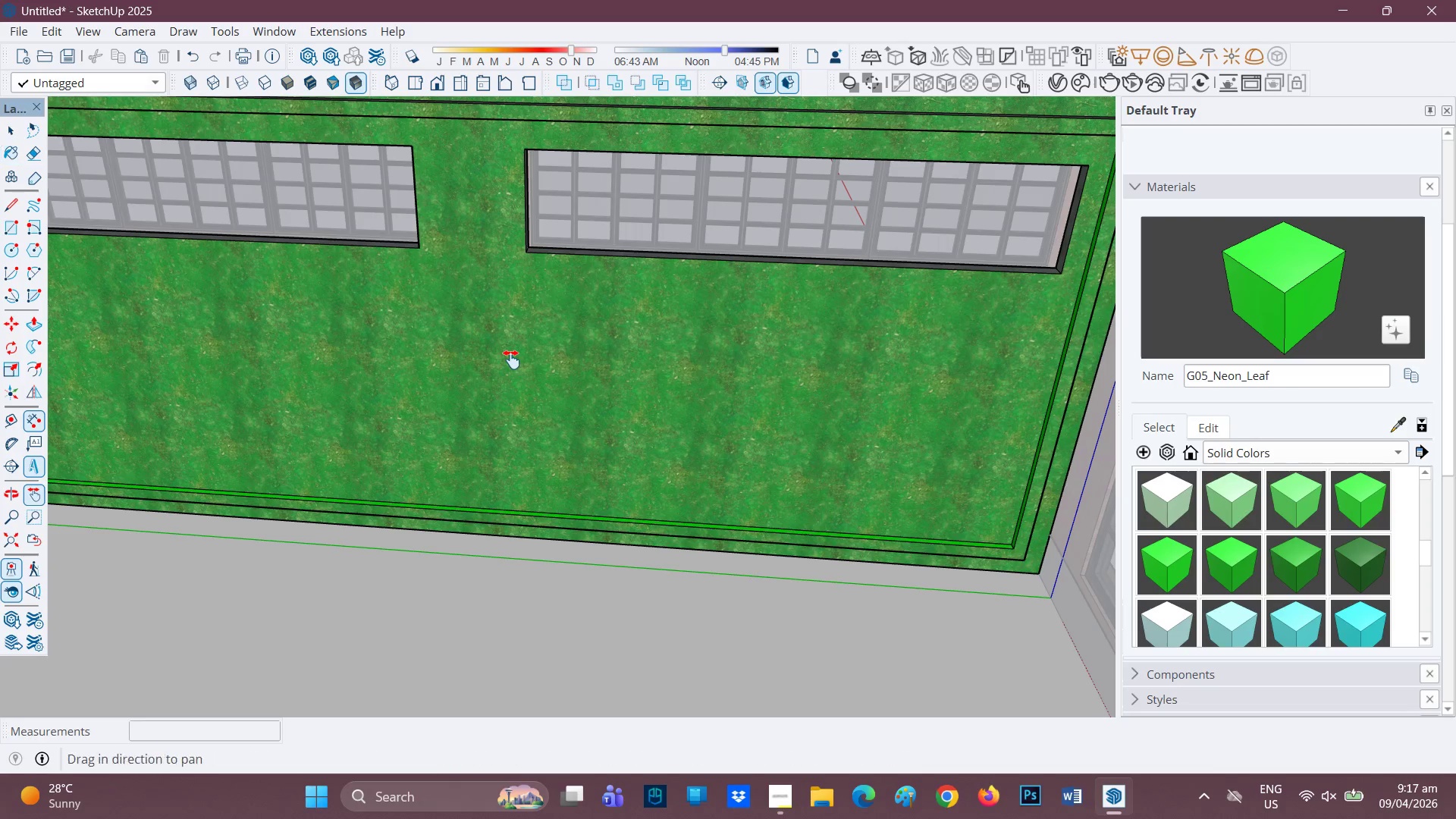 
left_click_drag(start_coordinate=[511, 359], to_coordinate=[815, 510])
 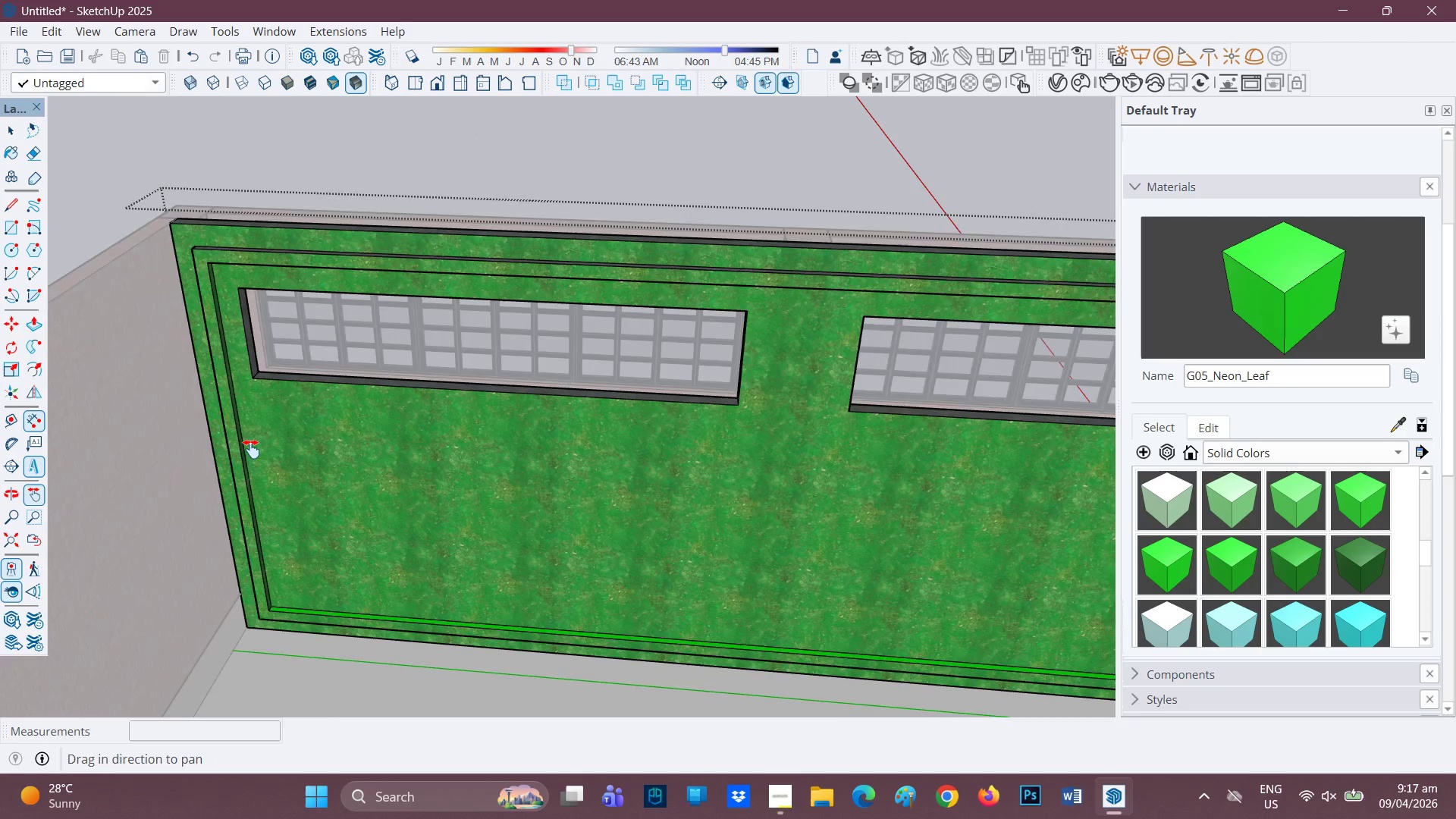 
scroll: coordinate [255, 434], scroll_direction: up, amount: 2.0
 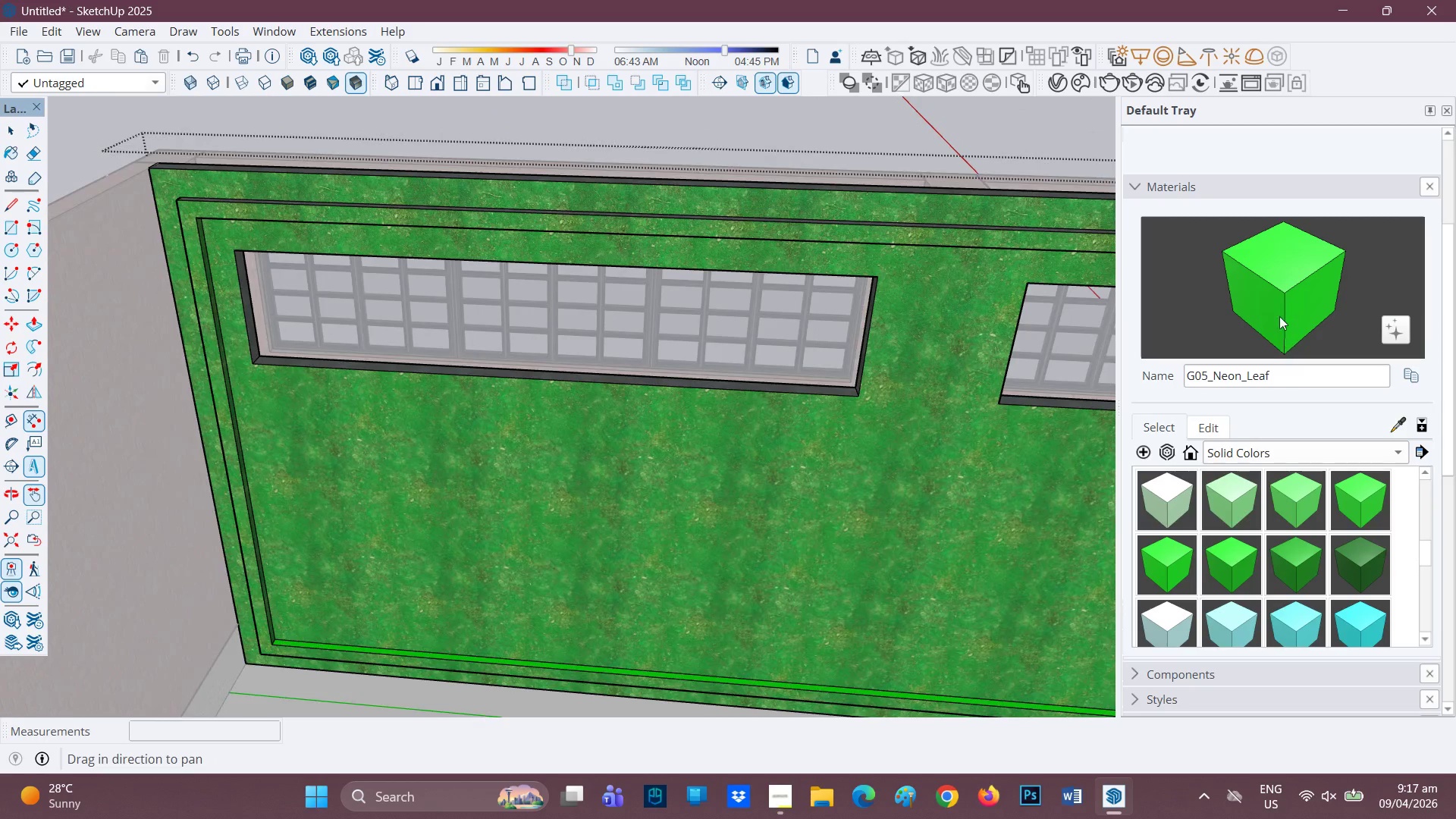 
left_click_drag(start_coordinate=[1276, 299], to_coordinate=[1271, 300])
 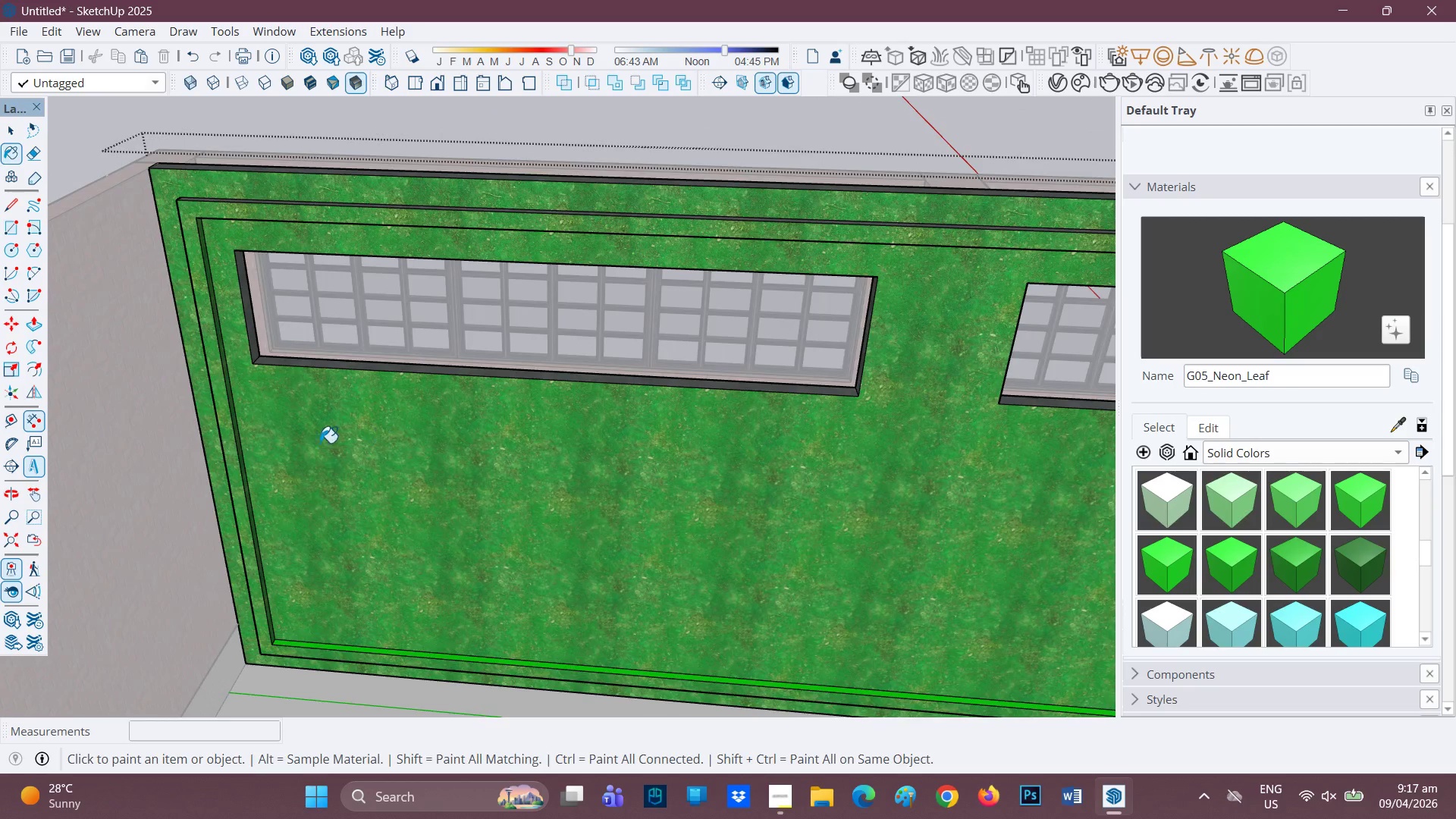 
scroll: coordinate [268, 429], scroll_direction: up, amount: 2.0
 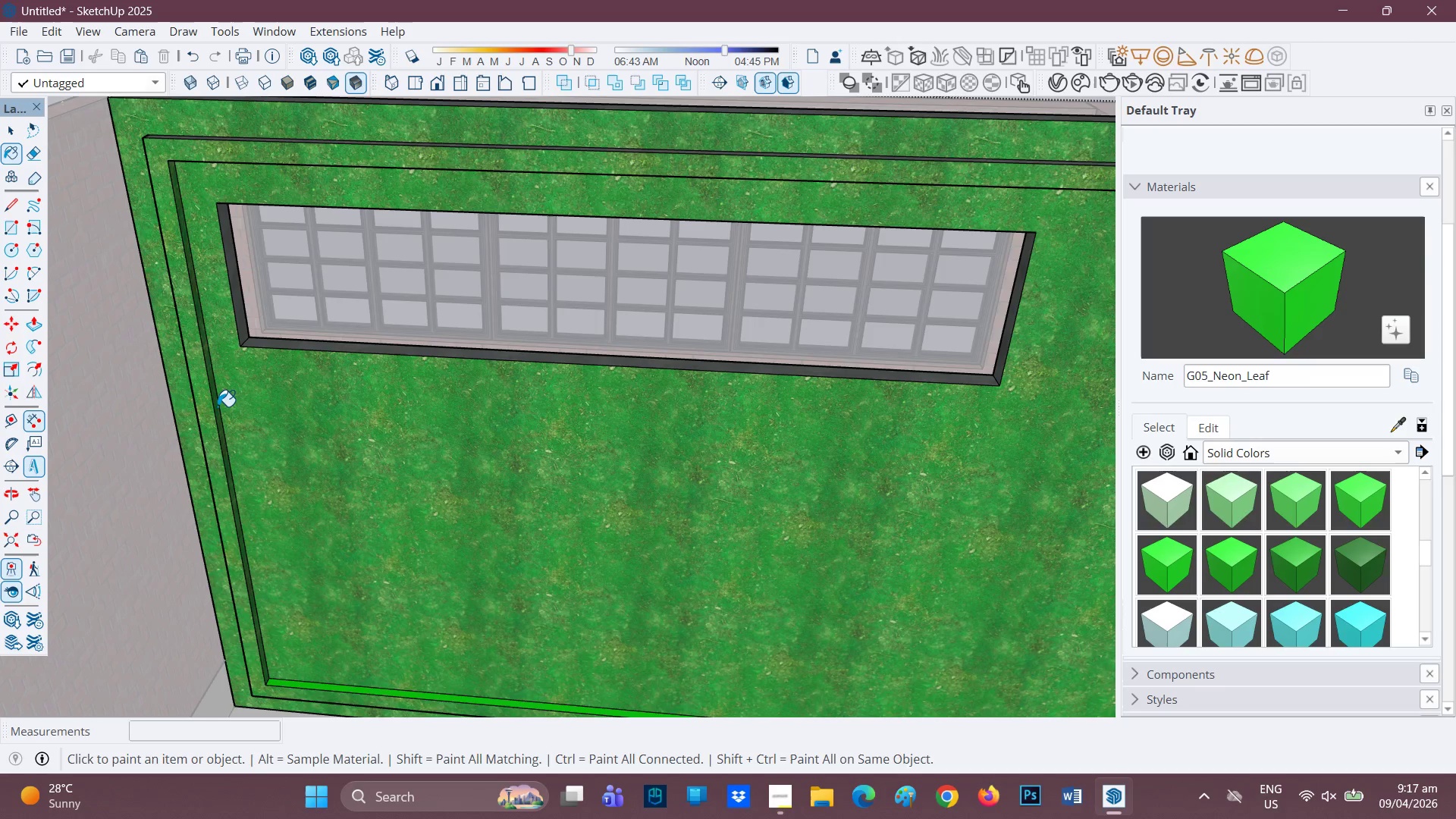 
left_click([218, 406])
 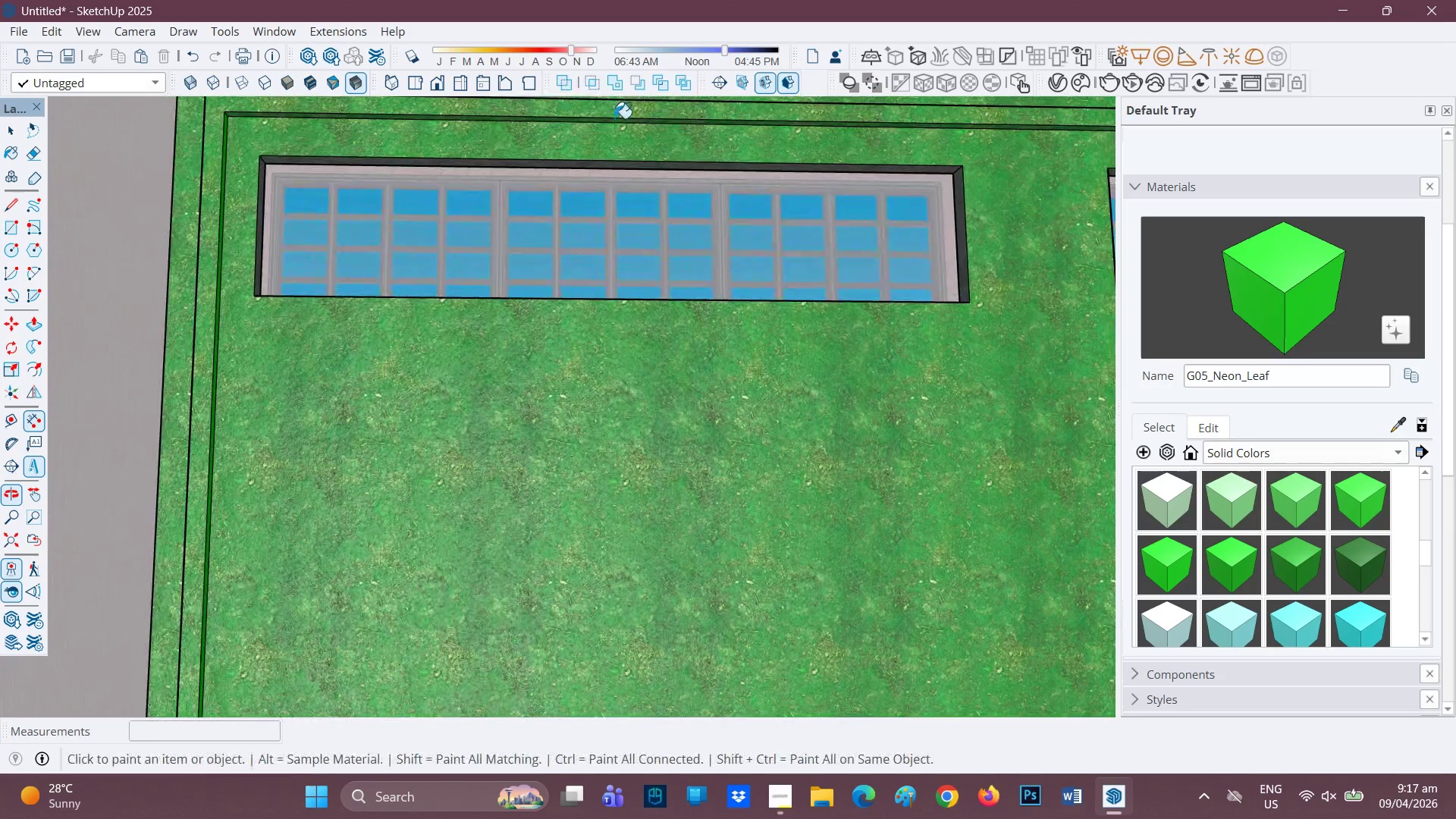 
left_click([996, 127])
 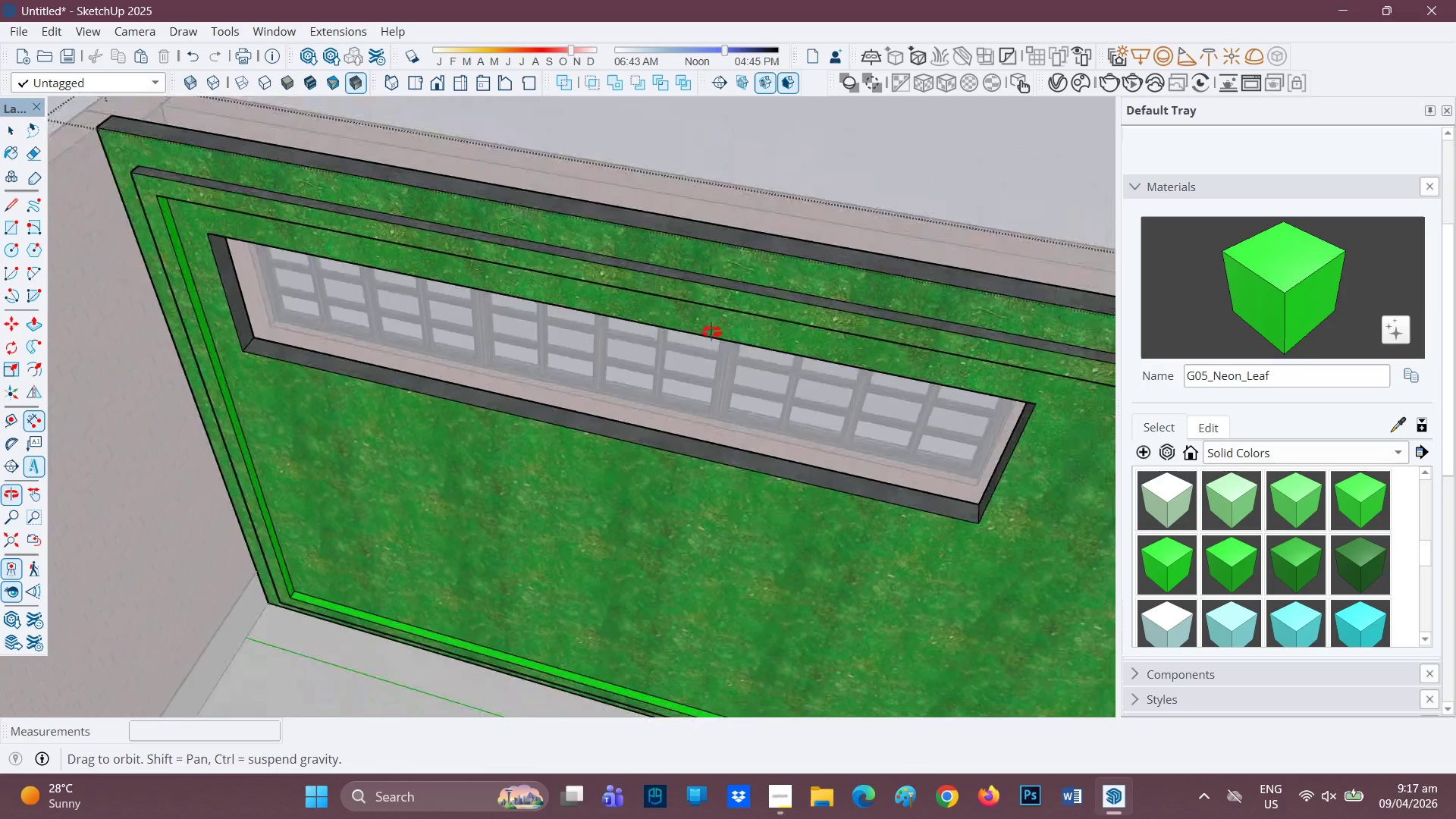 
left_click([679, 318])
 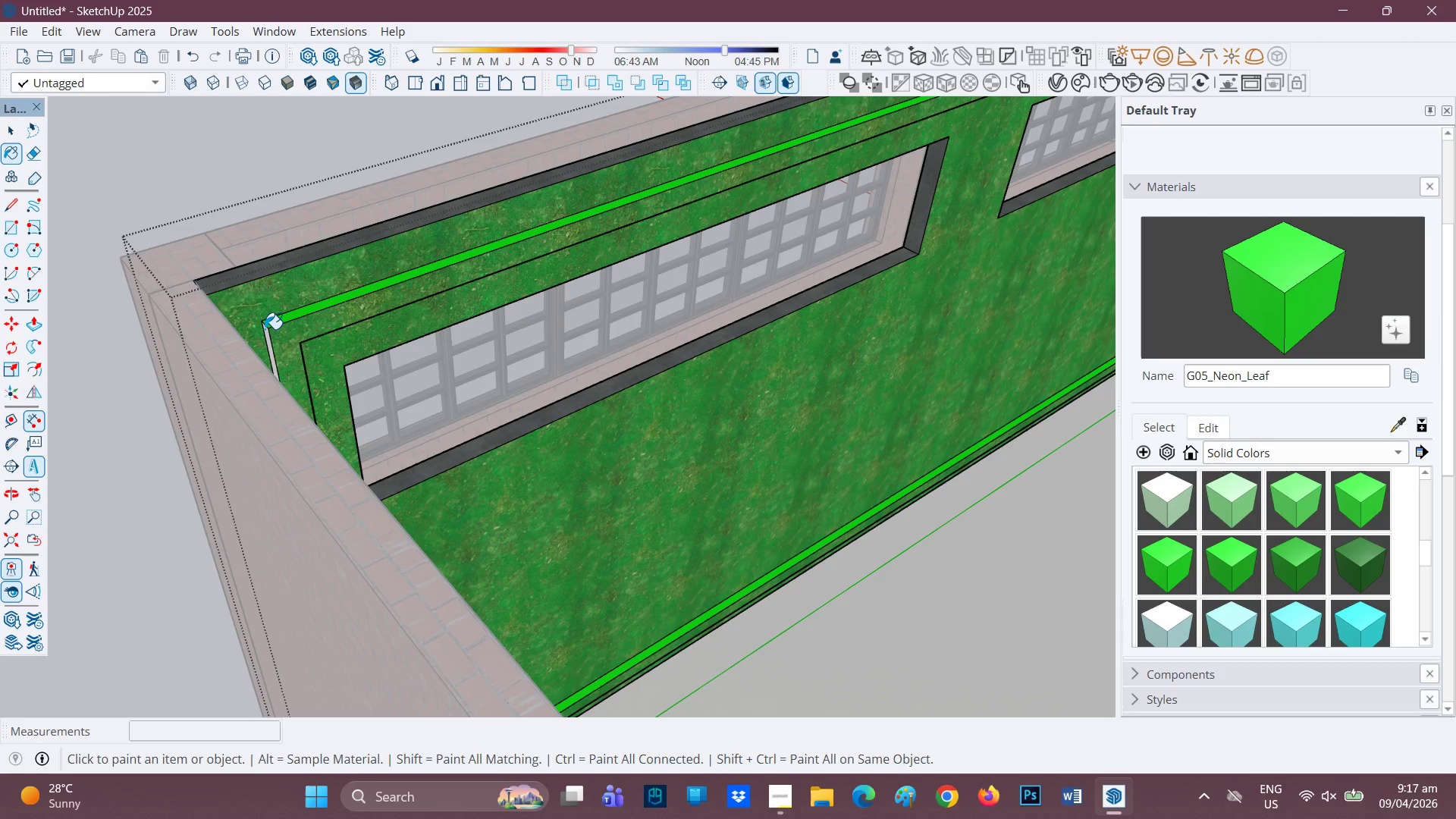 
wait(5.89)
 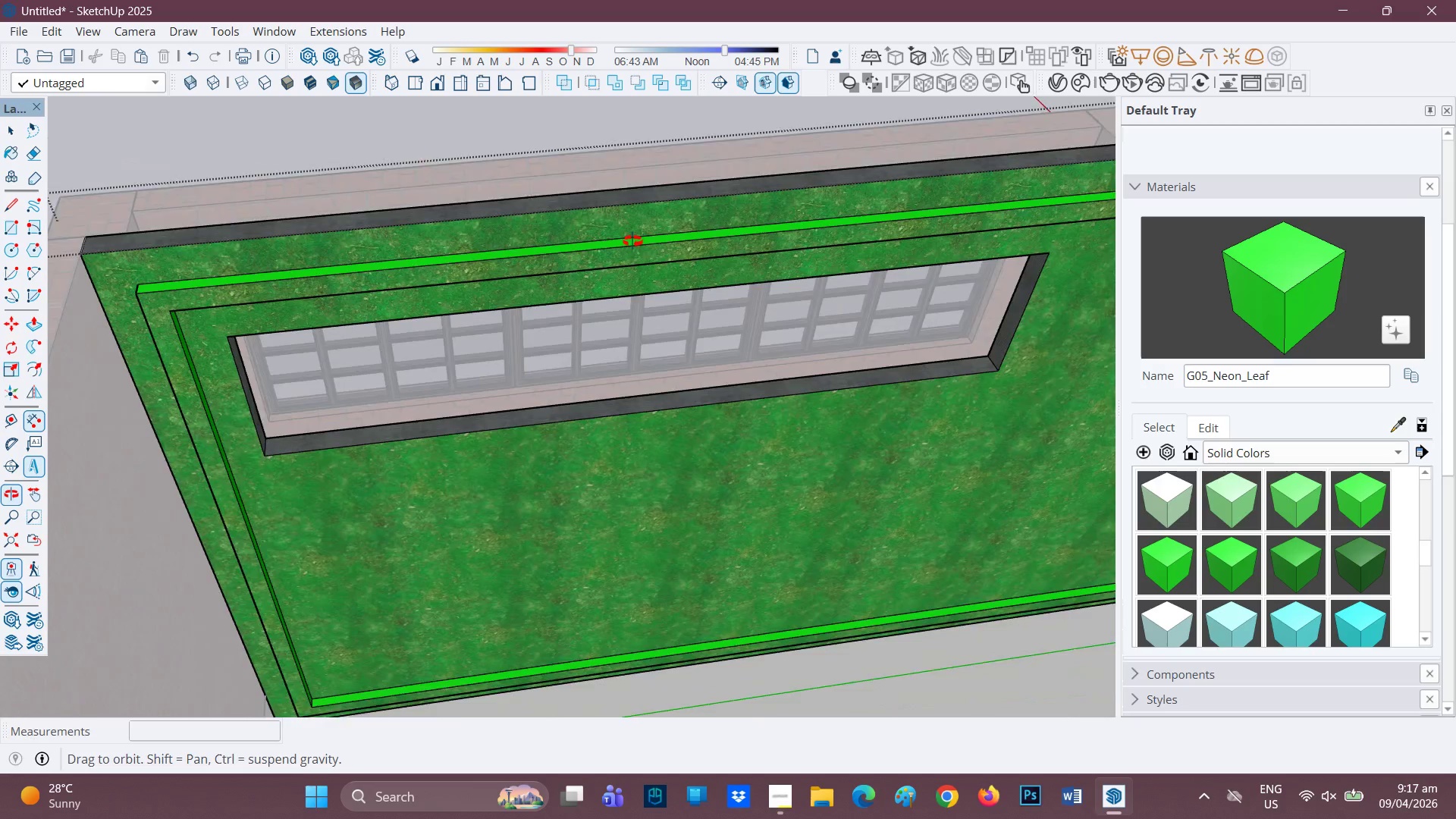 
scroll: coordinate [545, 275], scroll_direction: down, amount: 2.0
 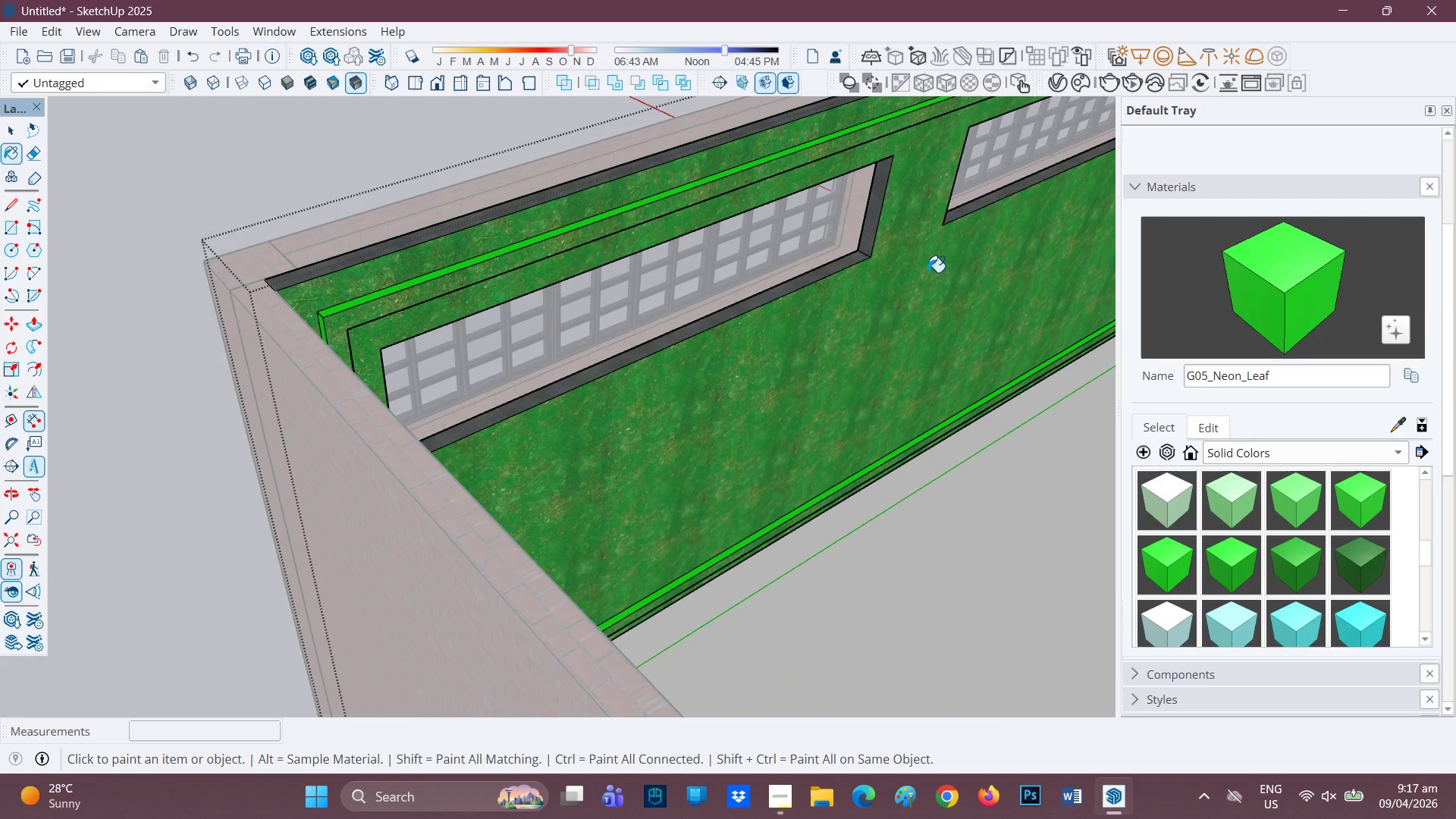 
key(H)
 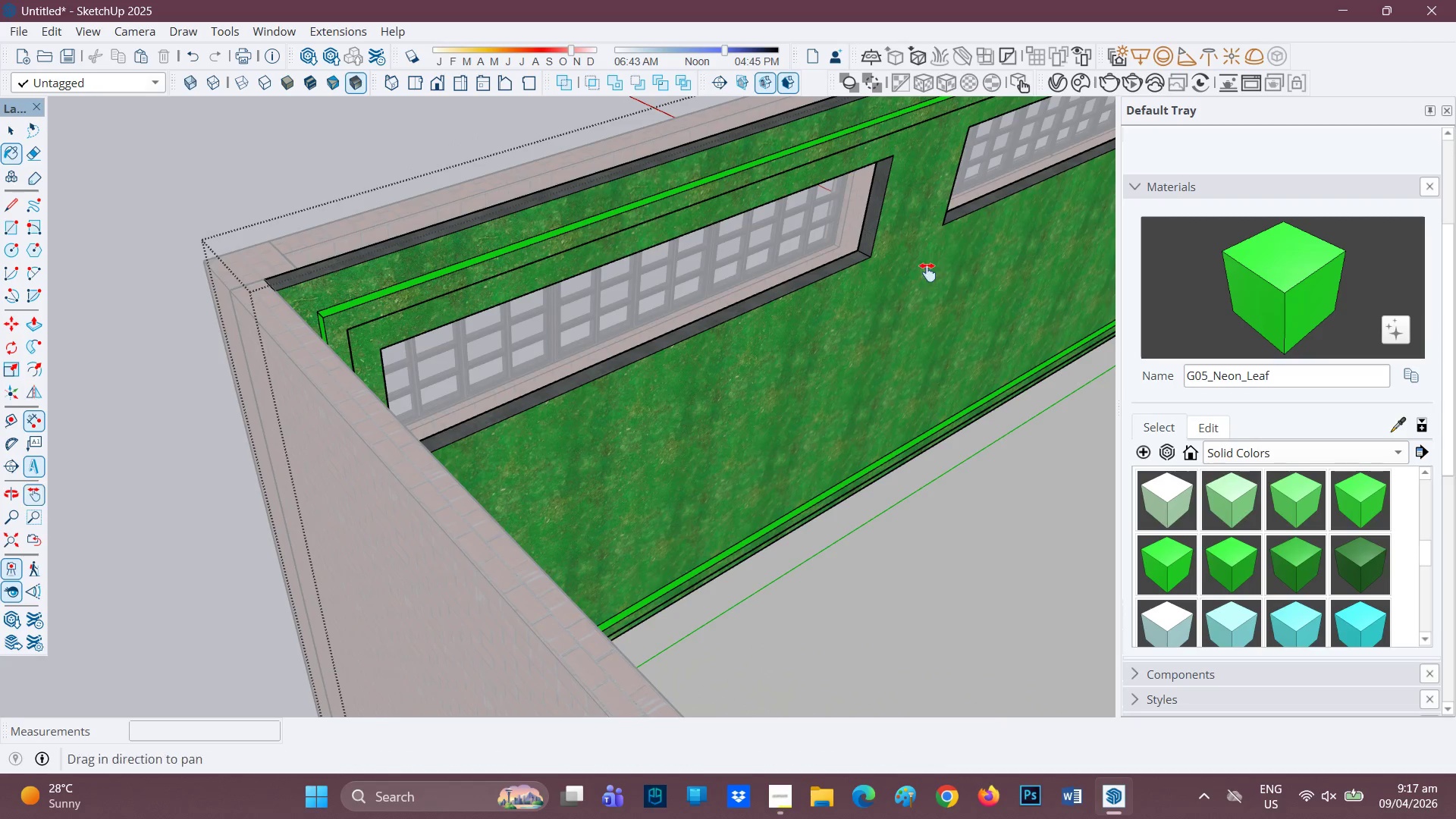 
left_click_drag(start_coordinate=[927, 272], to_coordinate=[344, 563])
 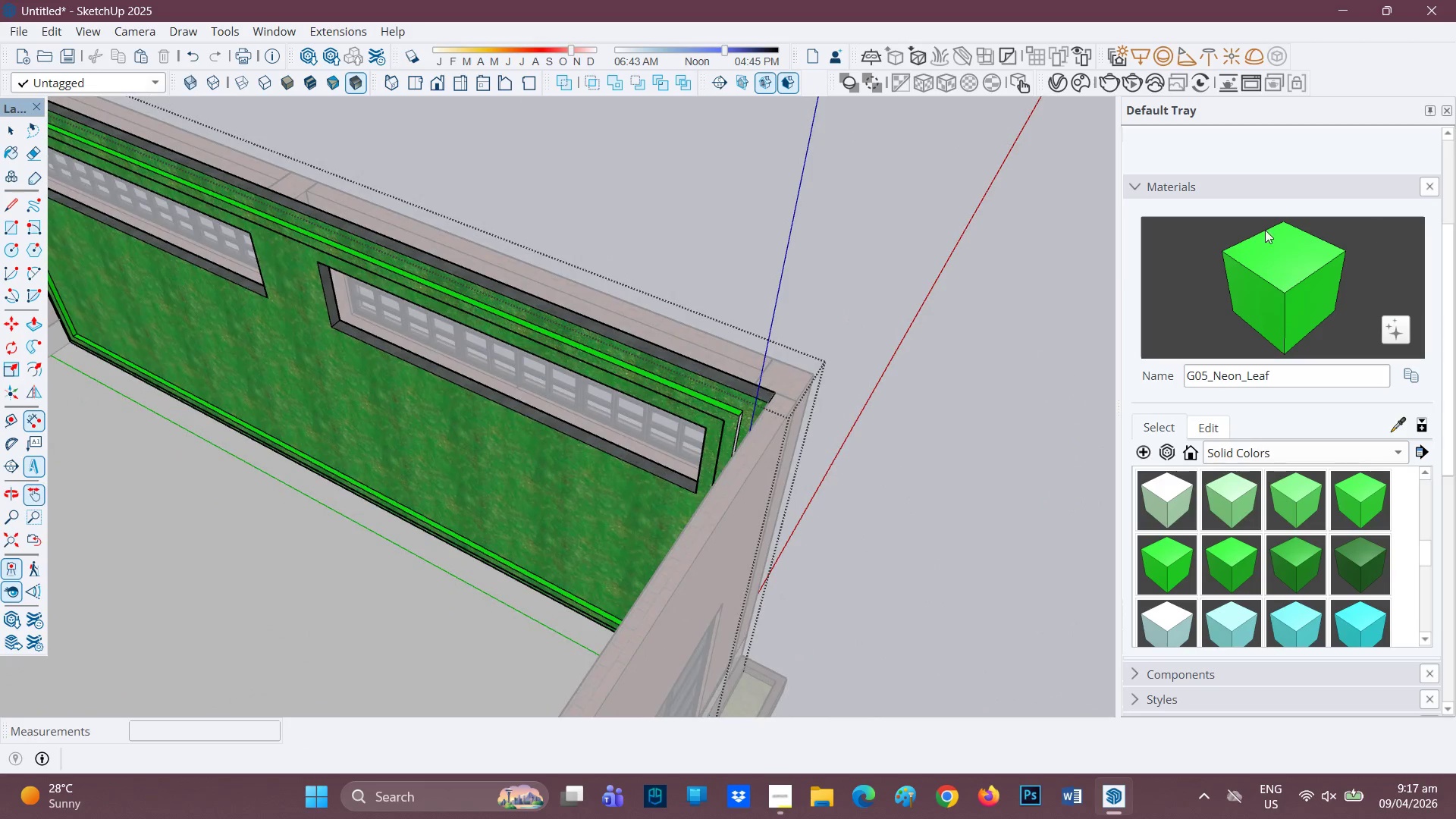 
left_click_drag(start_coordinate=[1236, 271], to_coordinate=[1241, 271])
 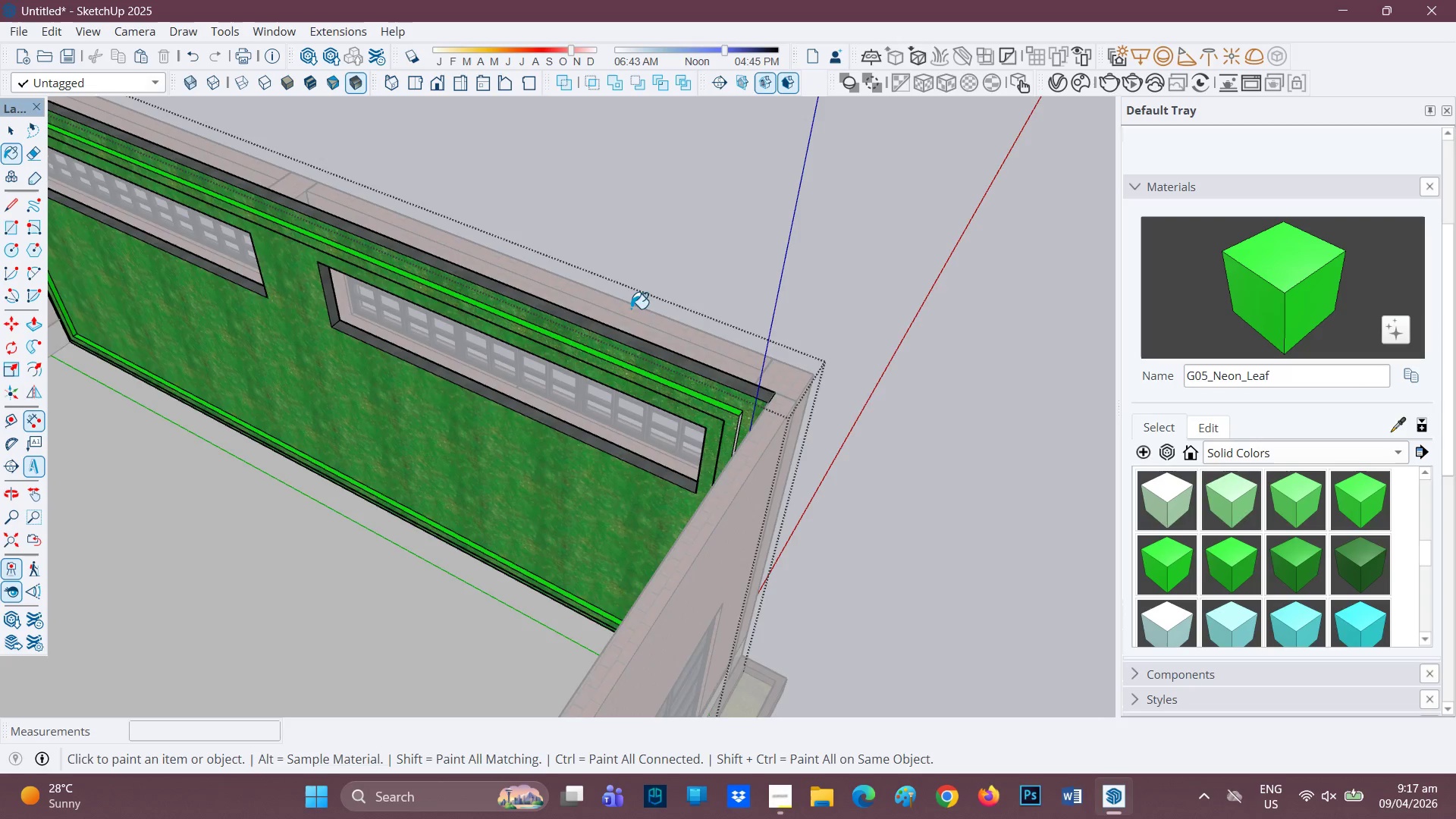 
scroll: coordinate [767, 492], scroll_direction: up, amount: 5.0
 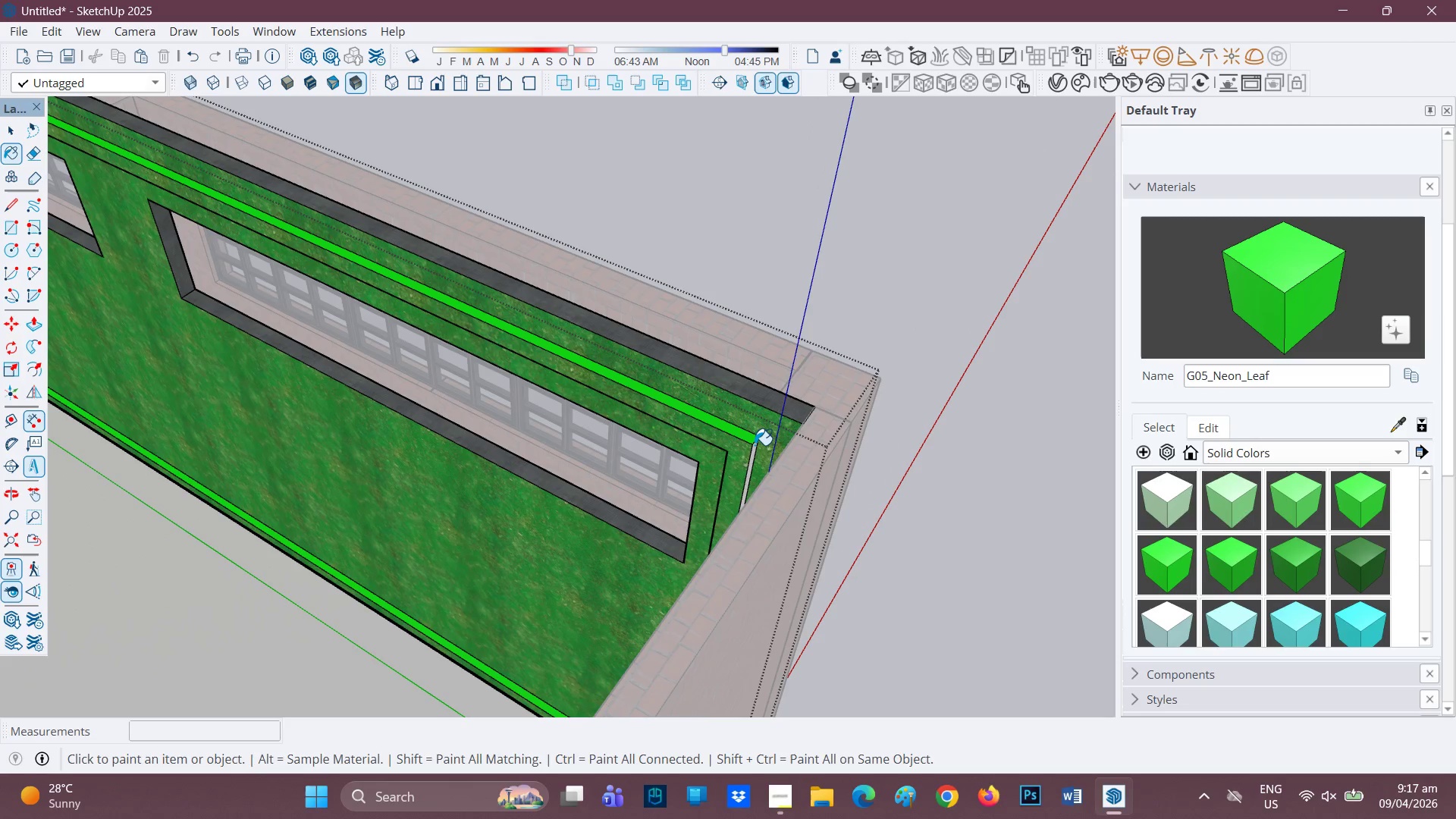 
left_click([755, 447])
 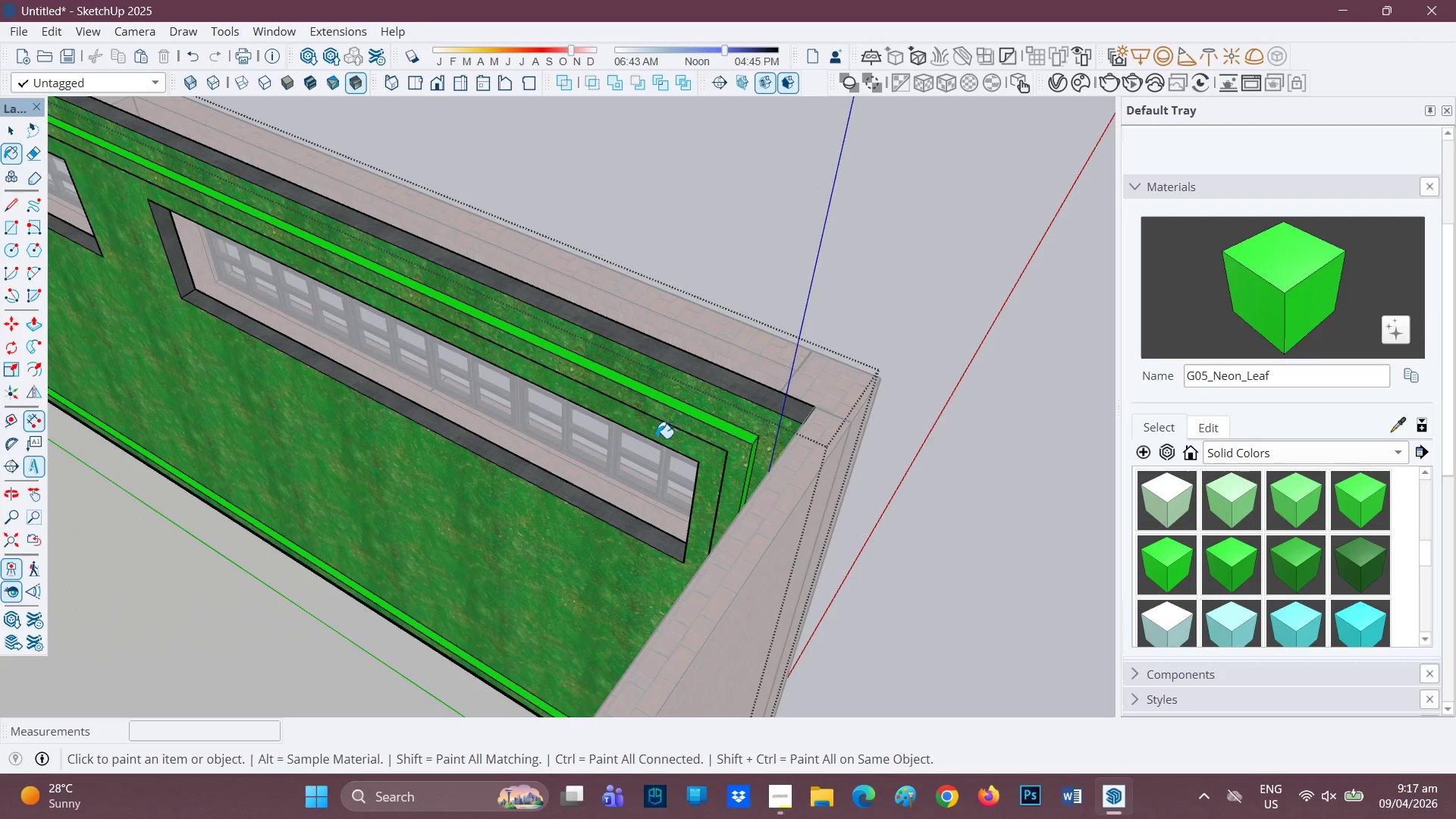 
scroll: coordinate [619, 474], scroll_direction: down, amount: 6.0
 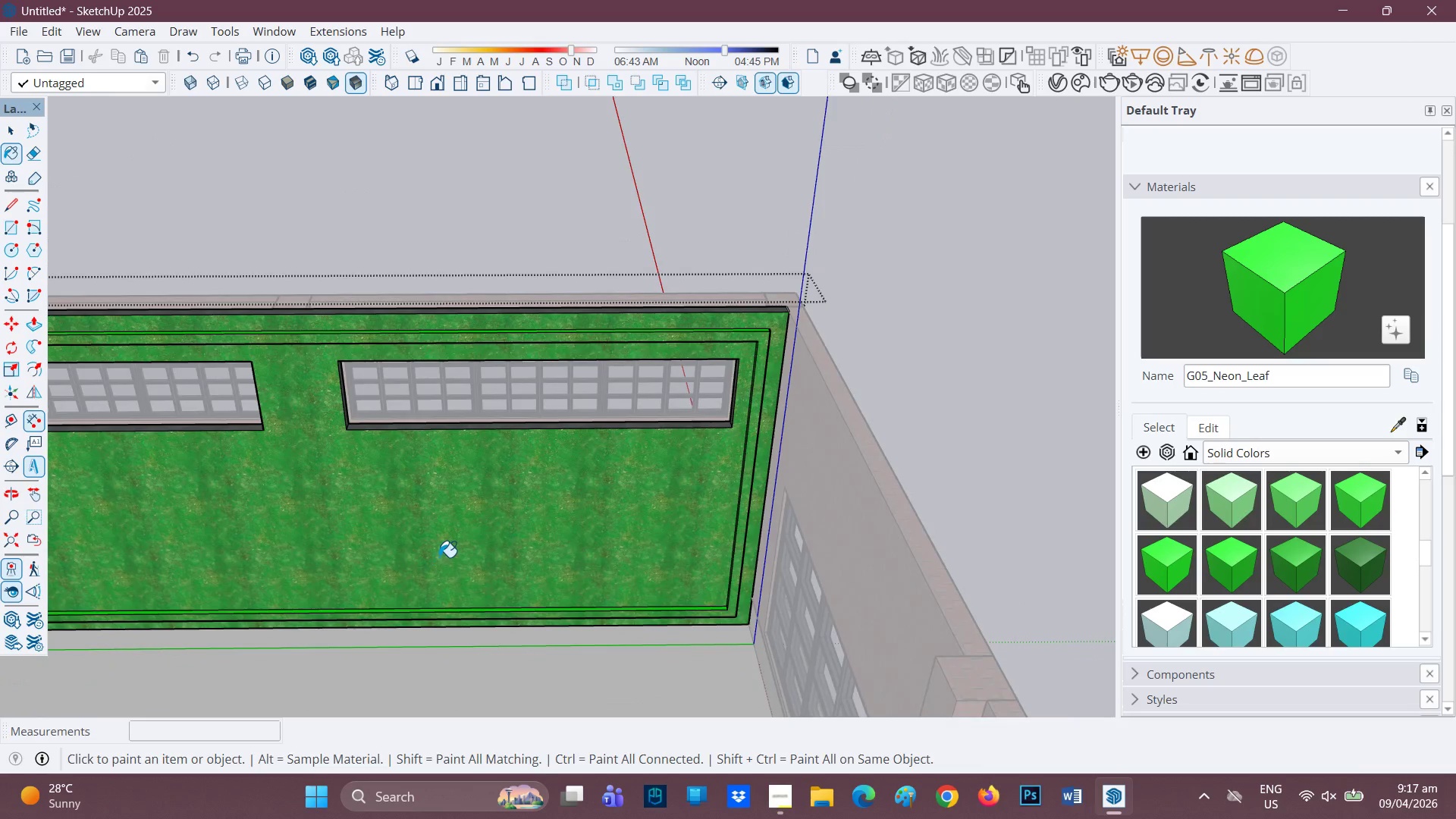 
key(H)
 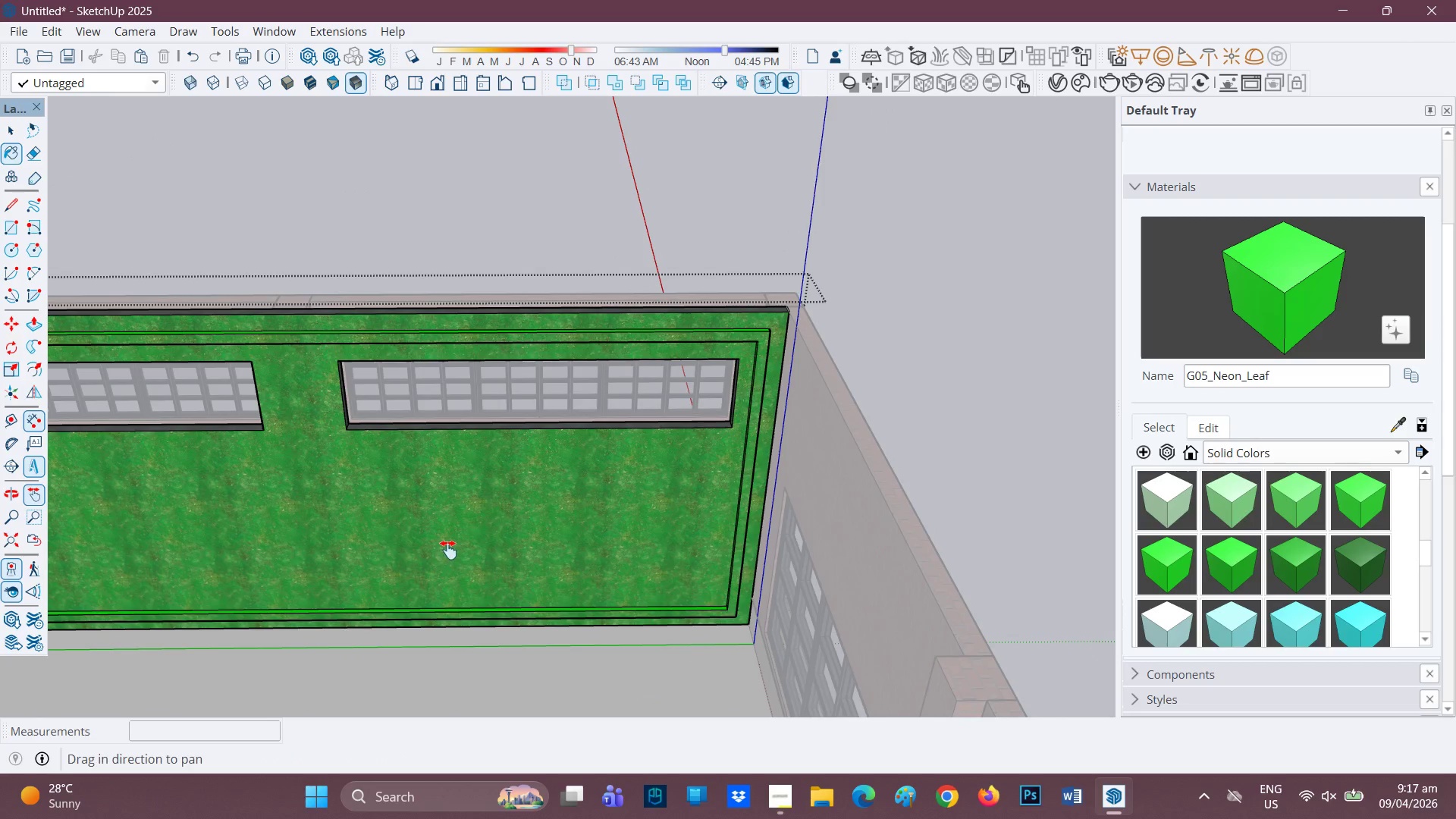 
left_click_drag(start_coordinate=[450, 550], to_coordinate=[637, 440])
 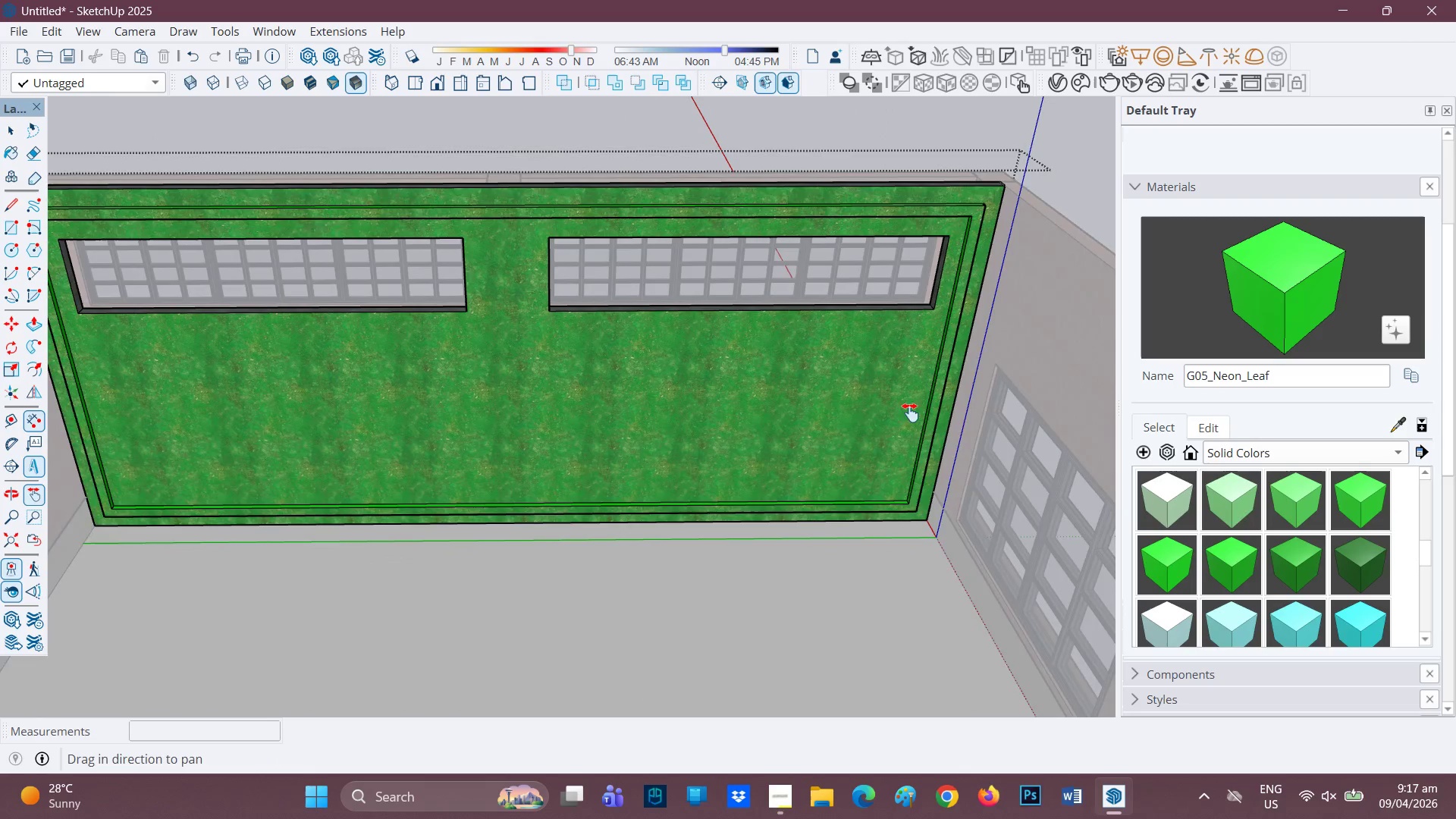 
scroll: coordinate [926, 400], scroll_direction: up, amount: 3.0
 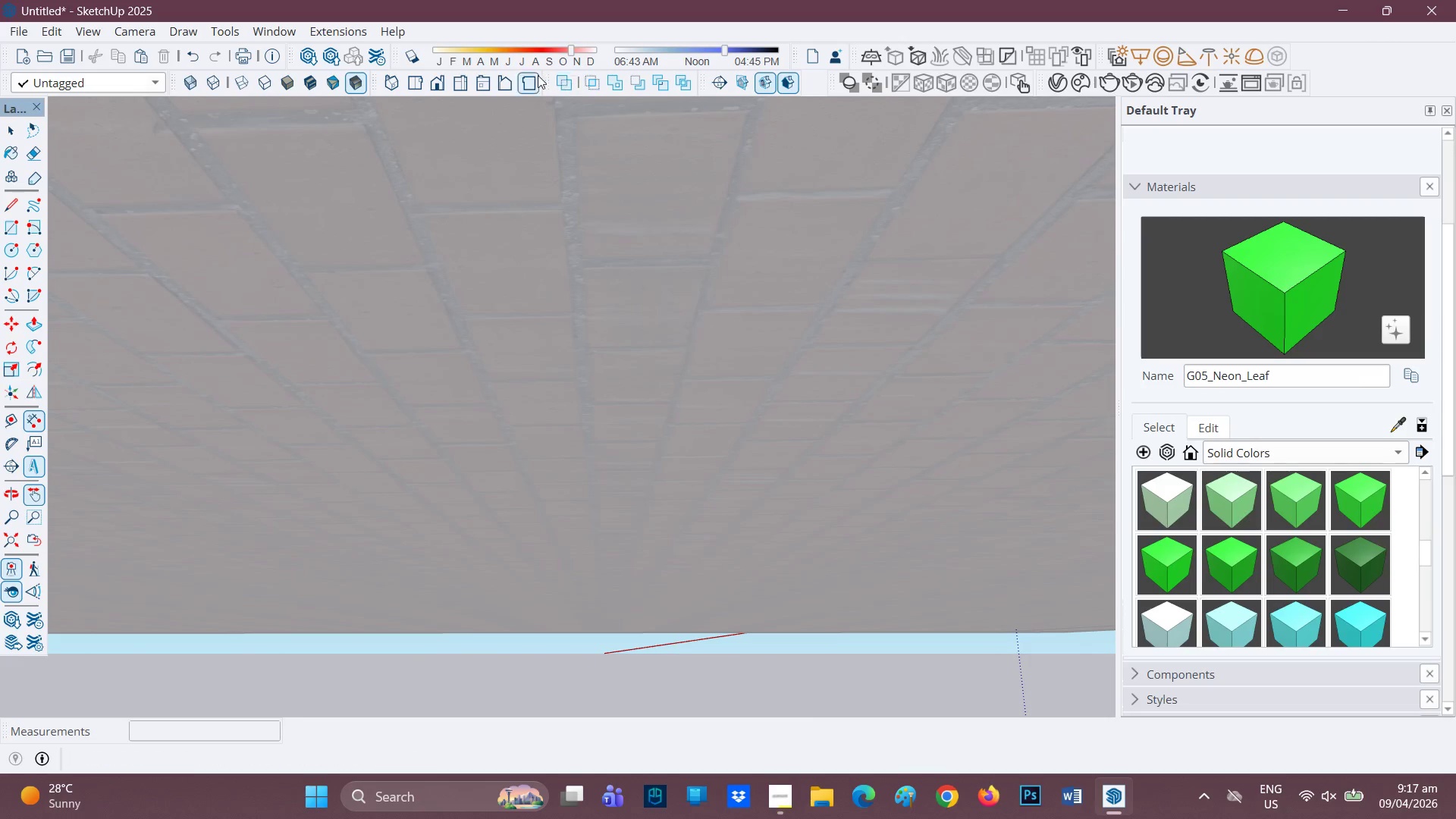 
left_click([431, 84])
 